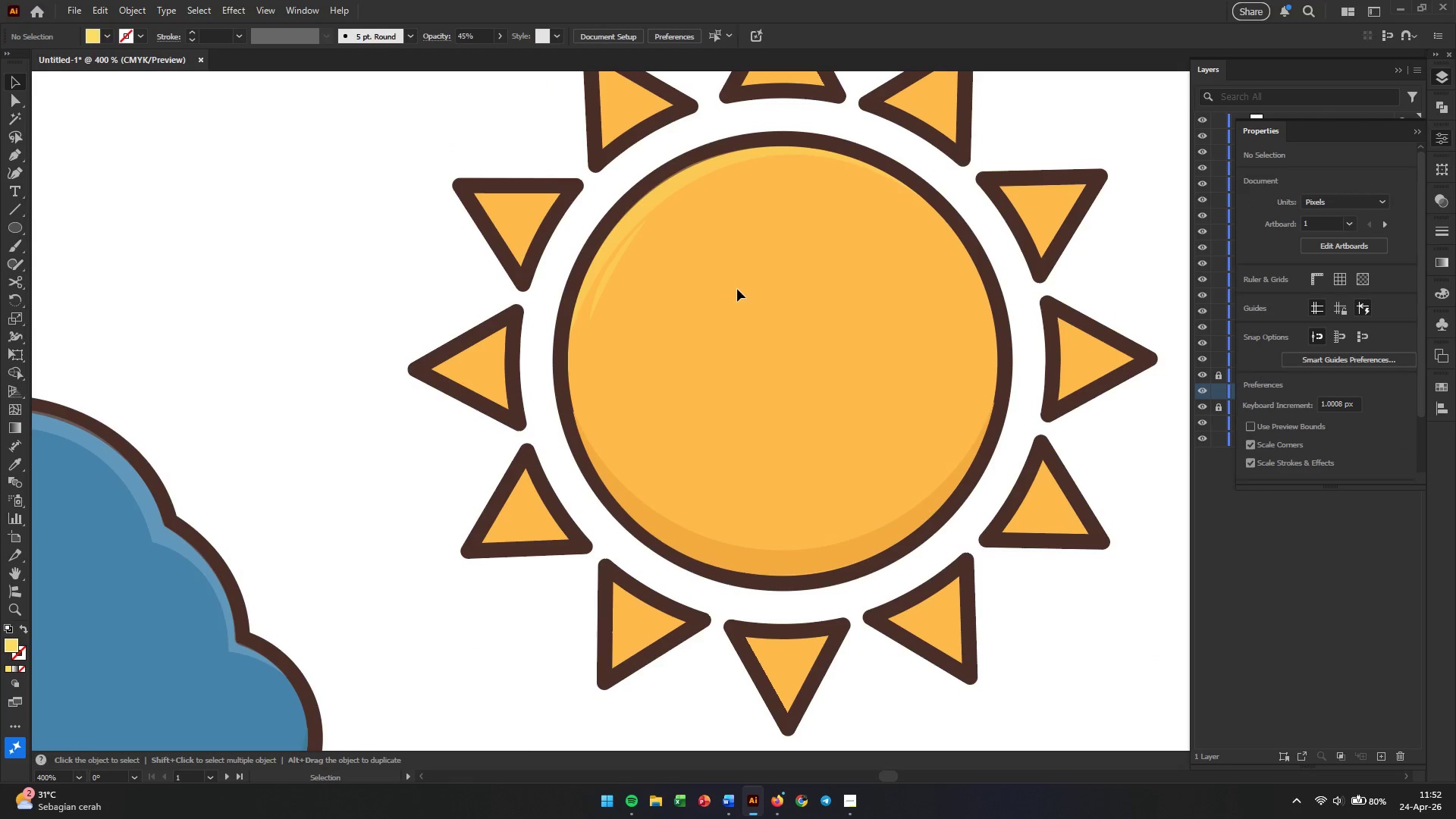 
hold_key(key=AltLeft, duration=0.41)
scroll: coordinate [737, 289], scroll_direction: down, amount: 3.0
 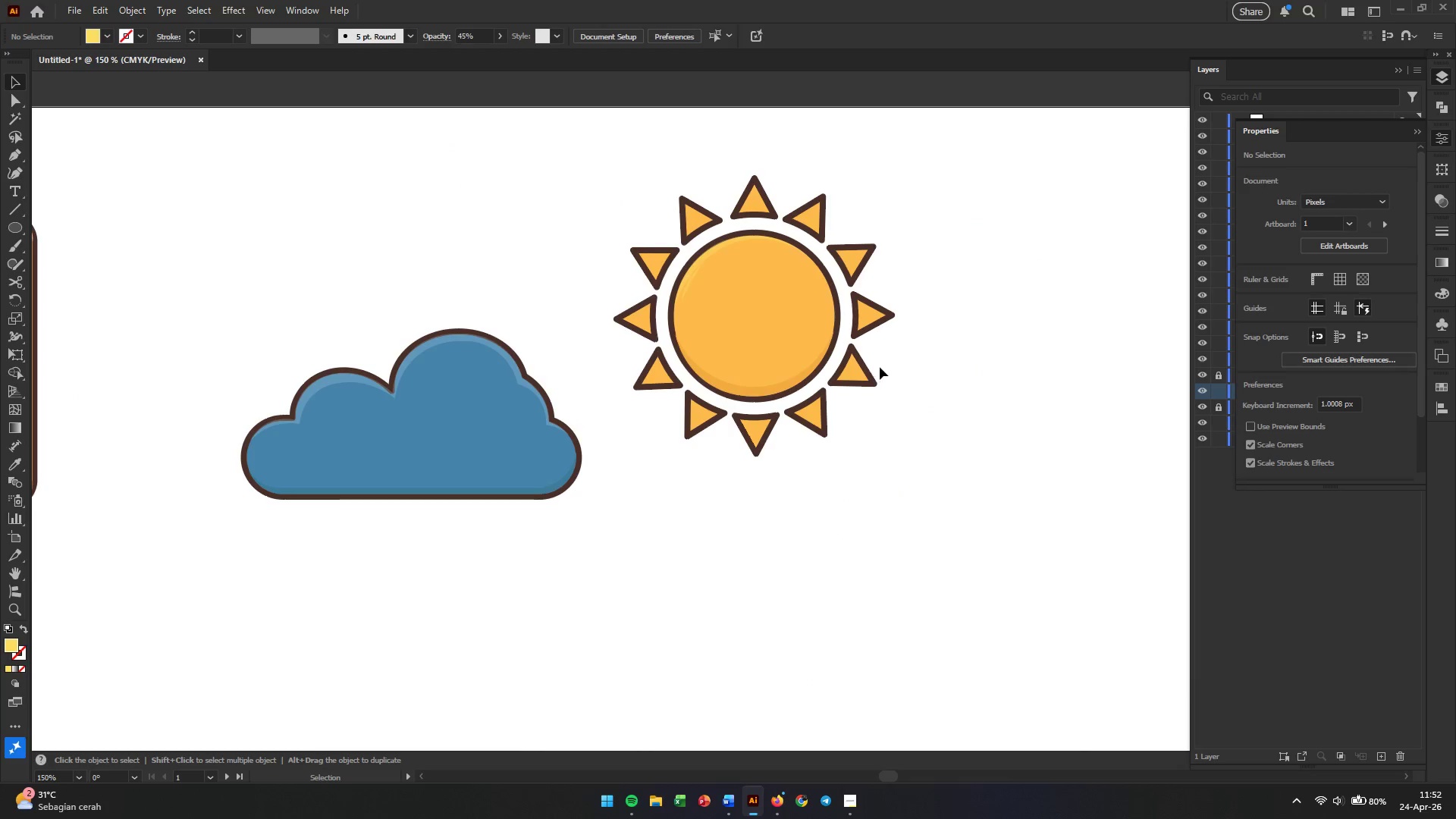 
left_click([880, 367])
 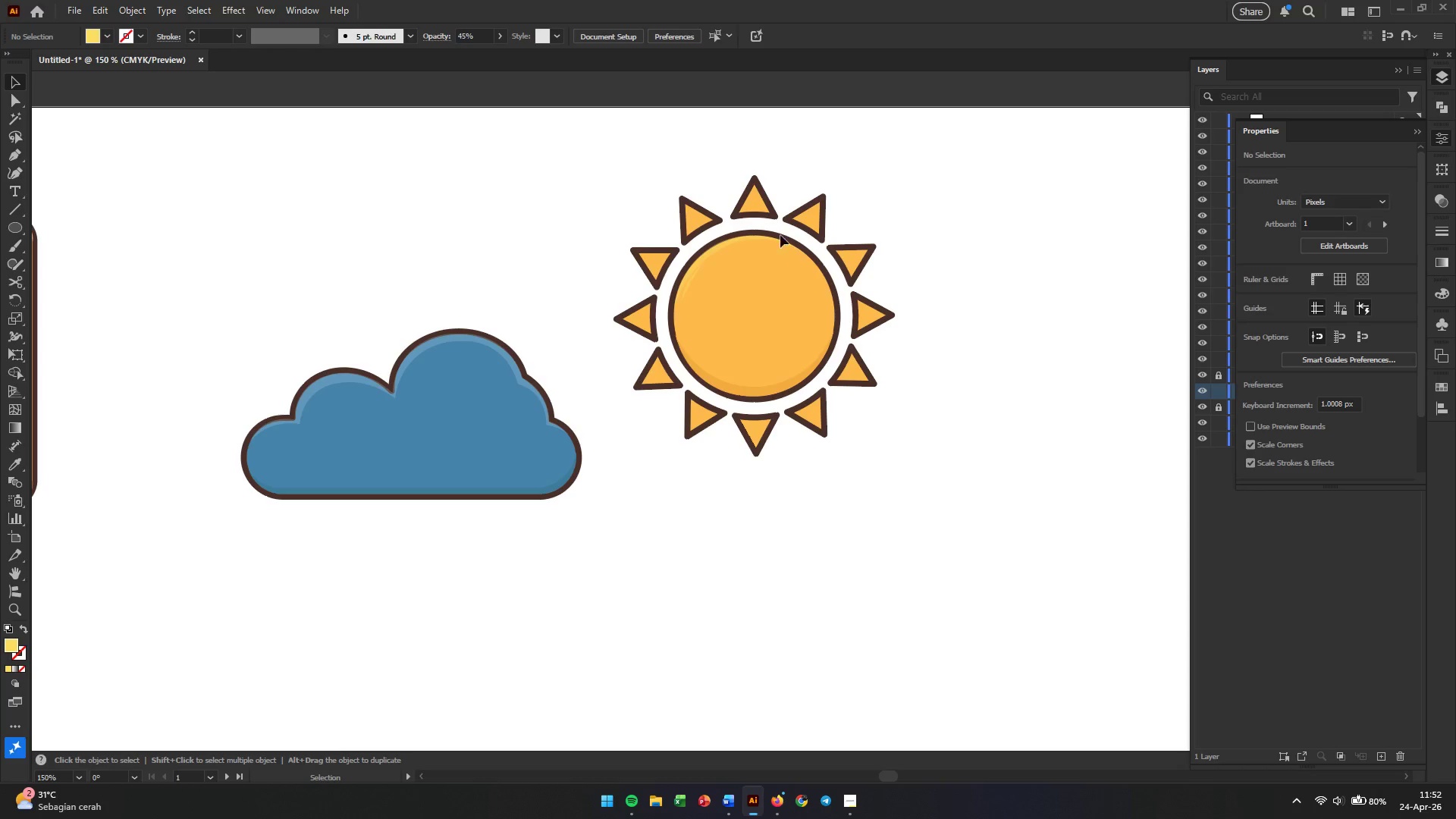 
left_click_drag(start_coordinate=[585, 172], to_coordinate=[956, 450])
 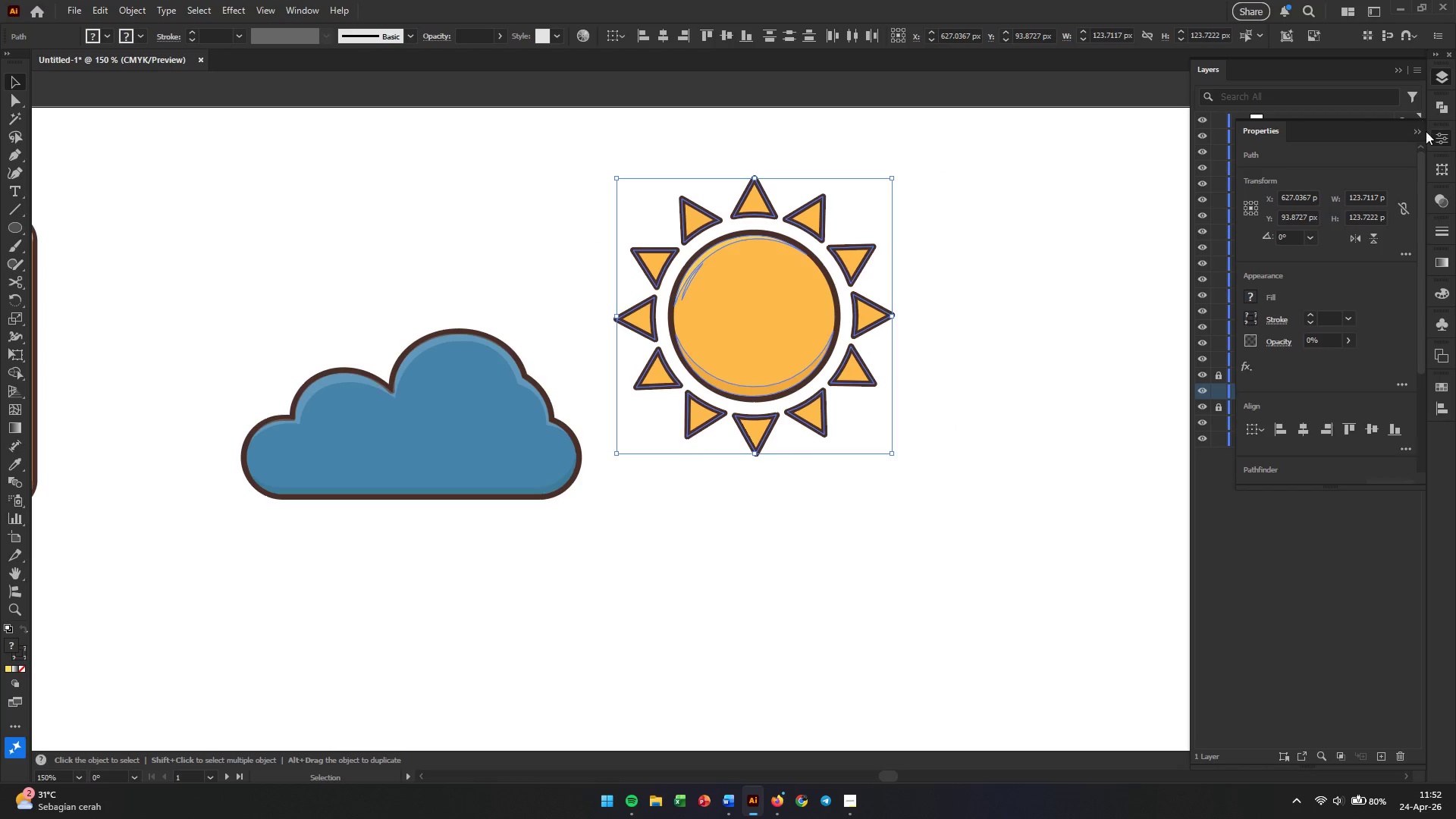 
left_click([1420, 131])
 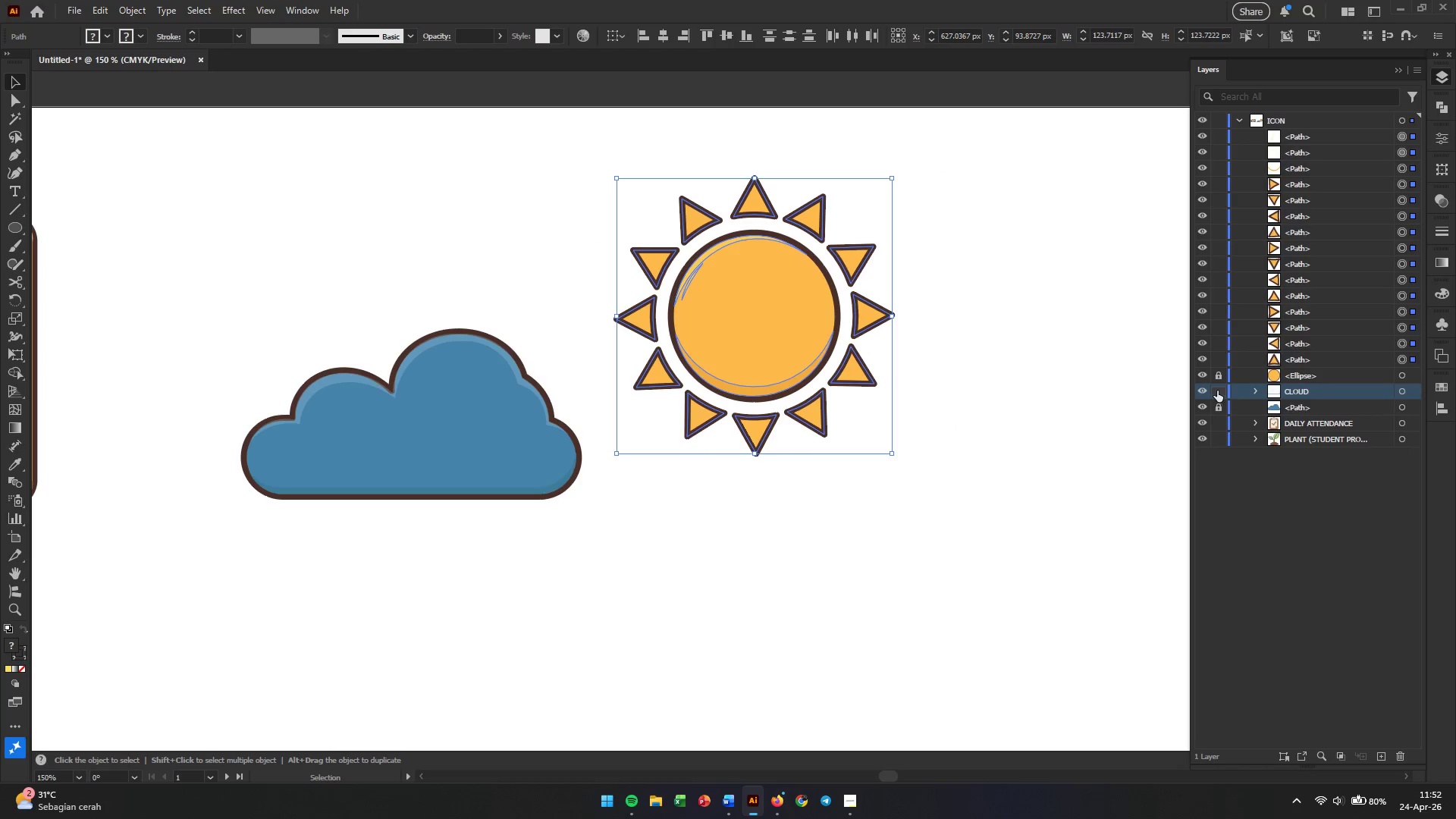 
left_click([1217, 391])
 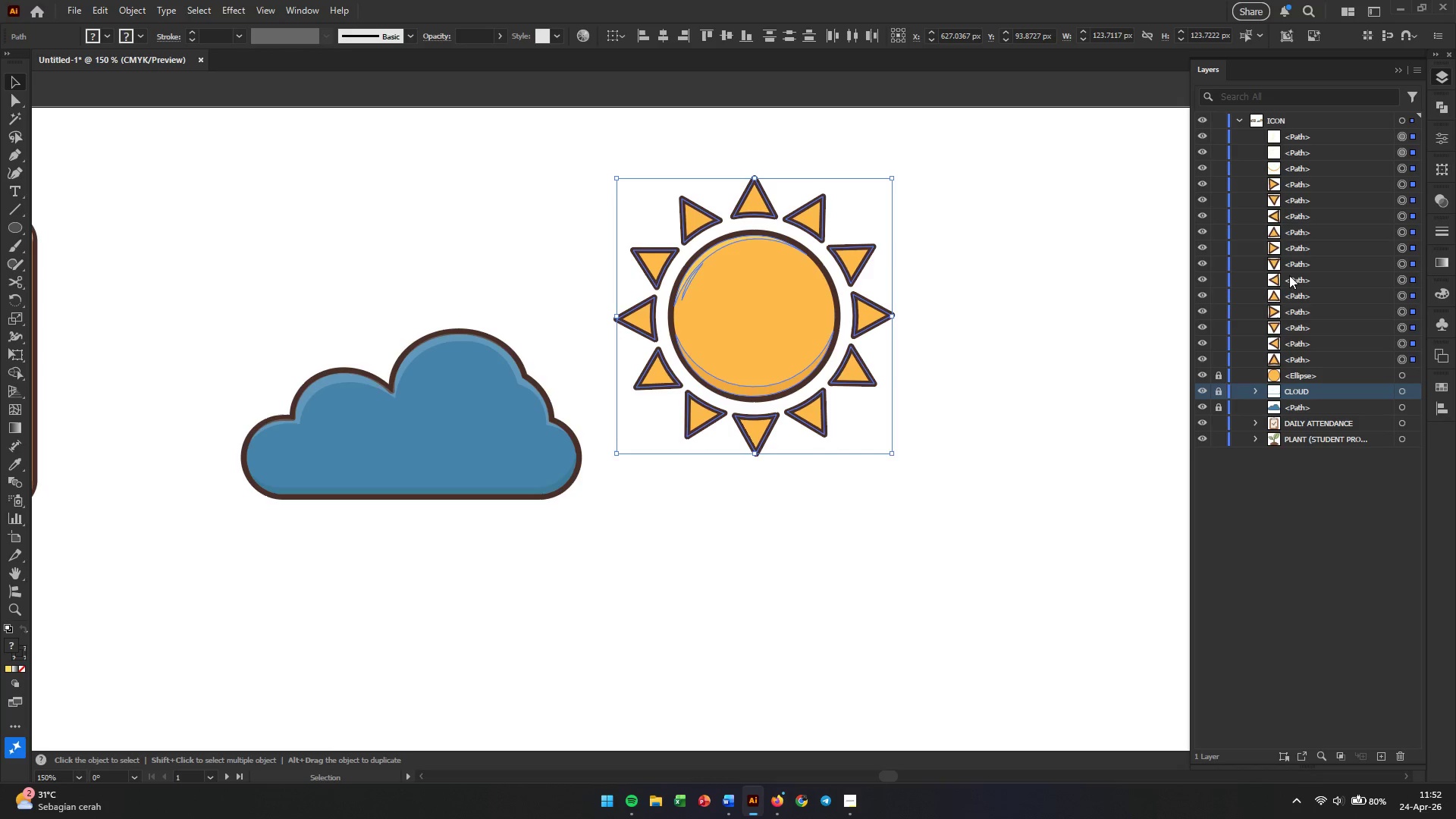 
left_click([1219, 376])
 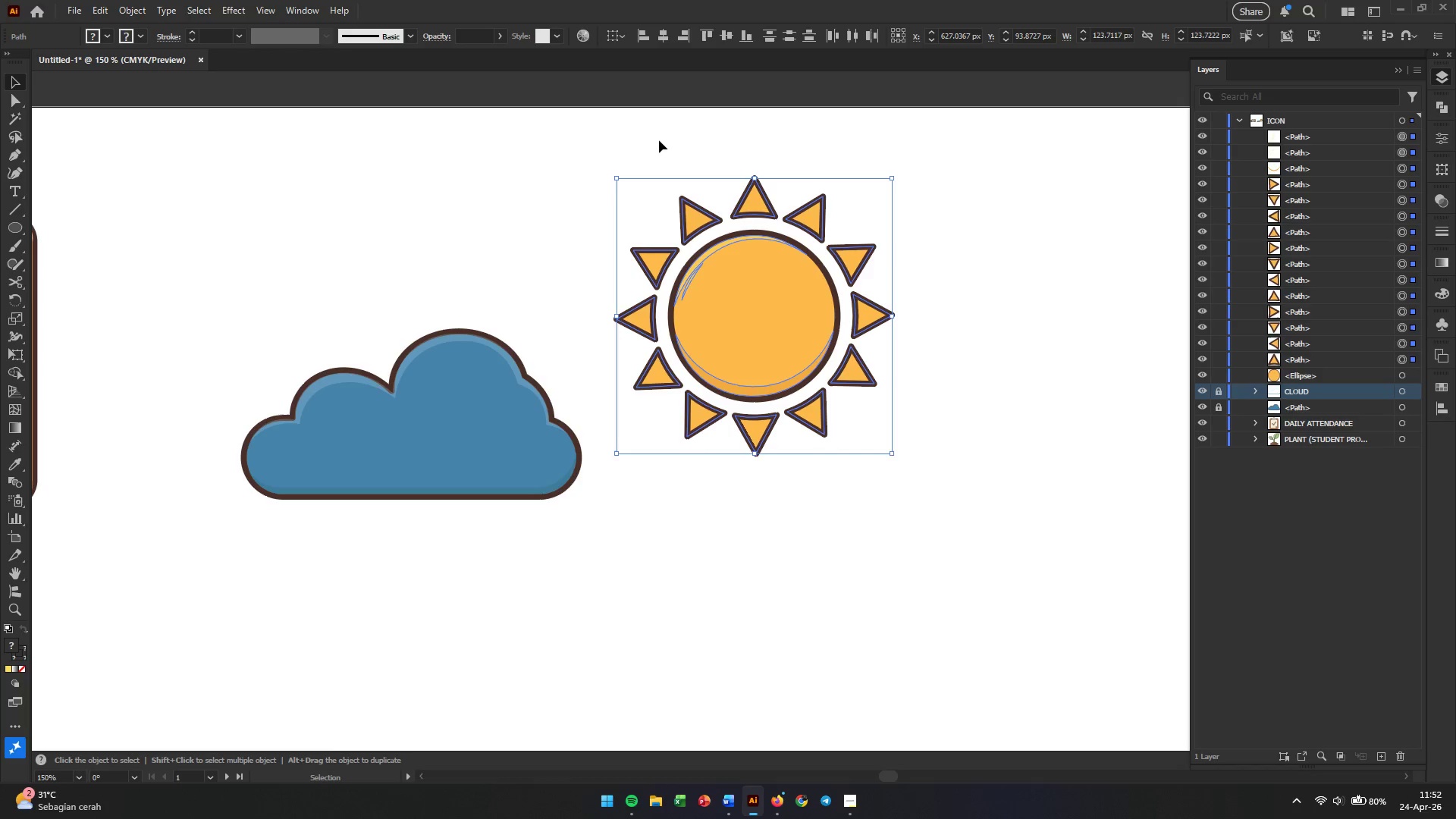 
left_click([592, 153])
 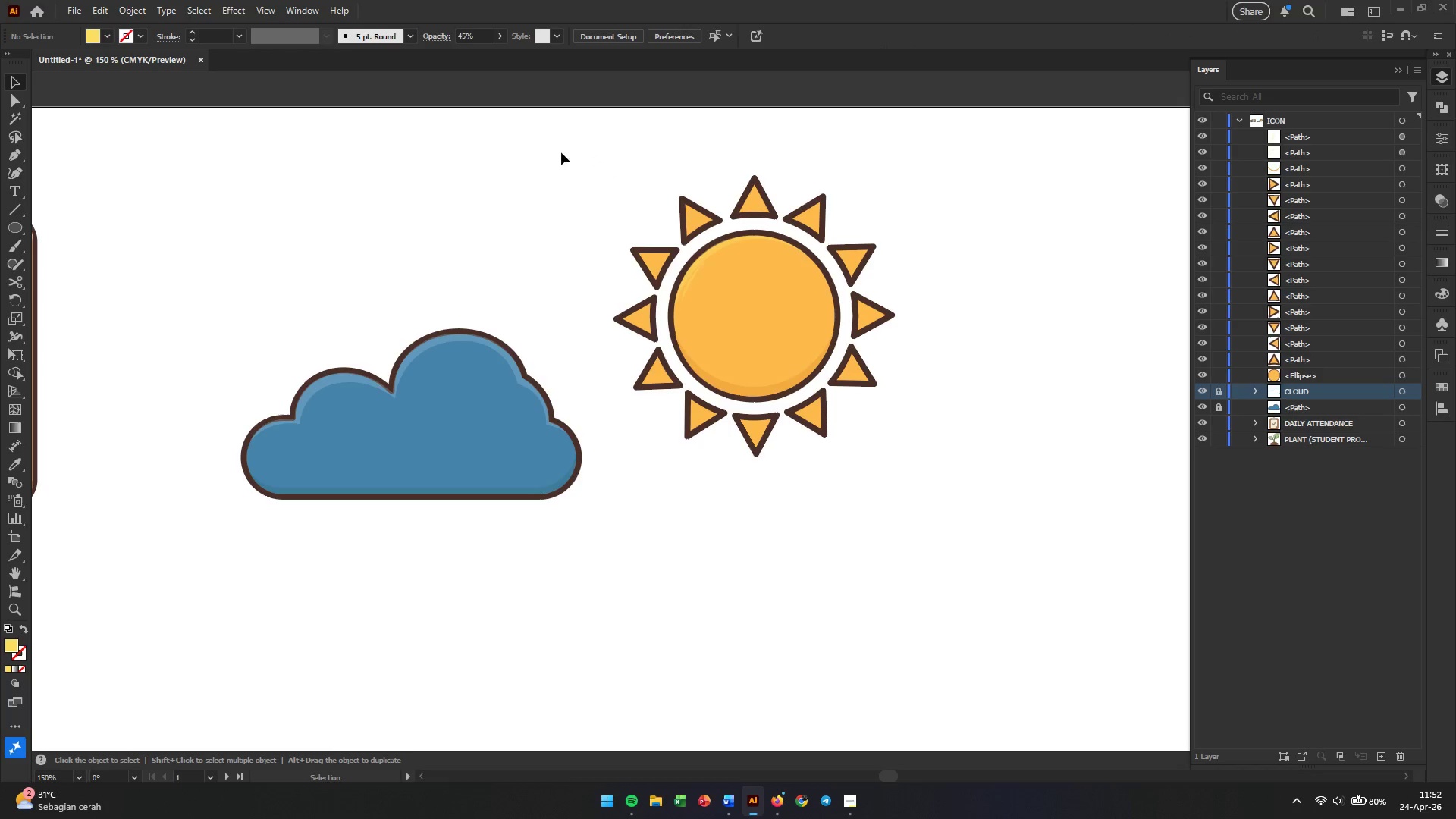 
left_click_drag(start_coordinate=[557, 152], to_coordinate=[1010, 516])
 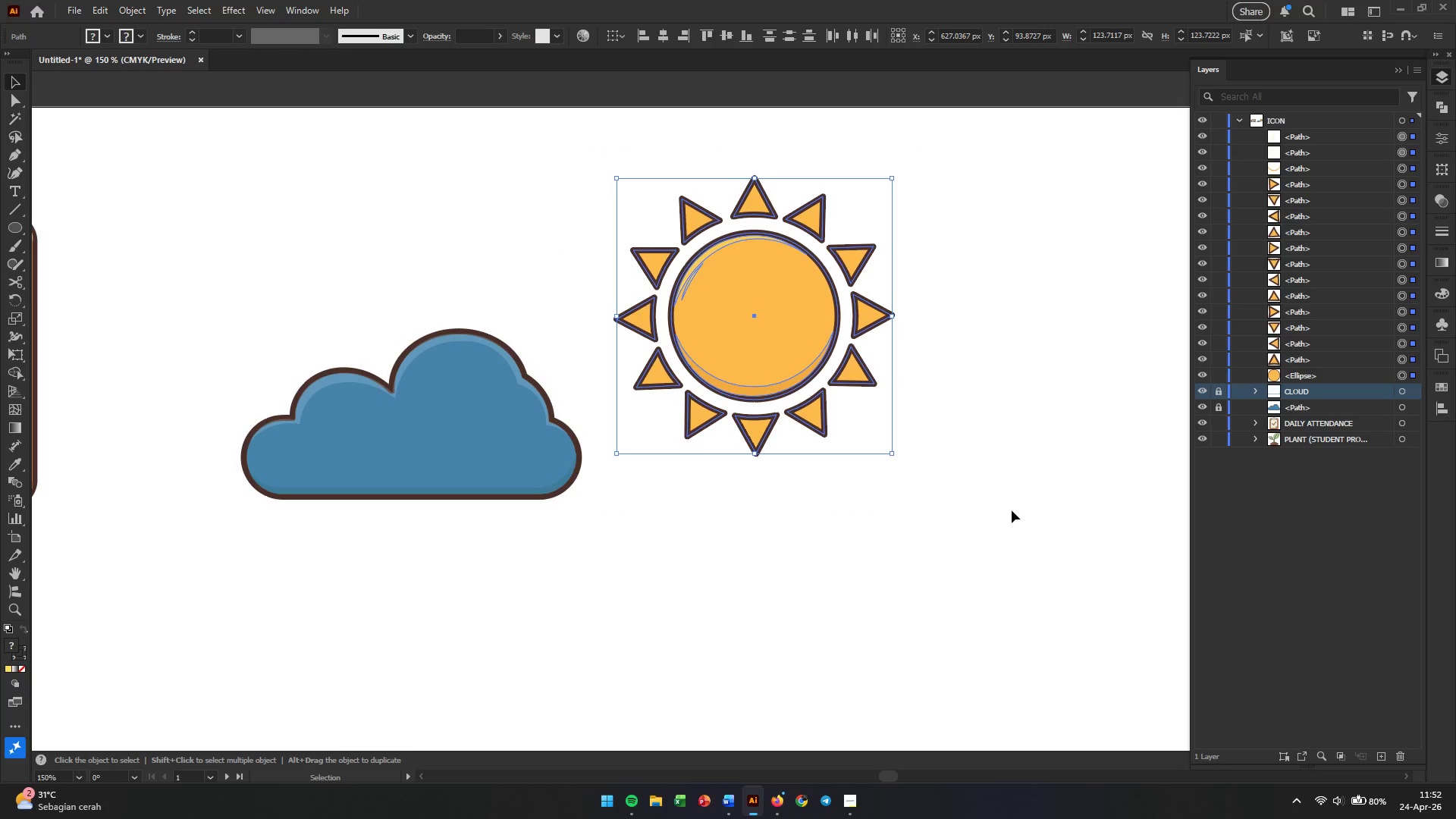 
key(Control+G)
 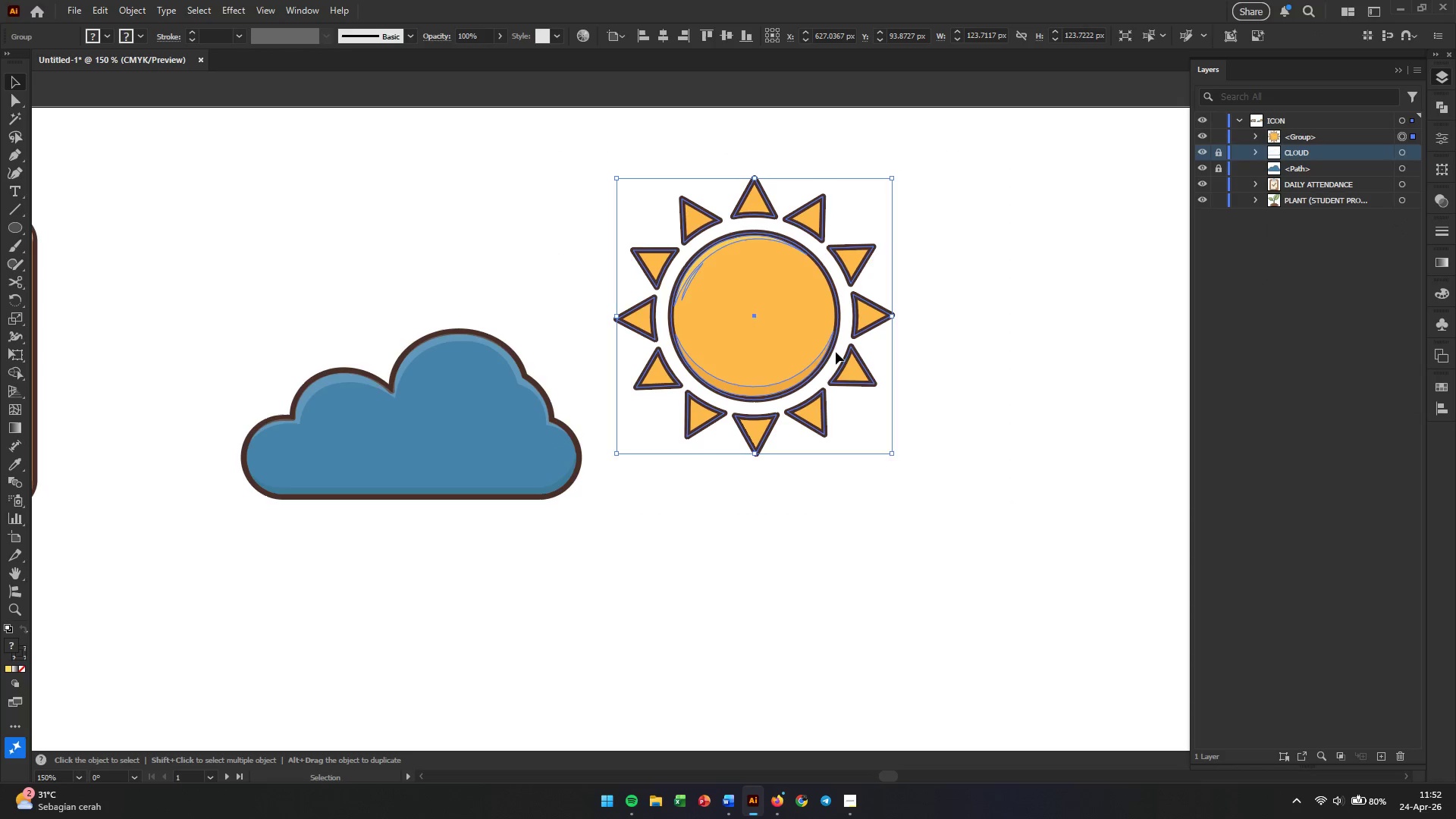 
left_click_drag(start_coordinate=[798, 334], to_coordinate=[389, 380])
 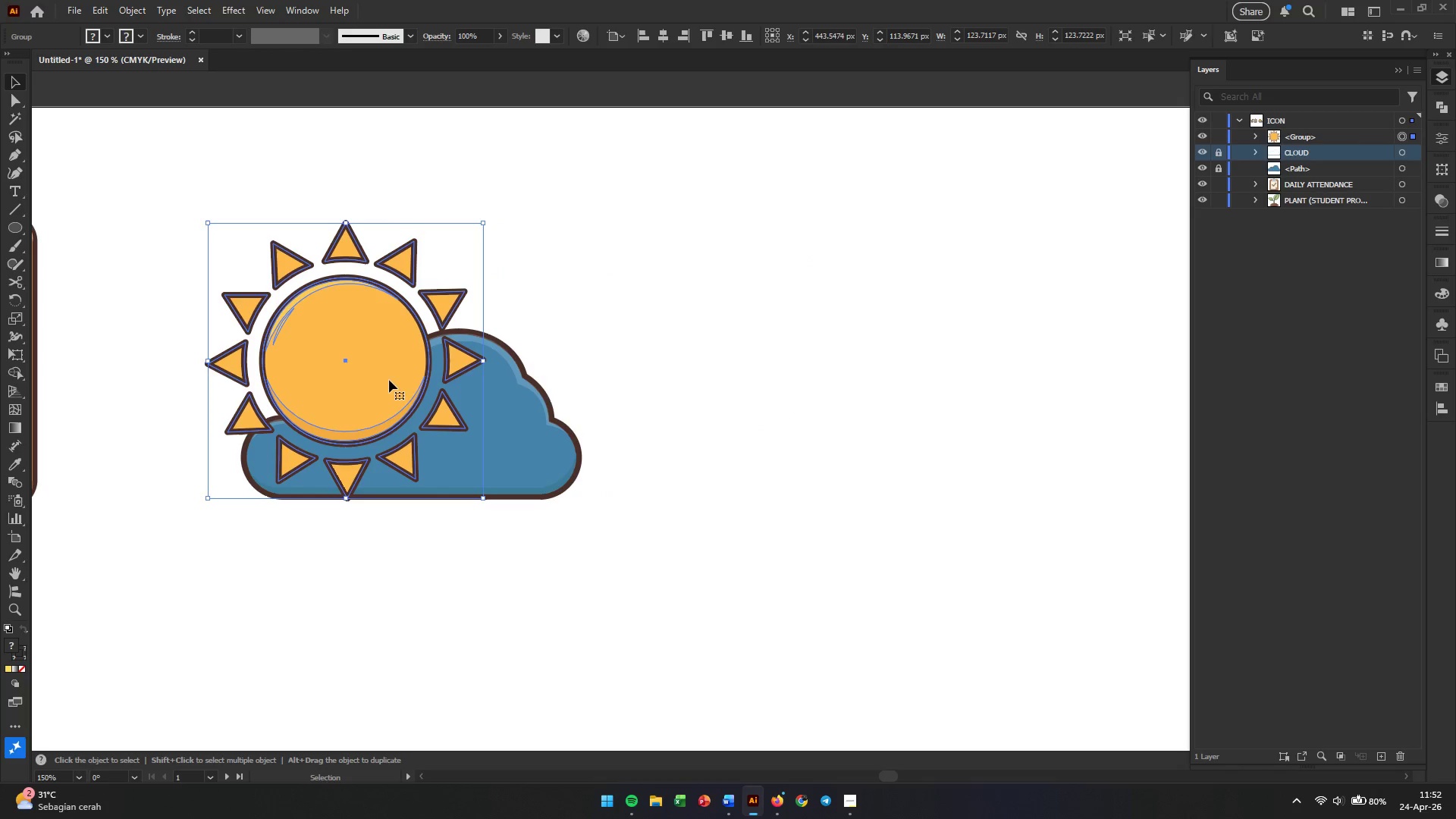 
left_click_drag(start_coordinate=[375, 375], to_coordinate=[824, 394])
 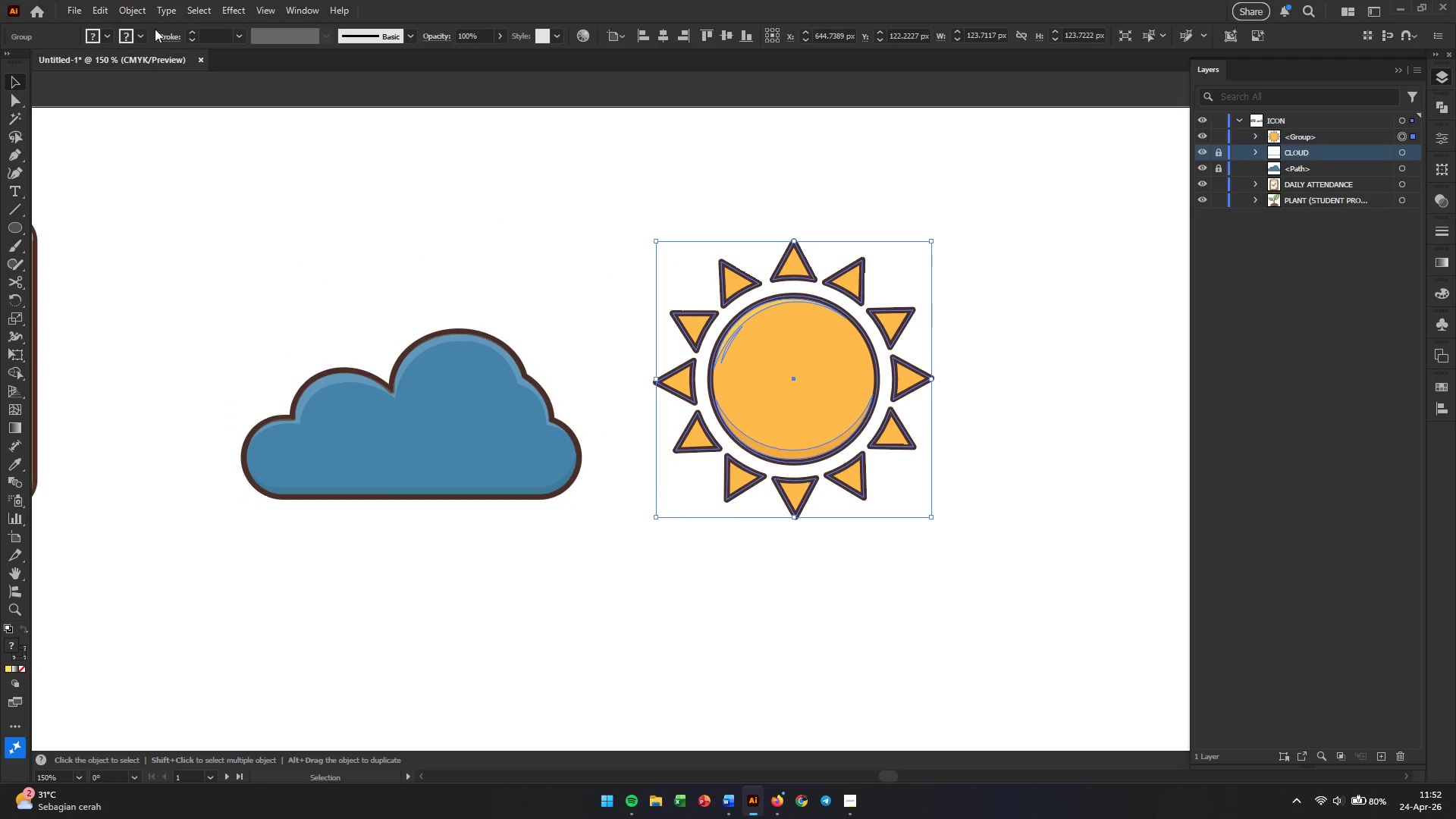 
left_click([142, 14])
 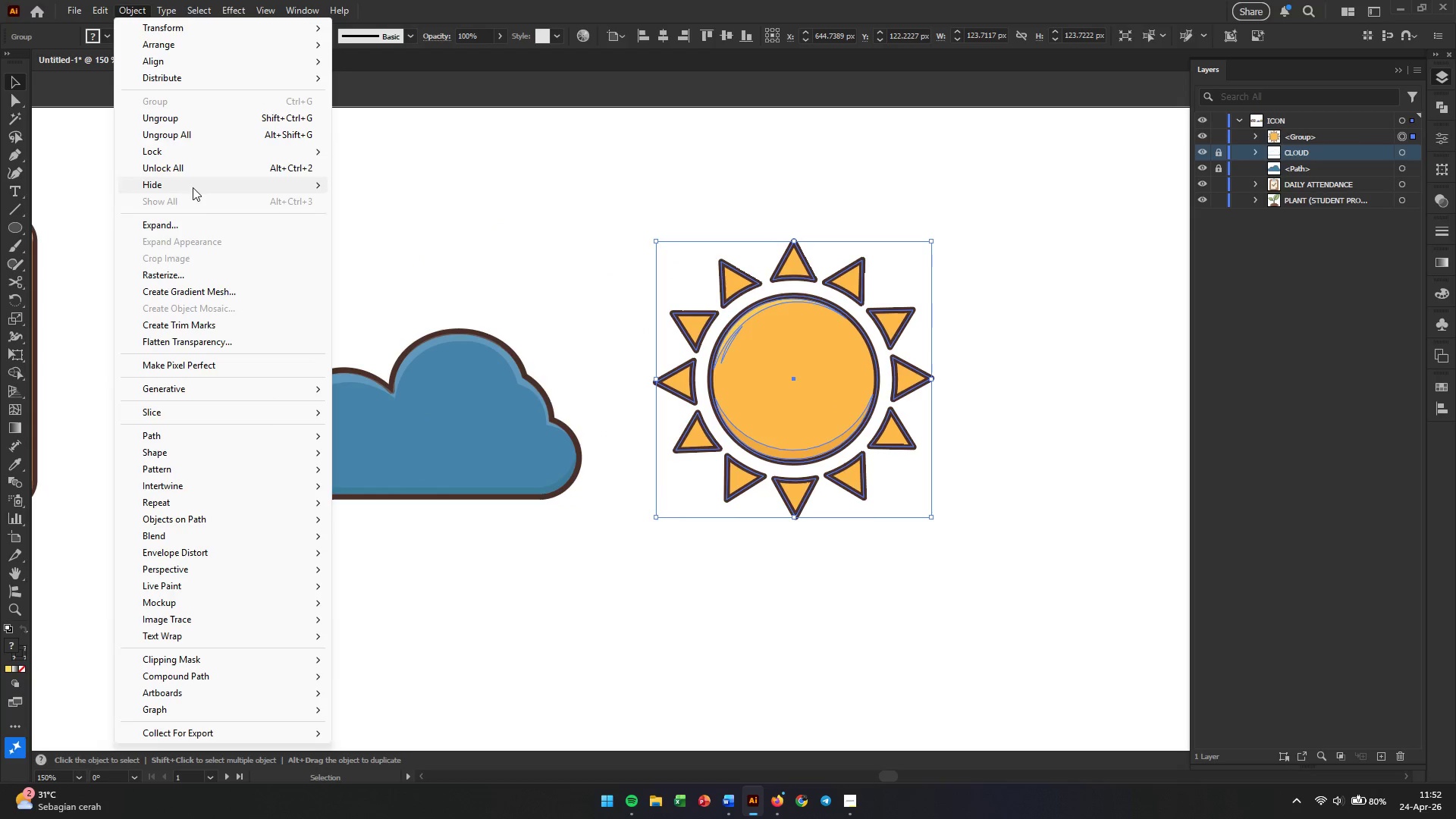 
left_click([202, 219])
 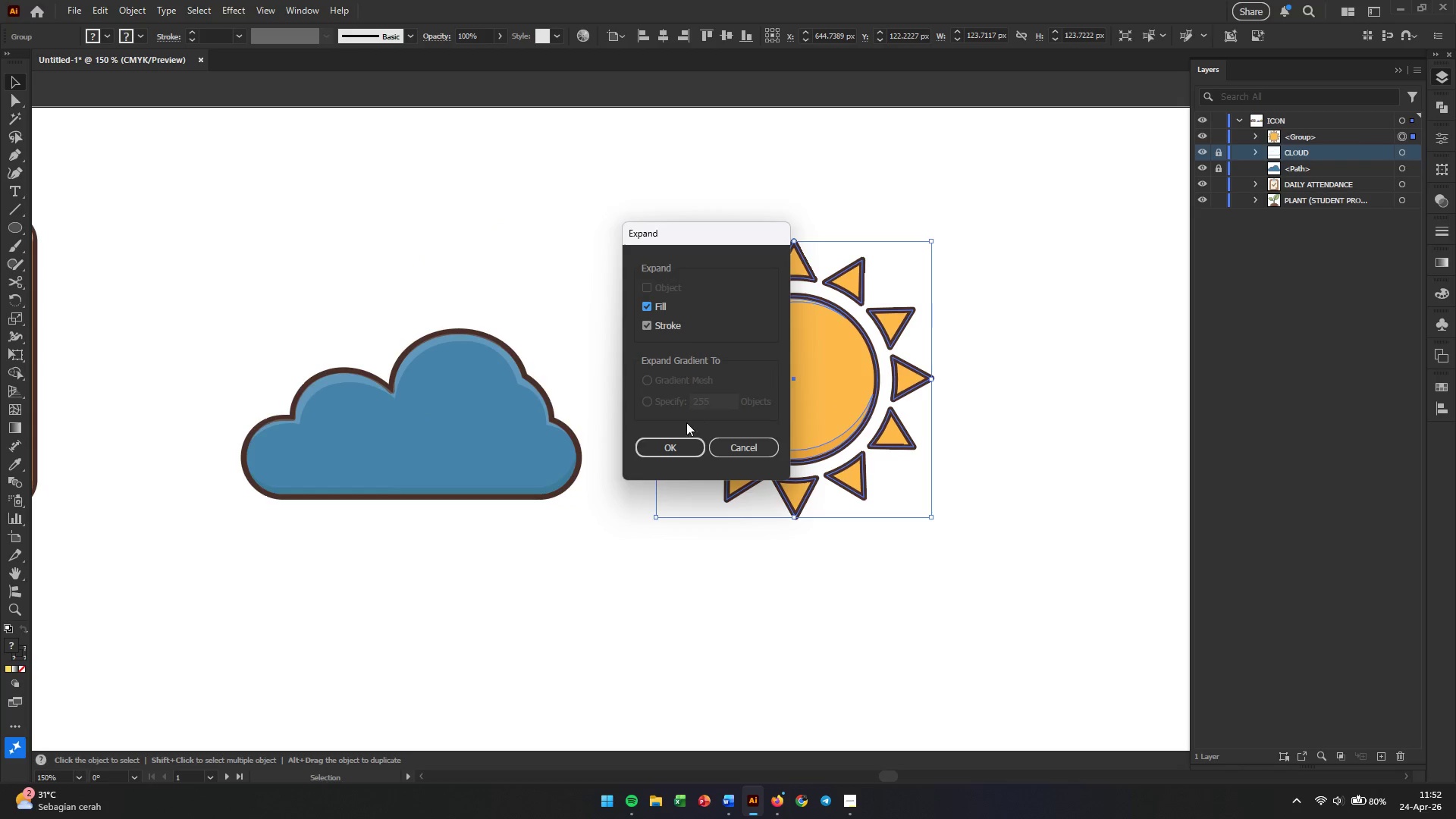 
left_click([677, 440])
 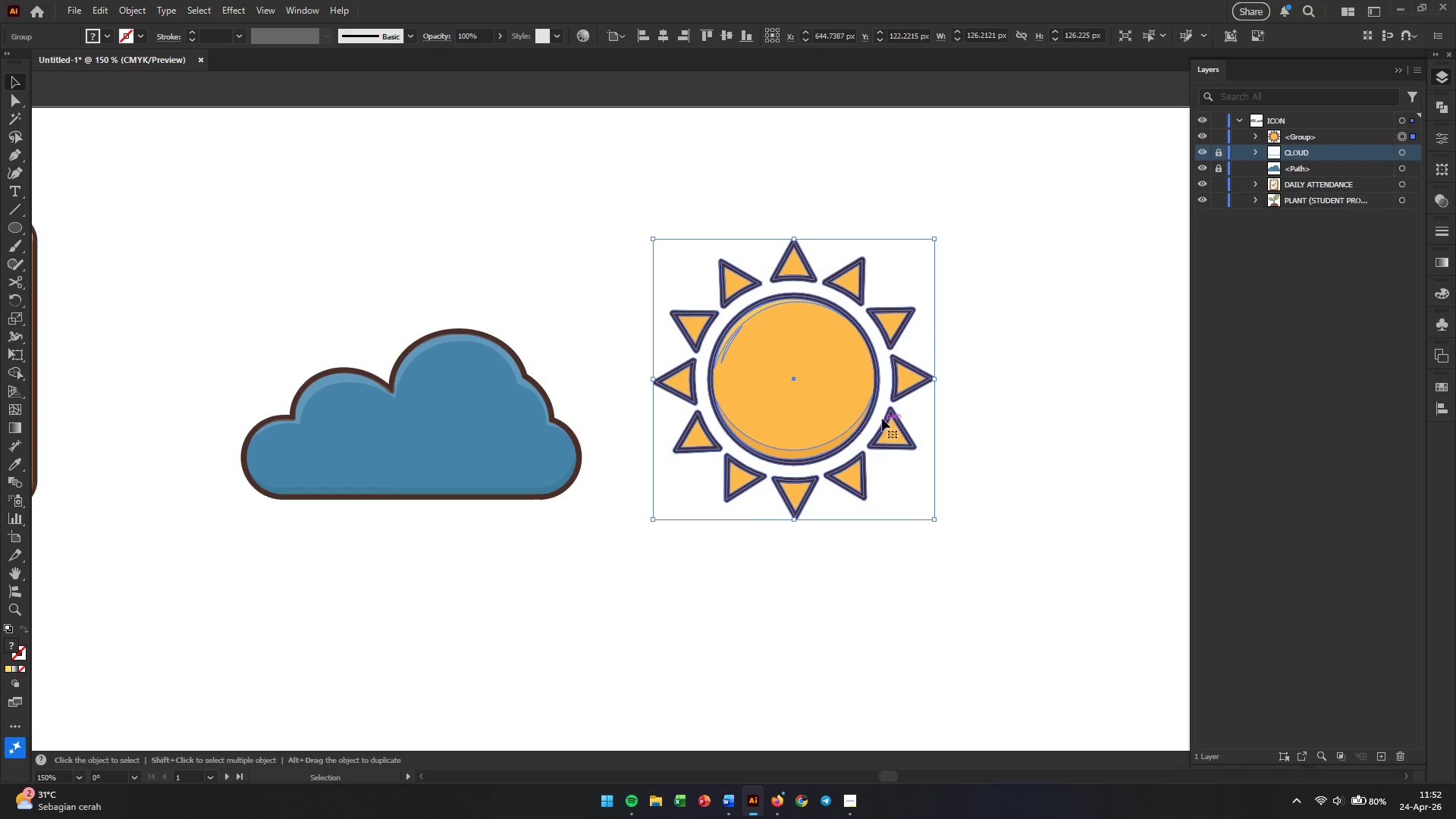 
left_click([1045, 391])
 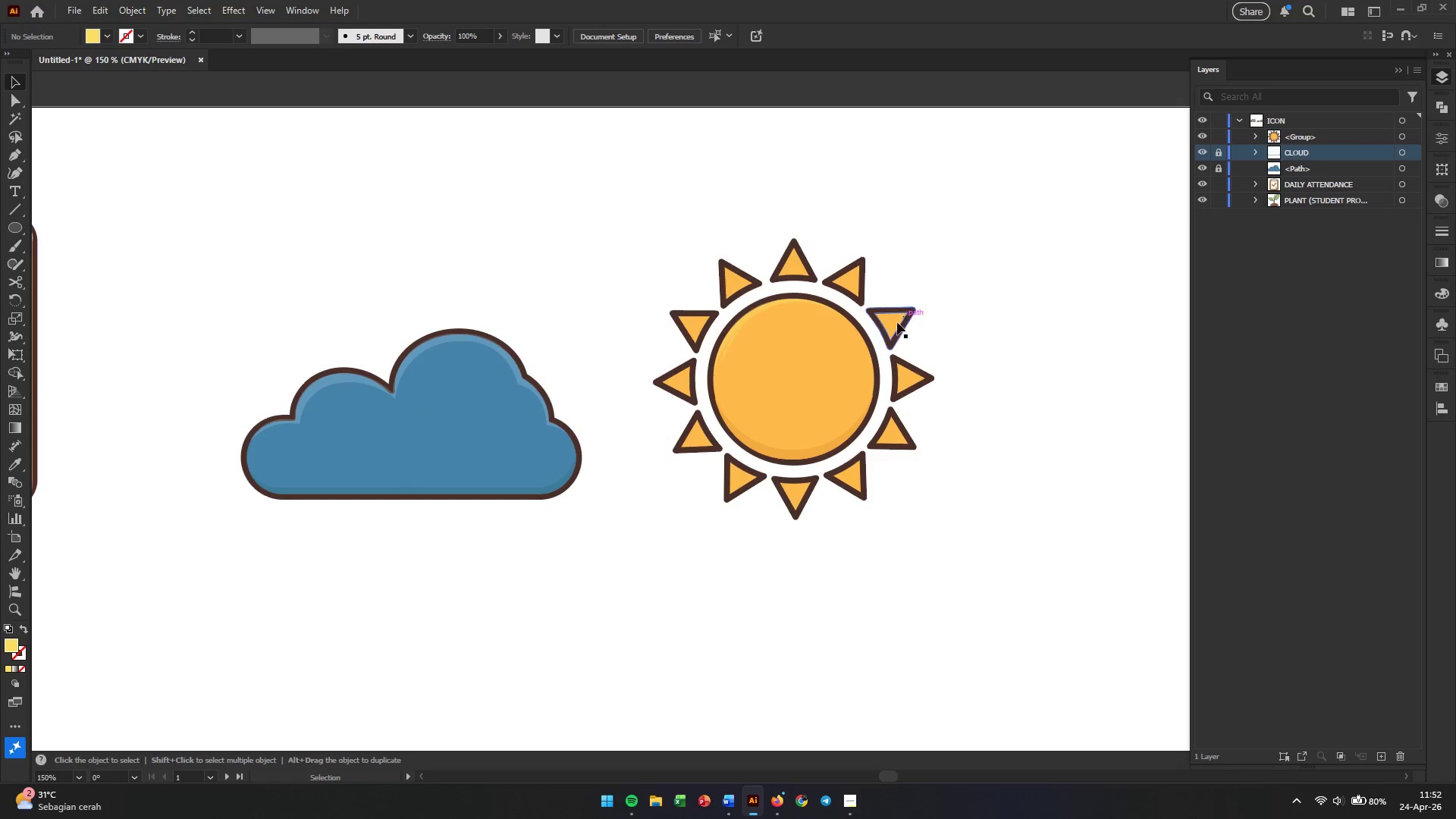 
left_click([849, 359])
 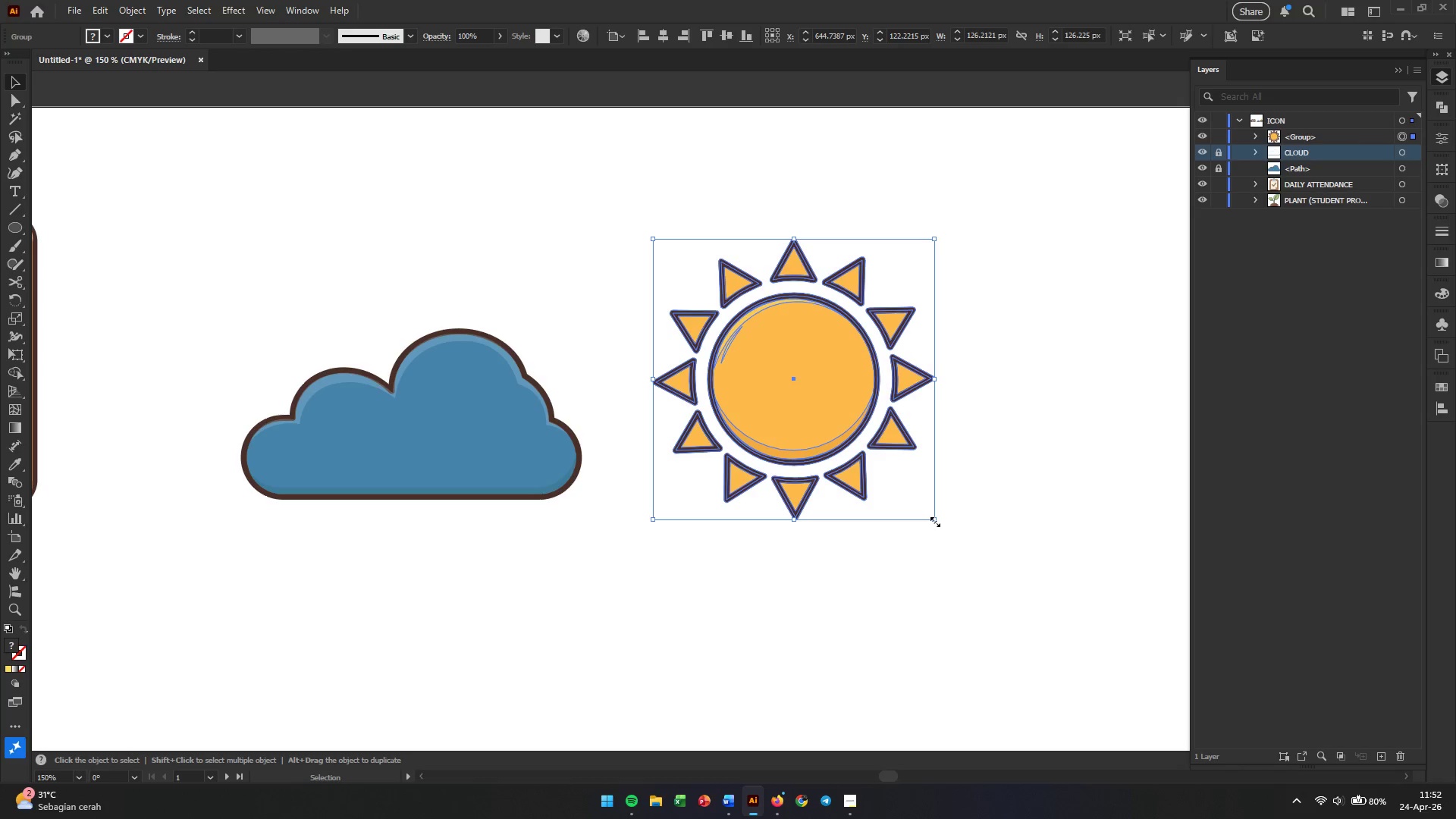 
hold_key(key=ShiftLeft, duration=1.12)
left_click_drag(start_coordinate=[934, 520], to_coordinate=[889, 455])
 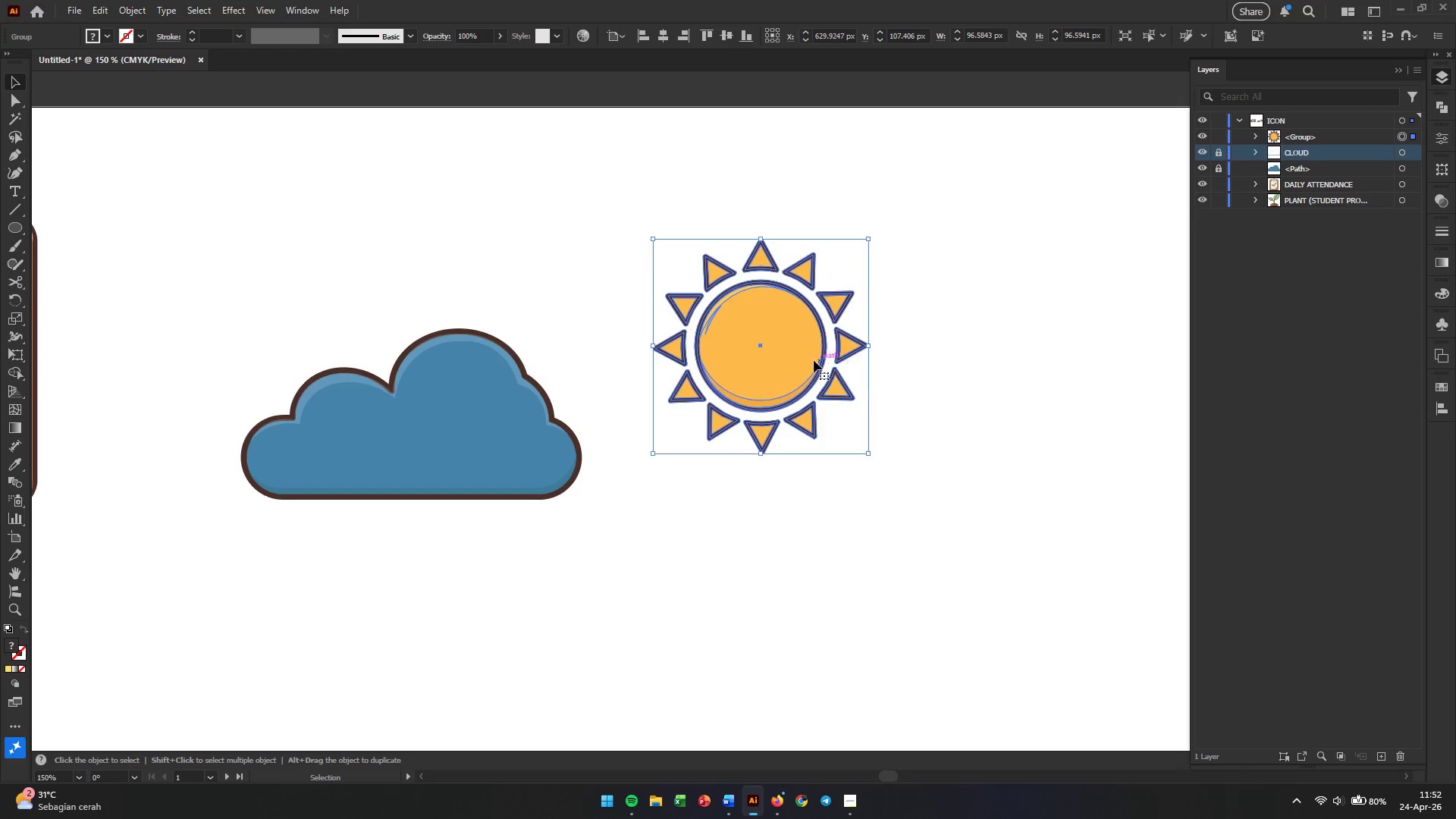 
left_click_drag(start_coordinate=[813, 360], to_coordinate=[381, 382])
 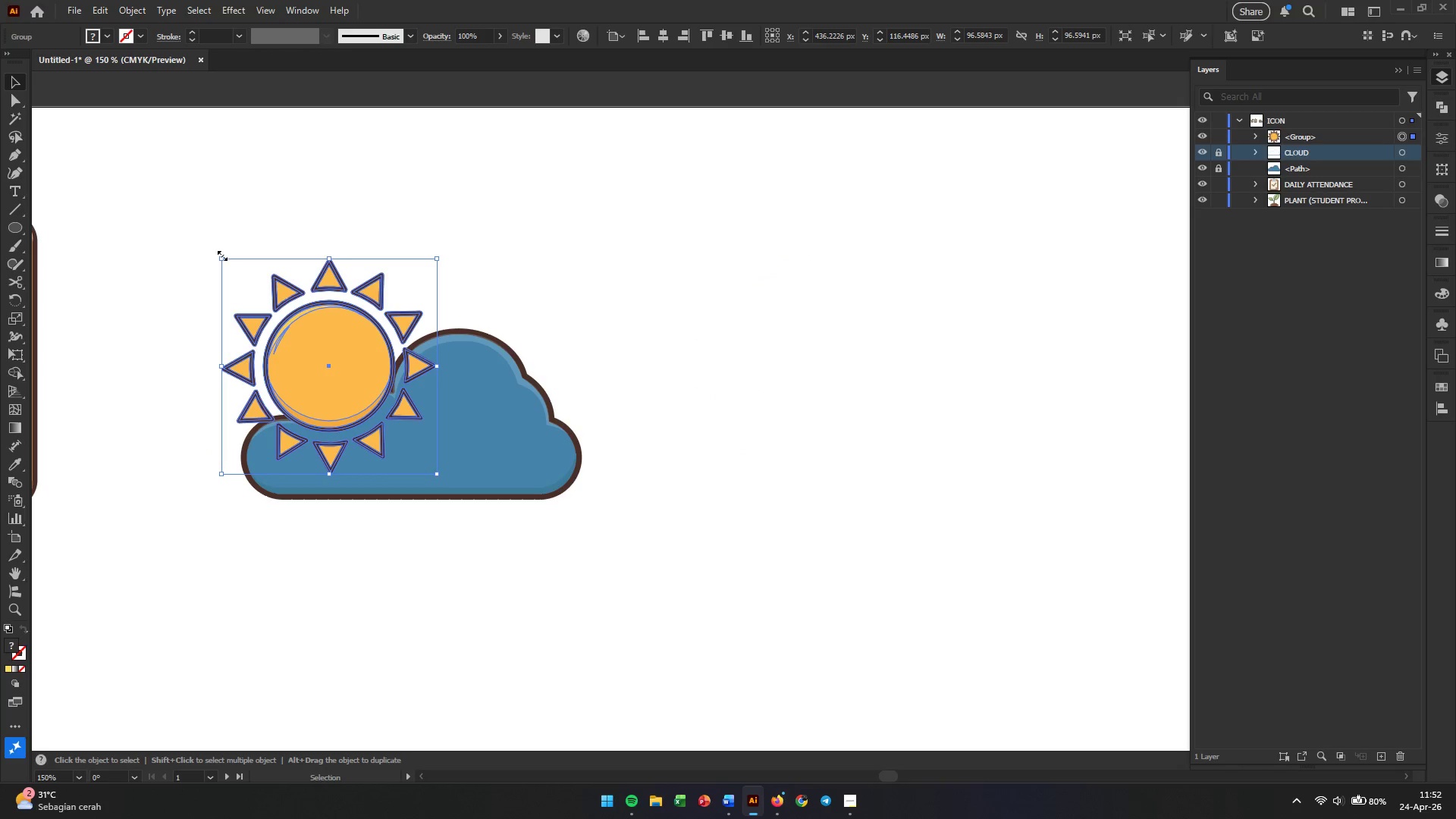 
hold_key(key=ShiftLeft, duration=1.58)
left_click_drag(start_coordinate=[219, 254], to_coordinate=[231, 273])
 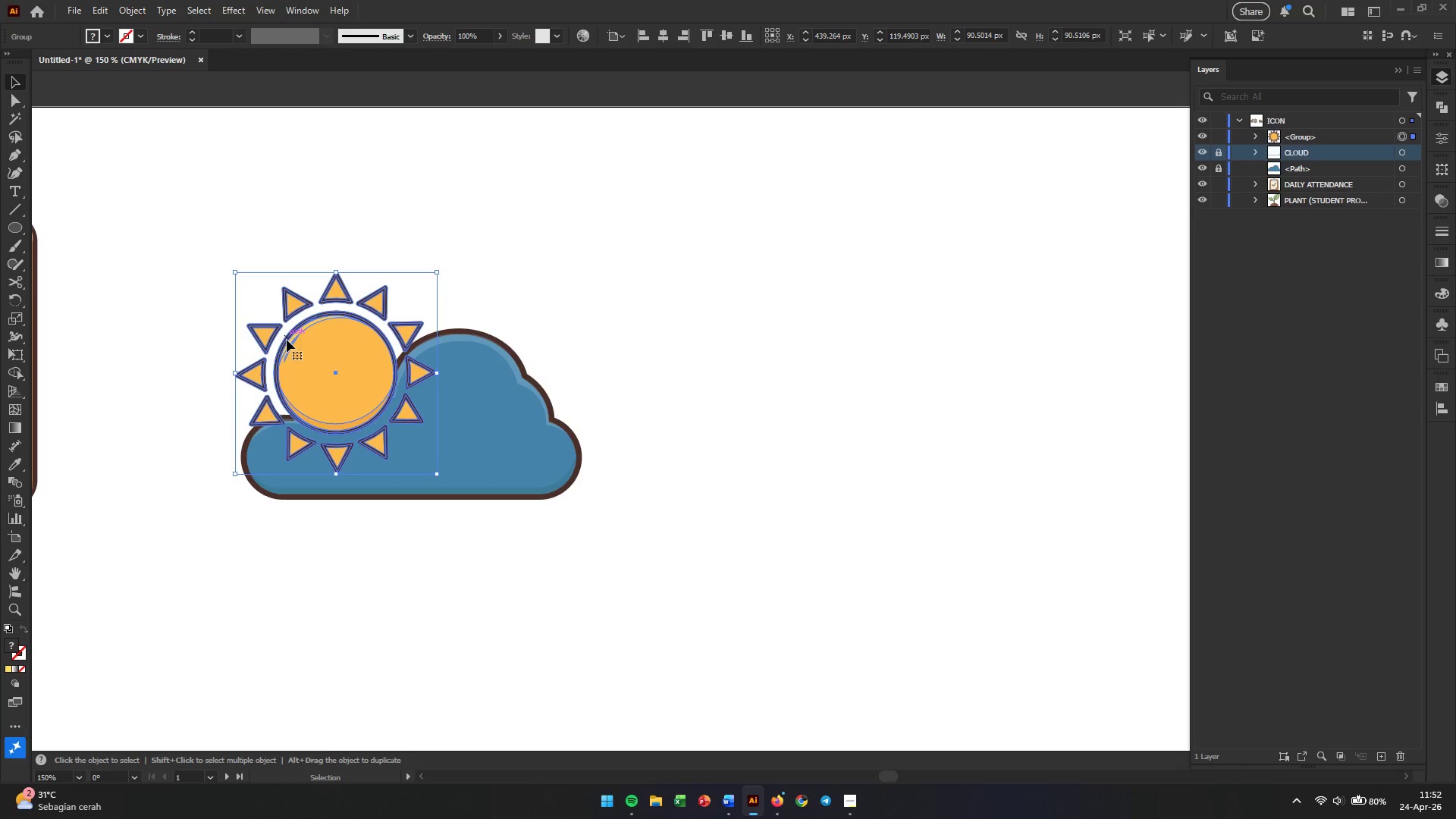 
left_click_drag(start_coordinate=[315, 356], to_coordinate=[328, 367])
 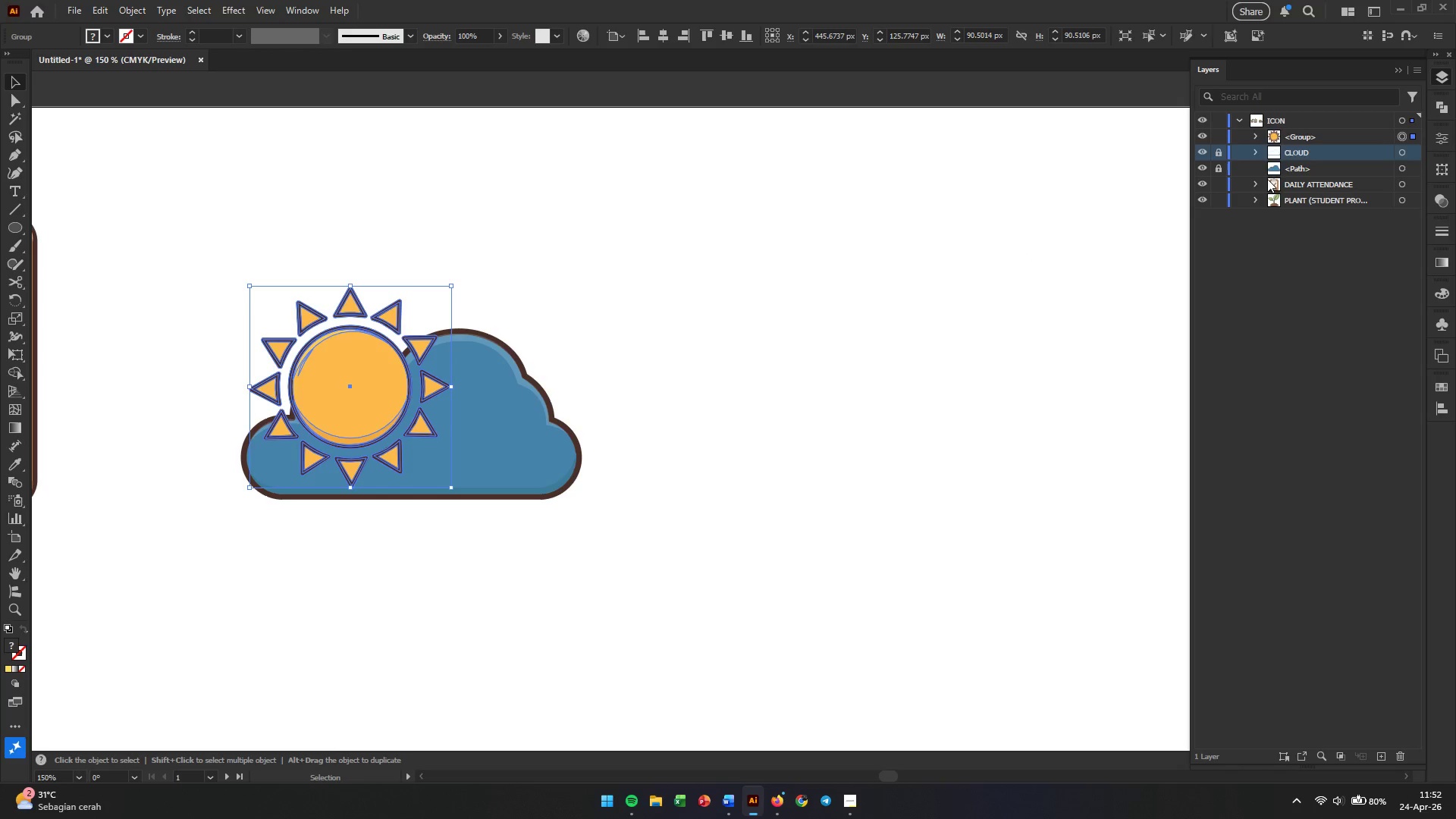 
left_click([1217, 170])
 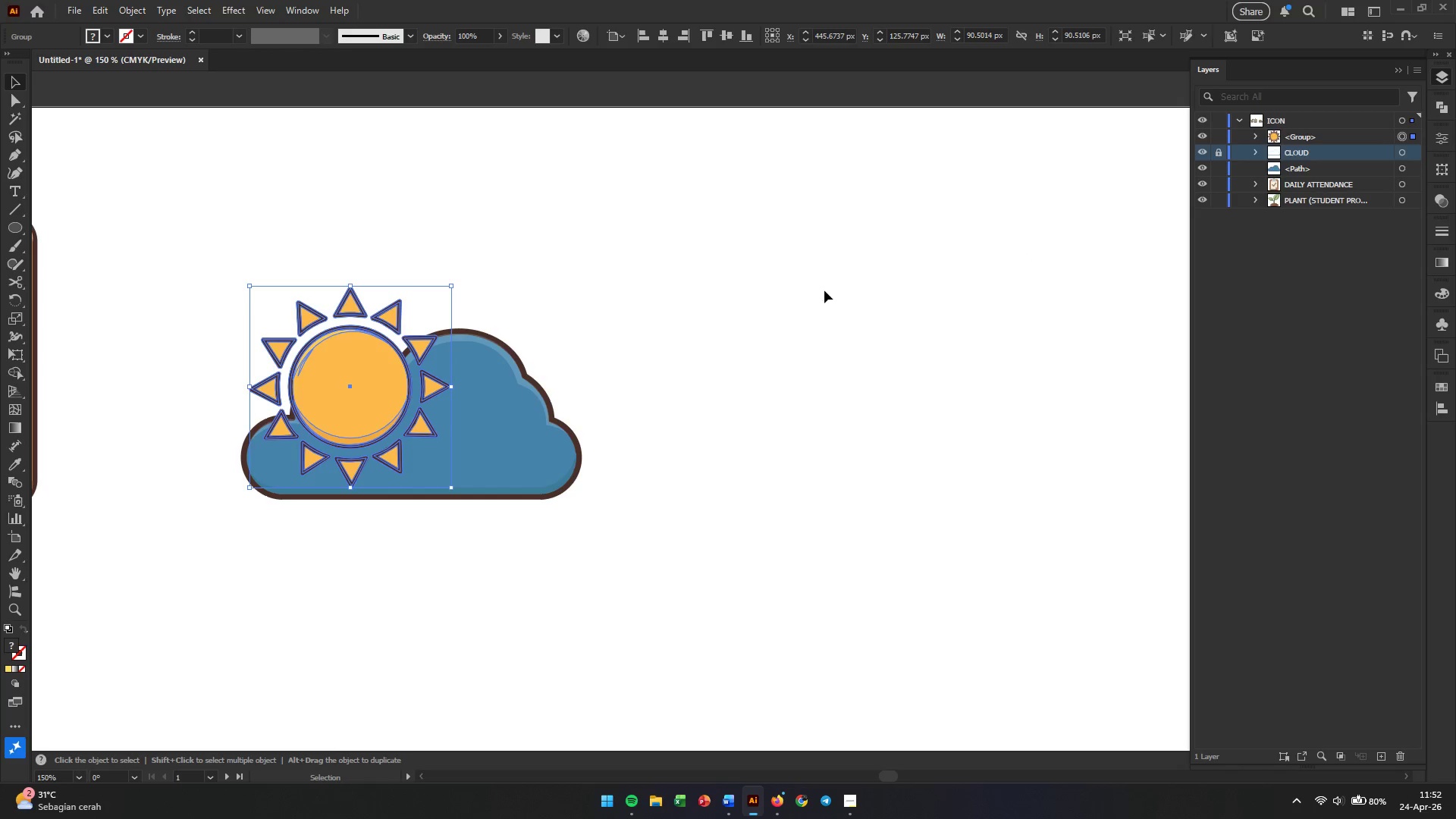 
left_click([497, 428])
 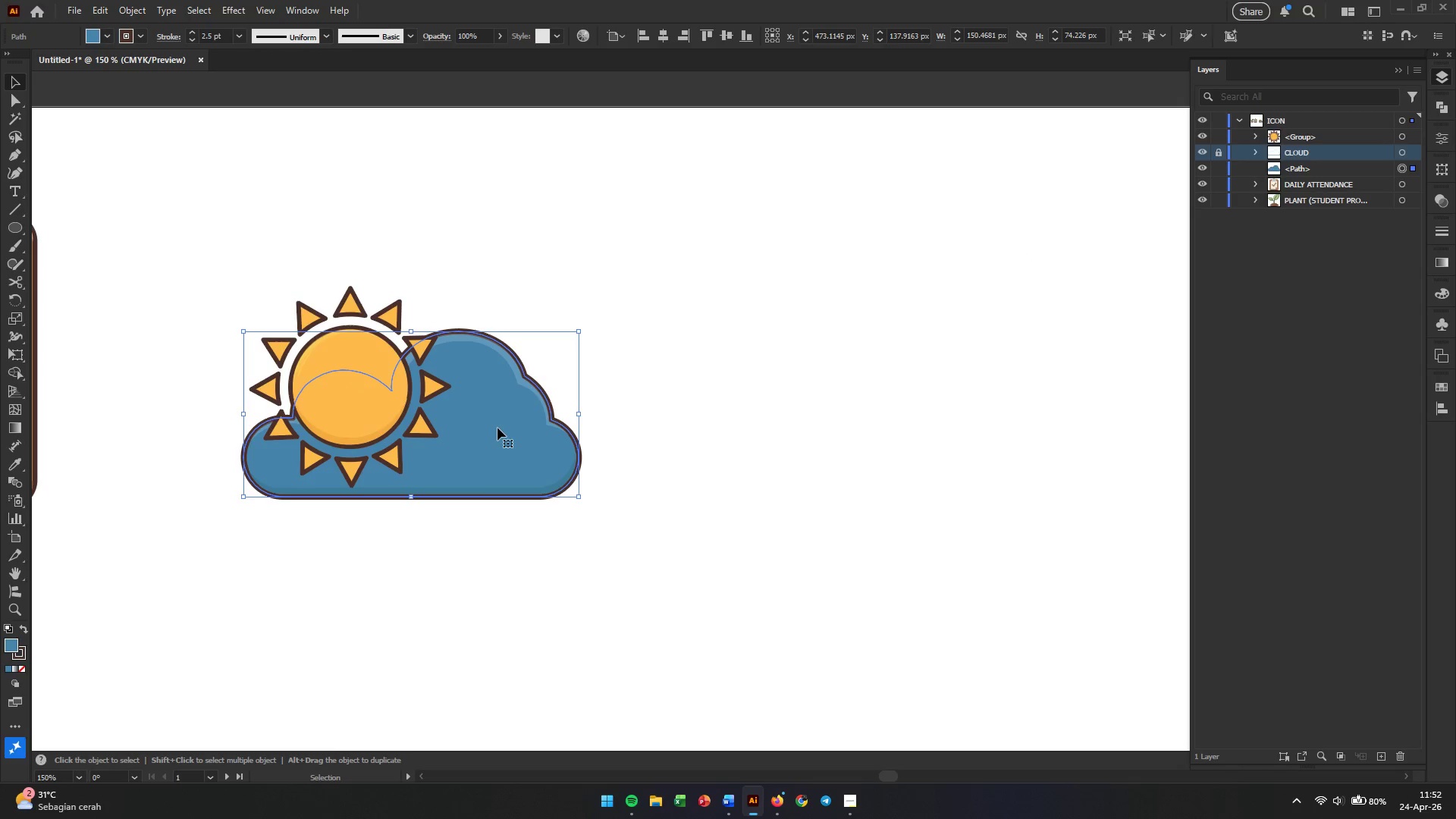 
right_click([497, 428])
 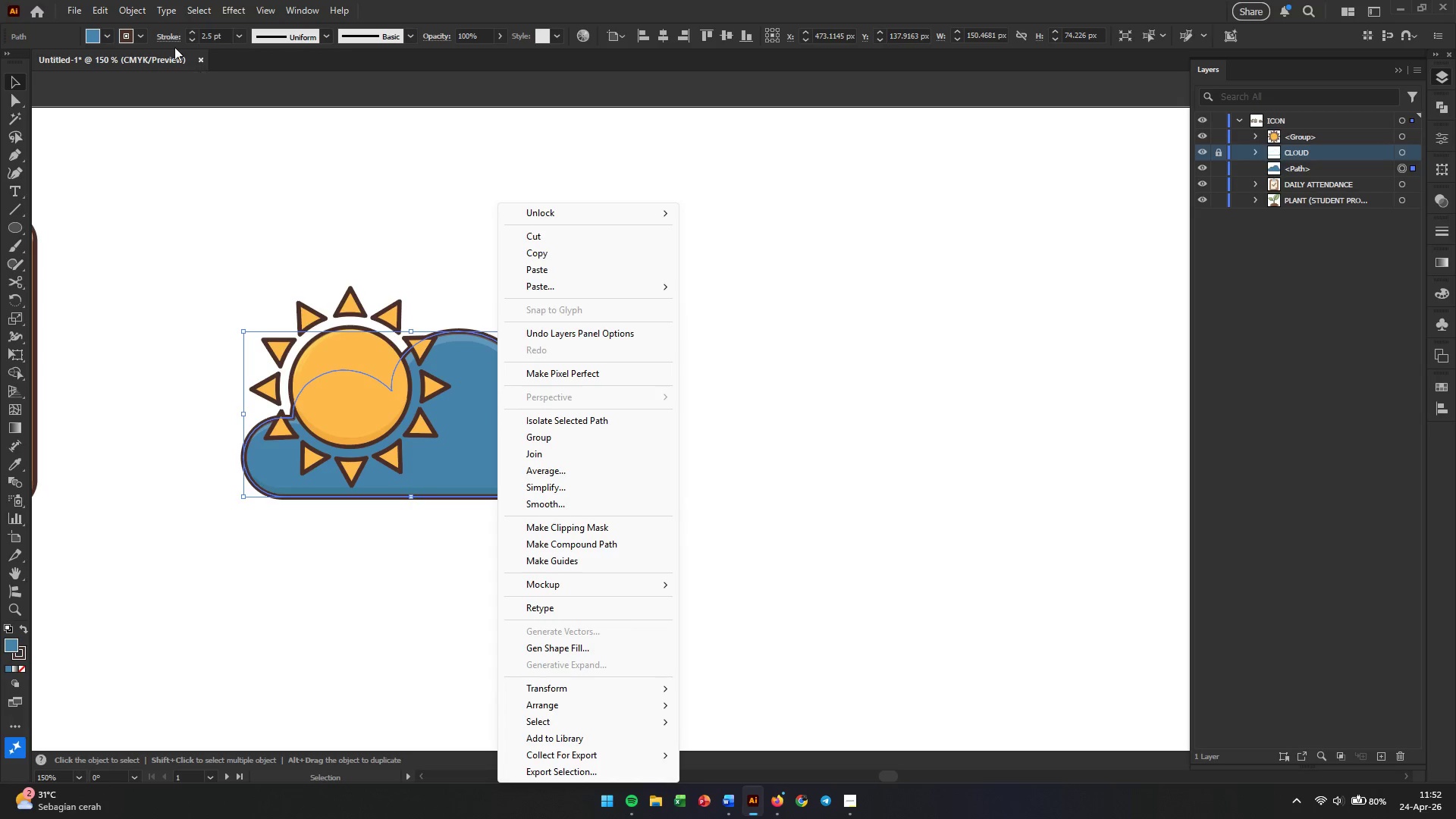 
left_click([136, 5])
 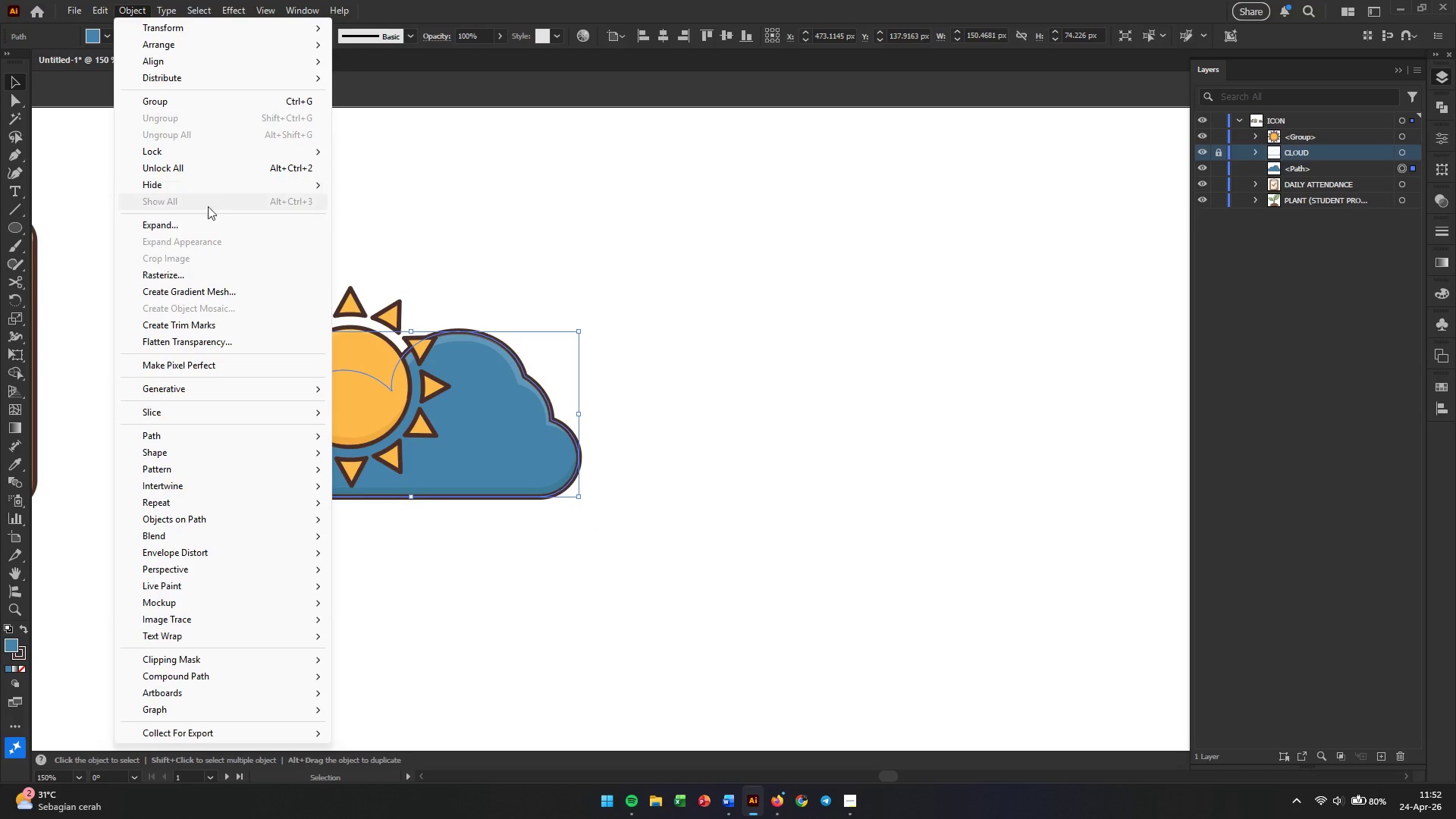 
left_click([208, 223])
 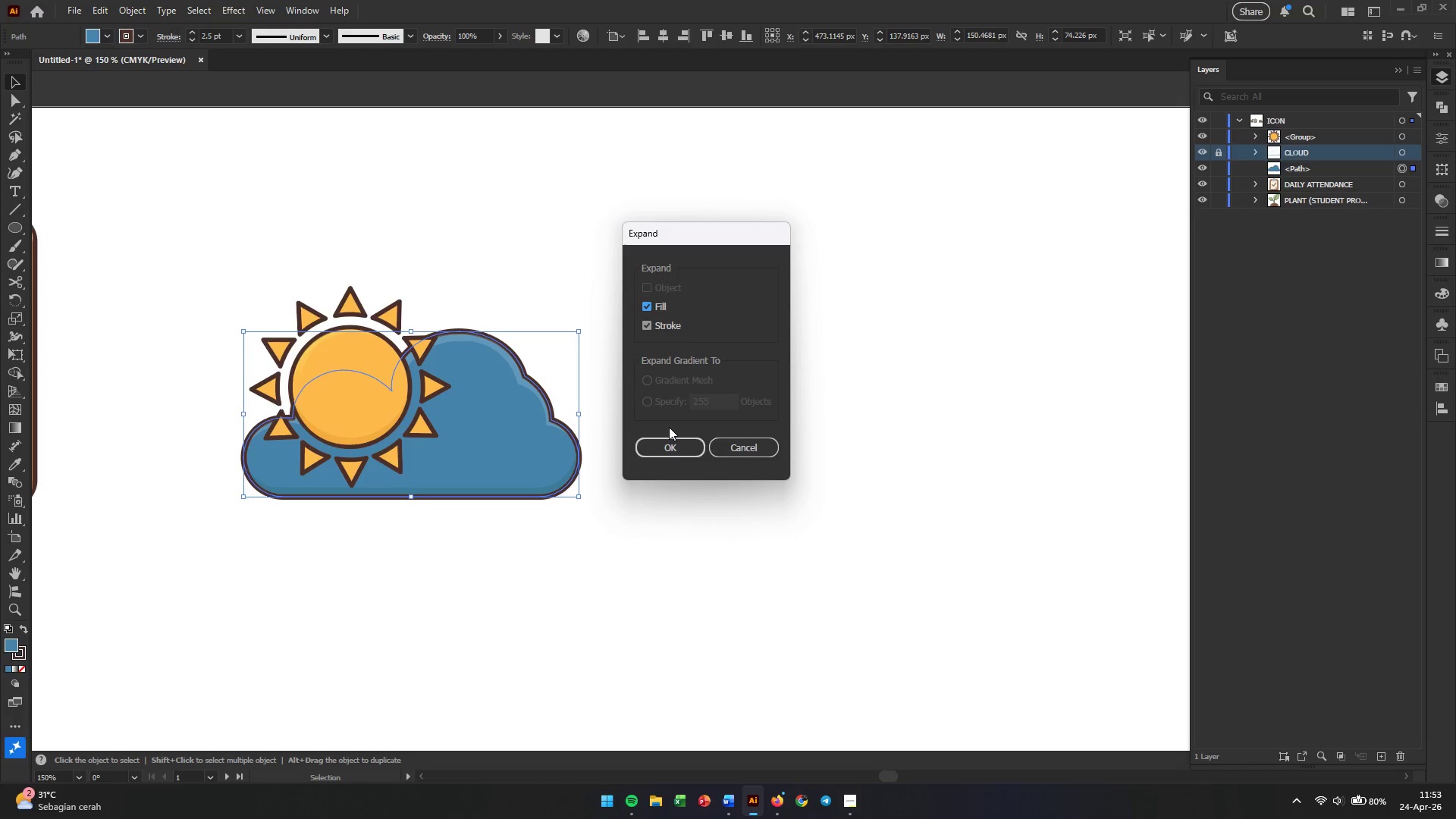 
left_click([657, 448])
 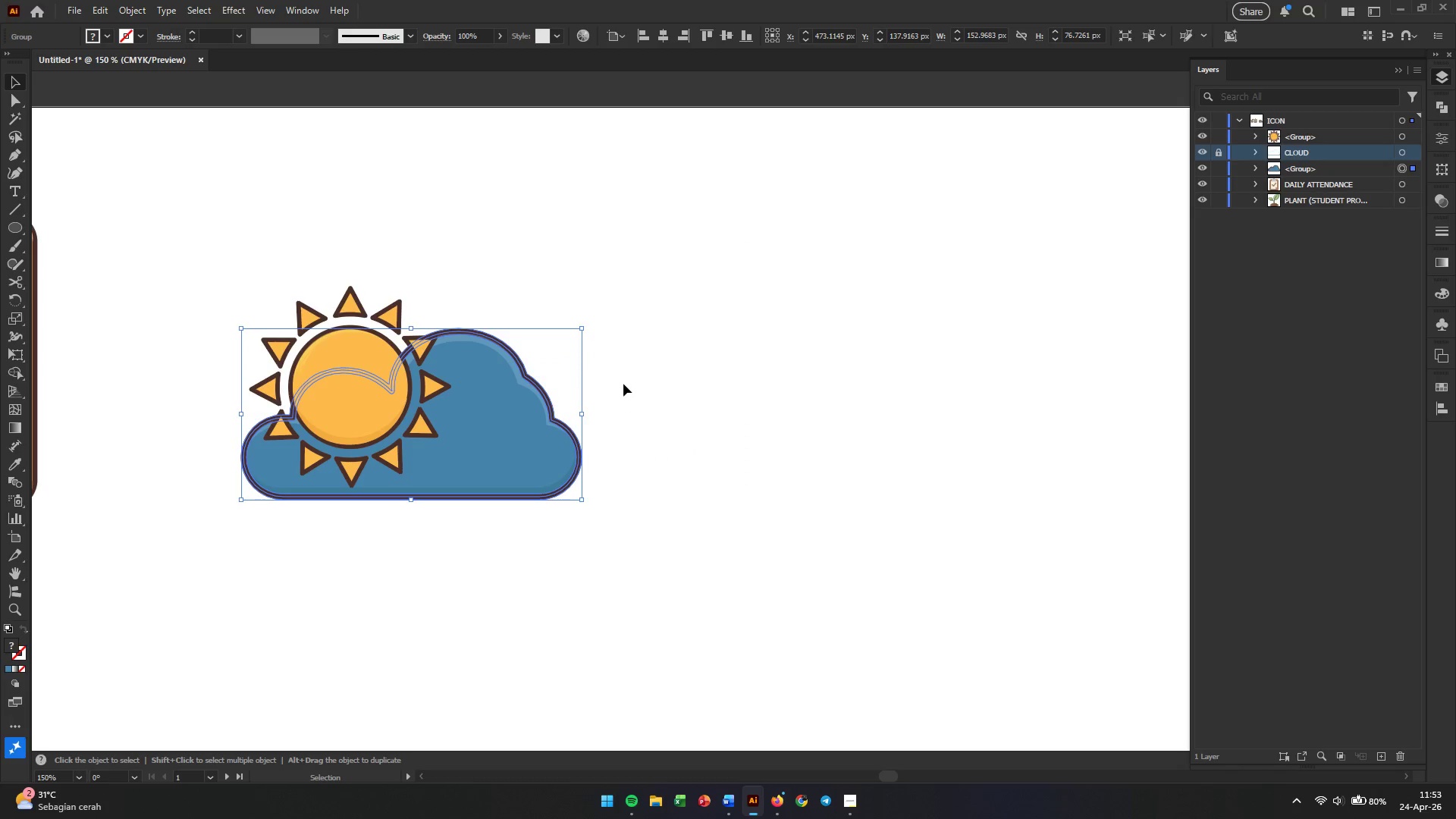 
left_click([625, 381])
 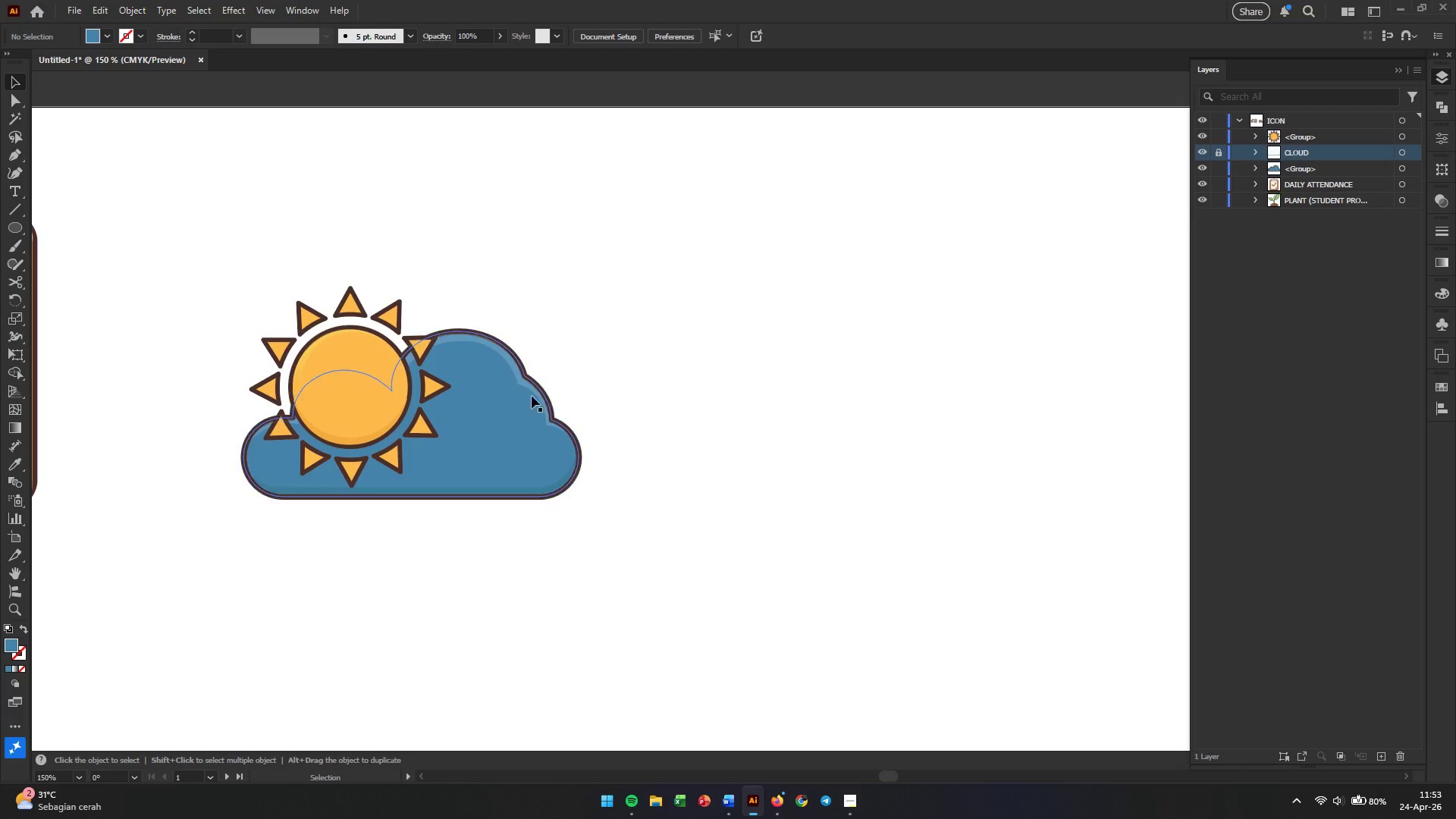 
left_click([510, 411])
 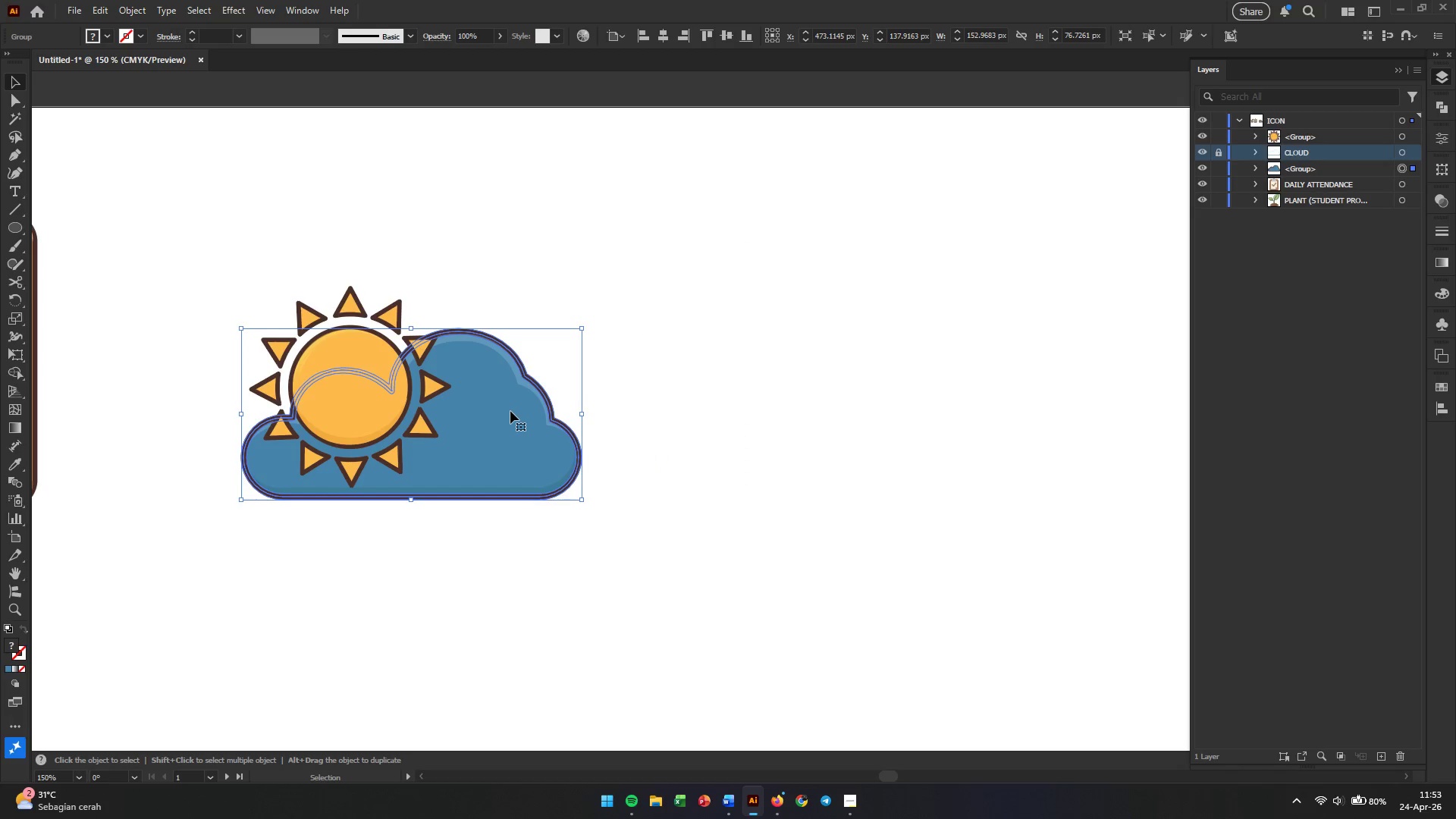 
key(Control+BracketRight)
 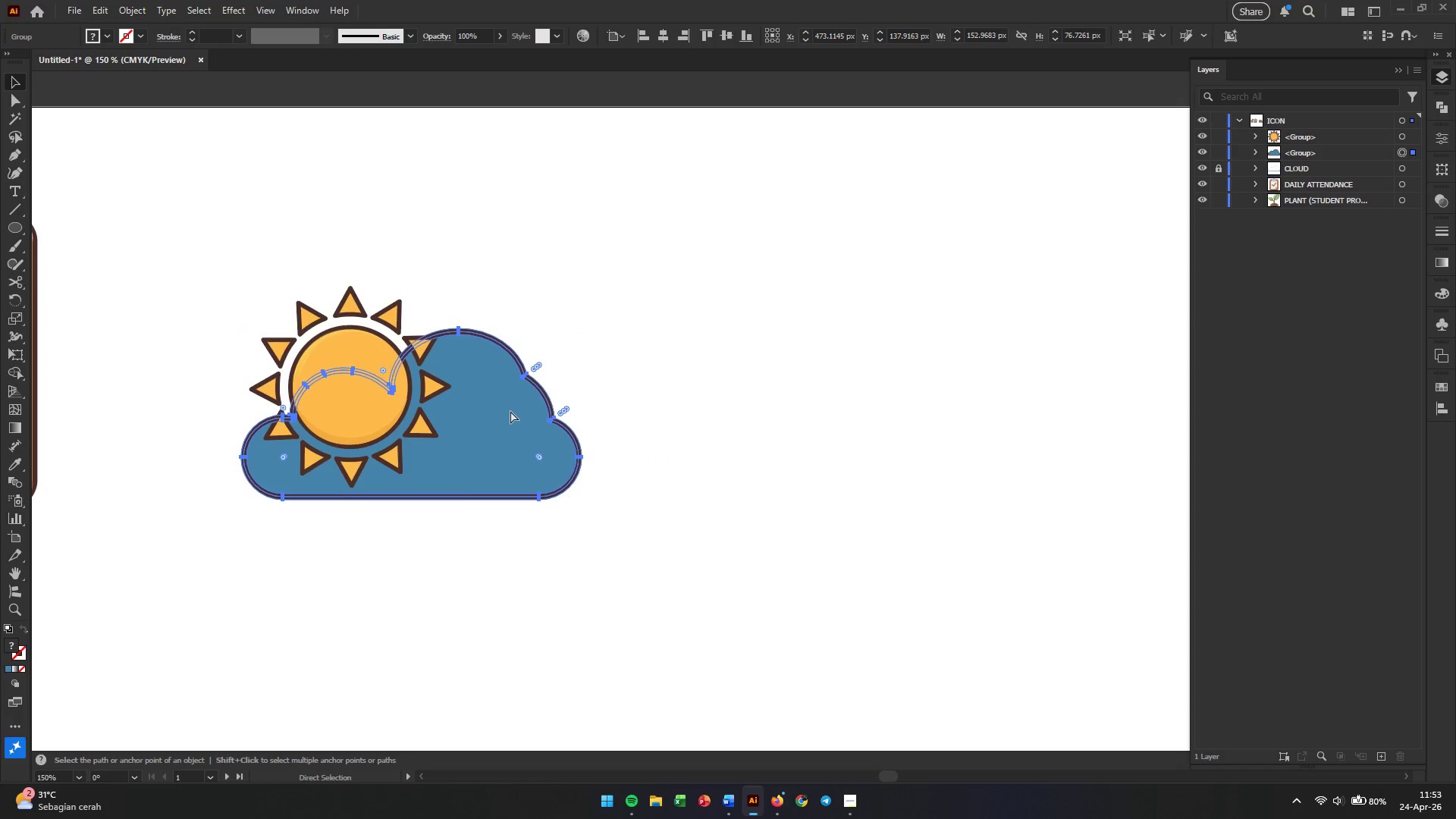 
key(Control+Shift+BracketRight)
 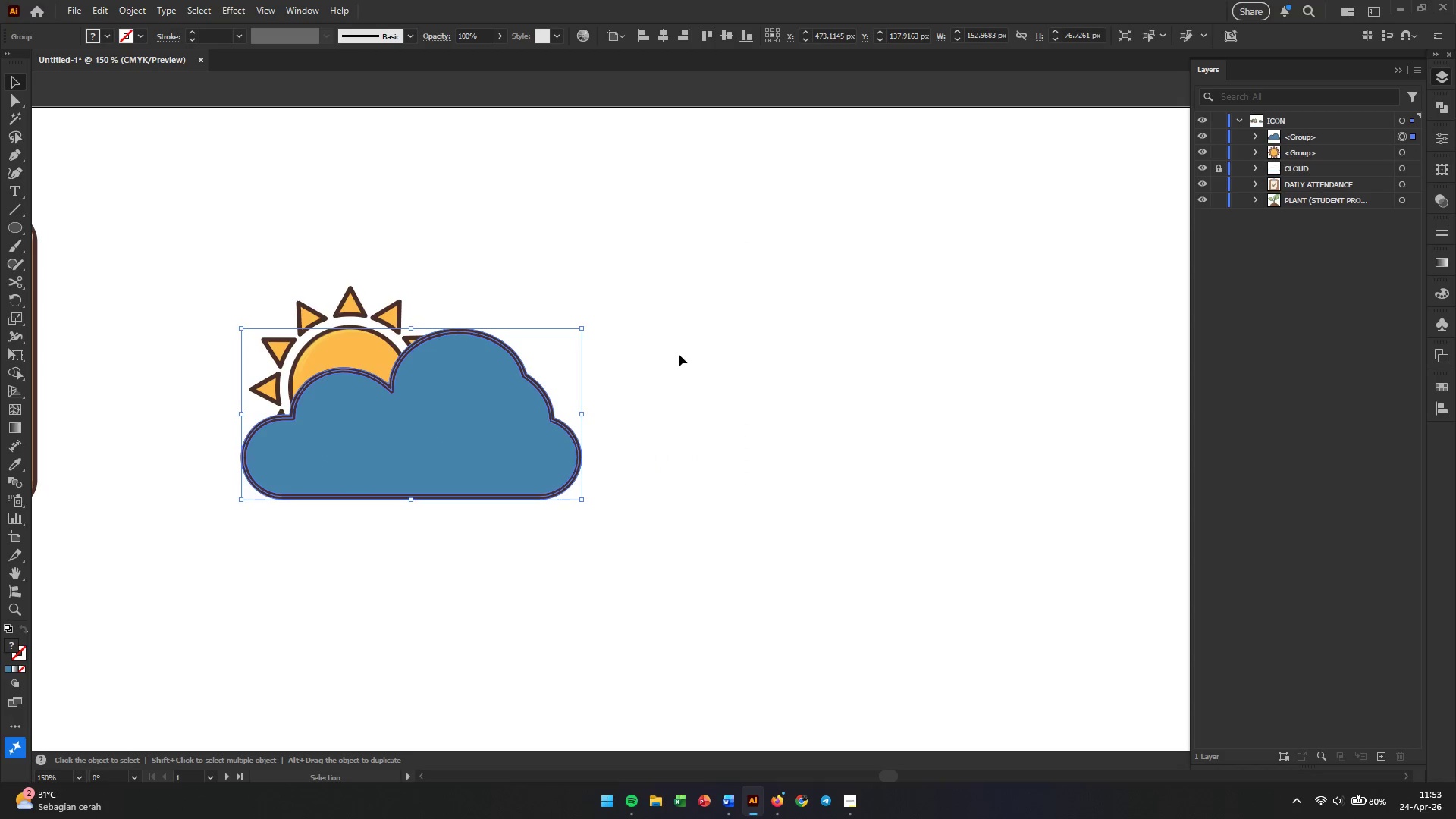 
key(Control+Z)
 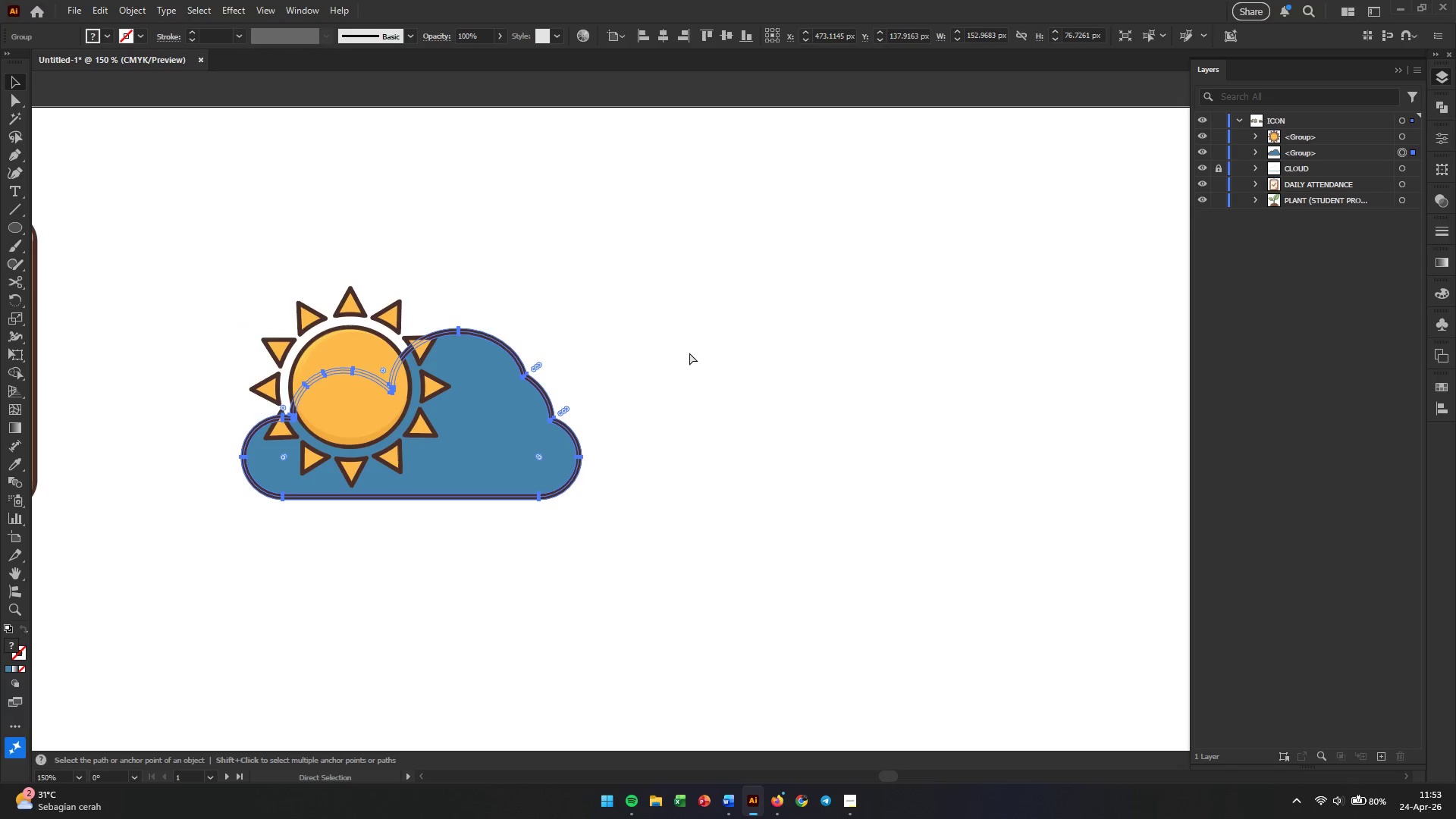 
key(Control+Z)
 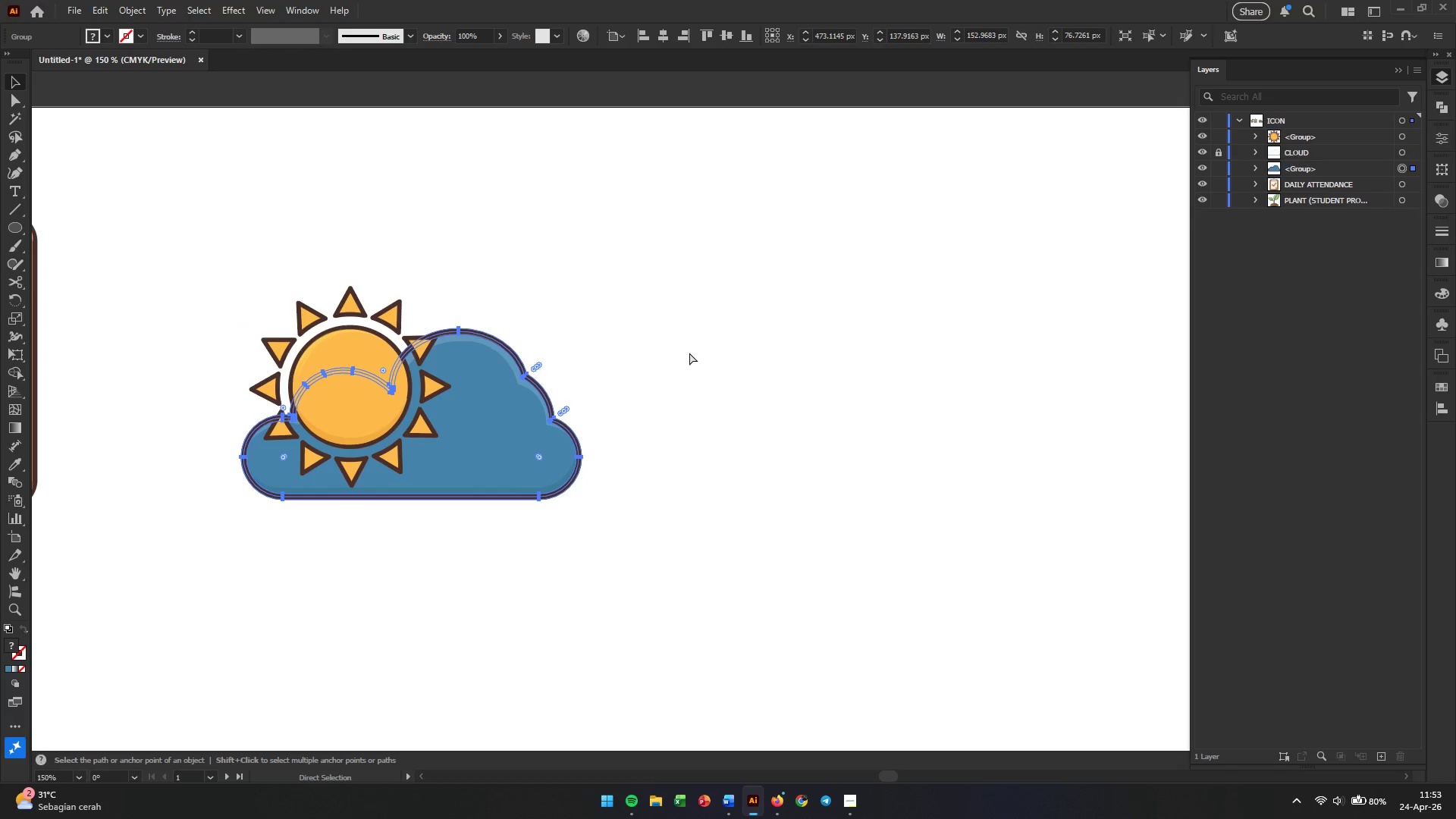 
key(Control+Z)
 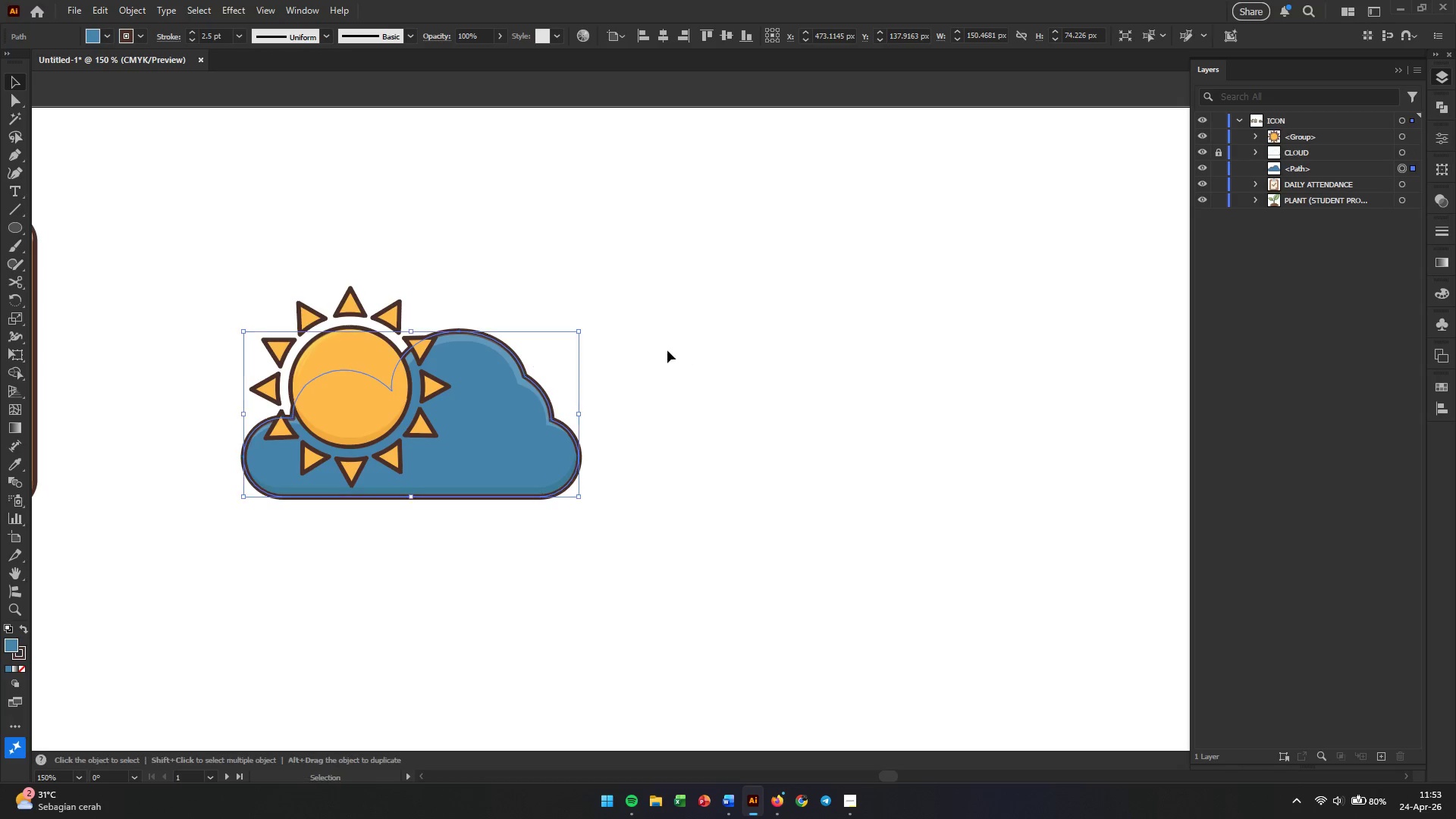 
left_click([664, 332])
 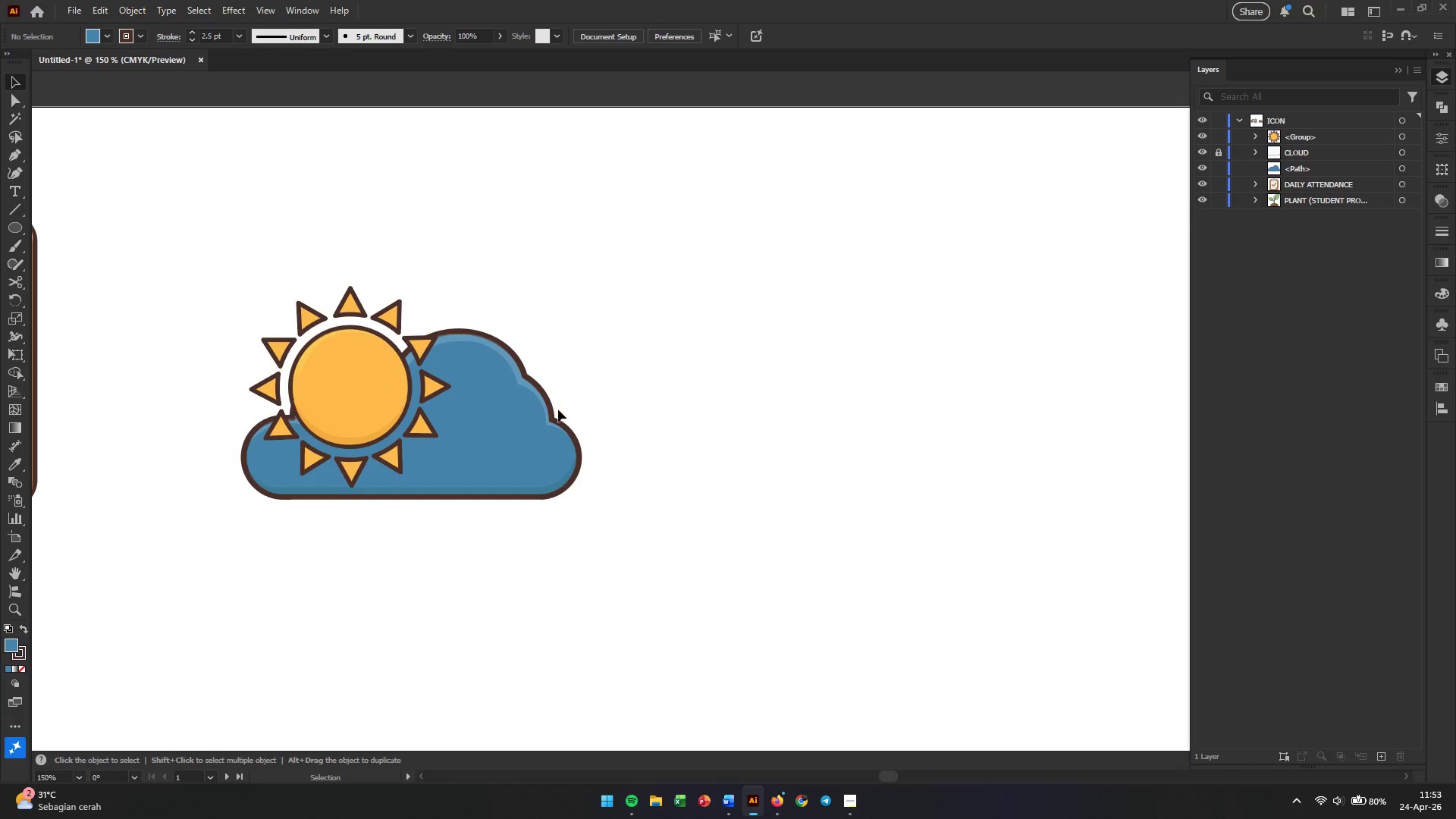 
left_click([548, 424])
 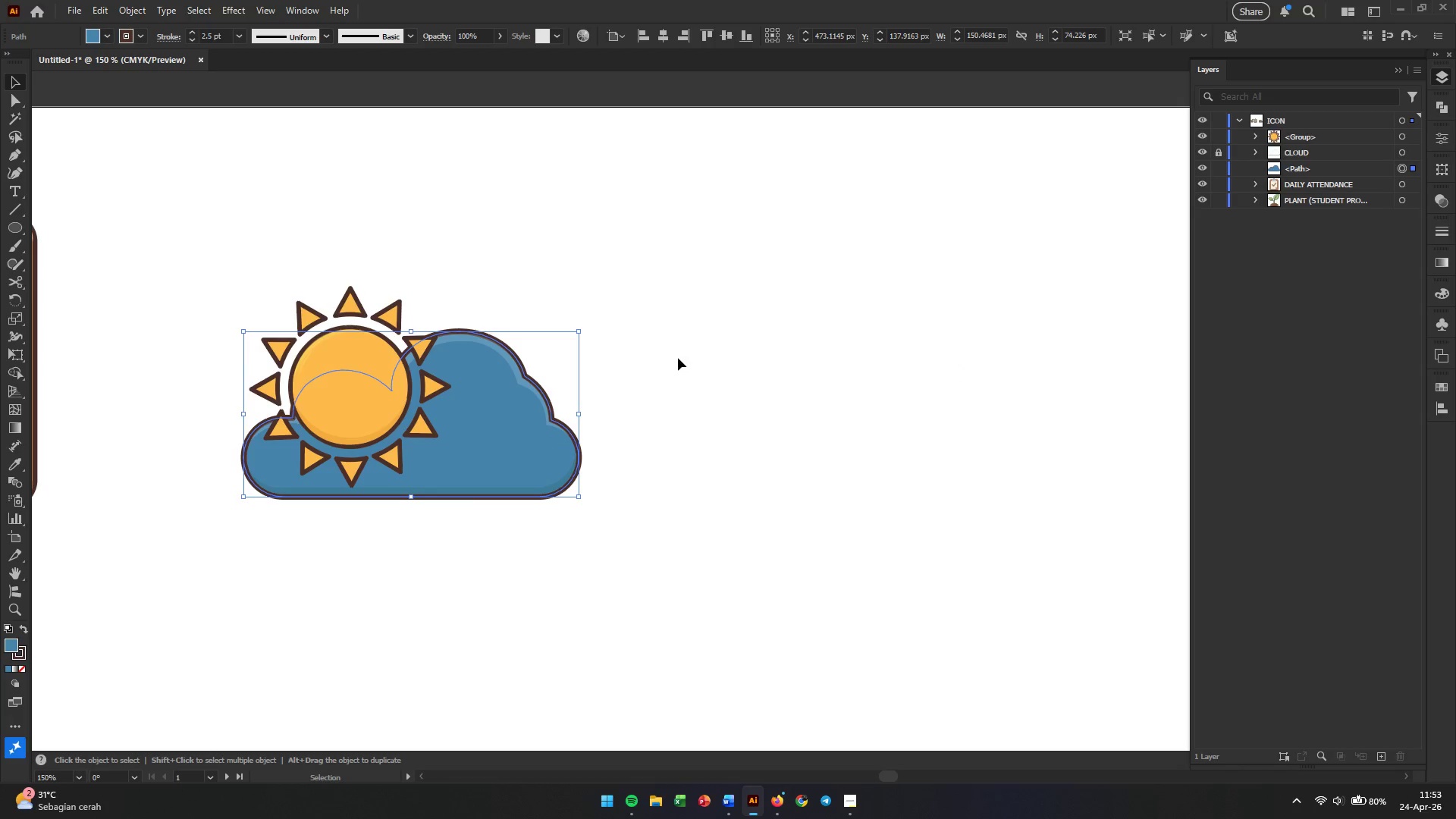 
double_click([542, 450])
 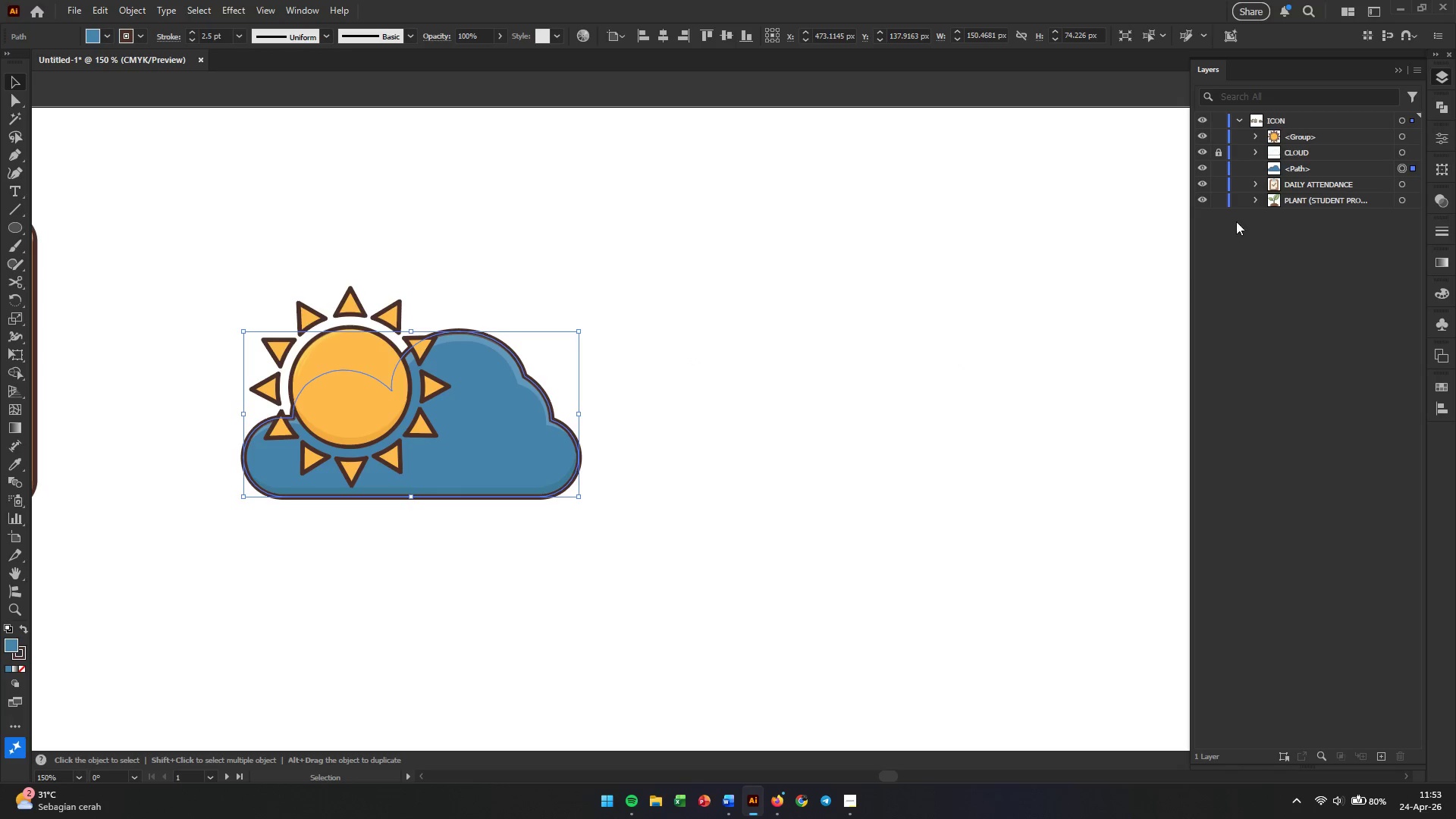 
left_click([1266, 165])
 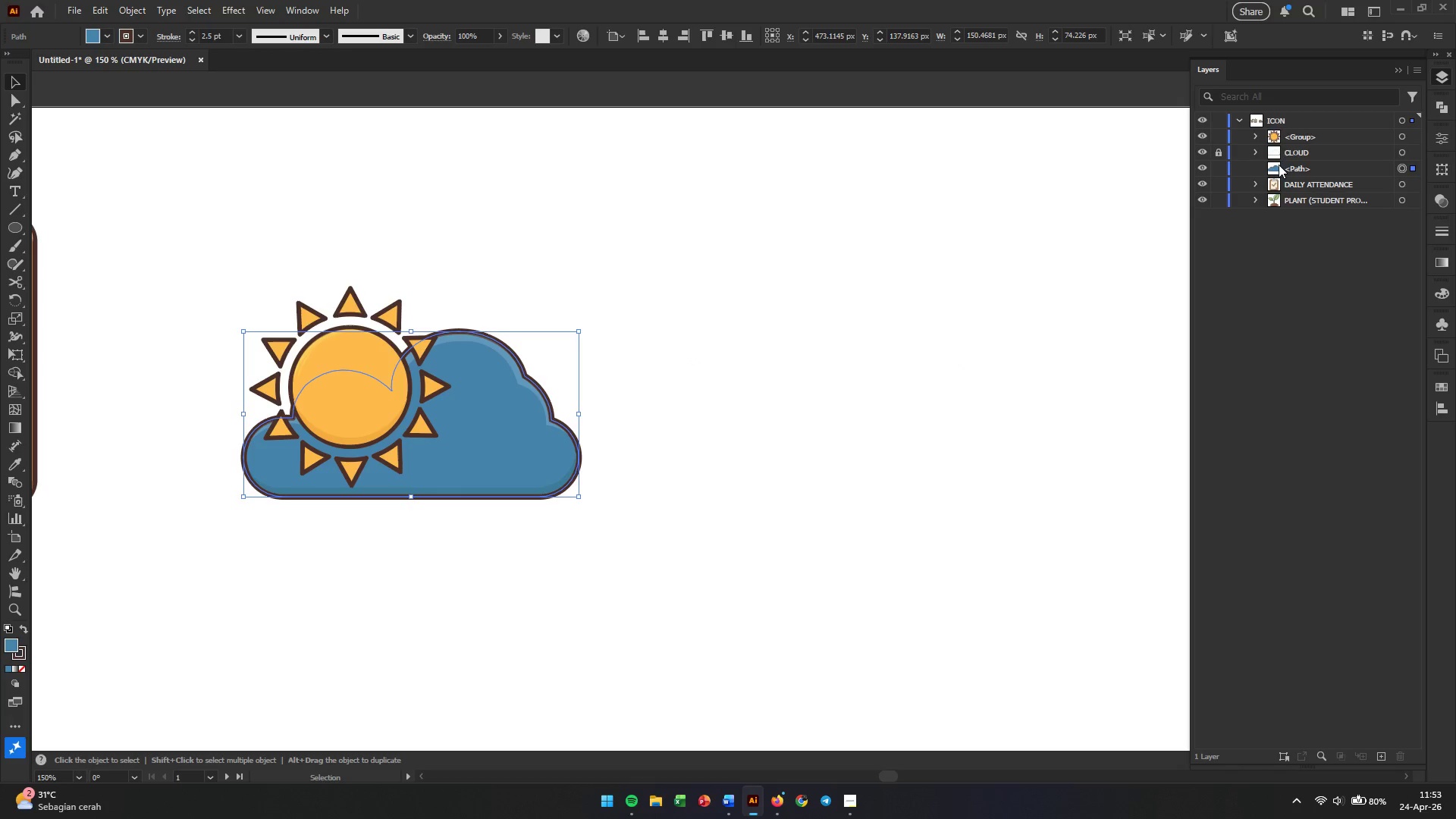 
left_click([1281, 165])
 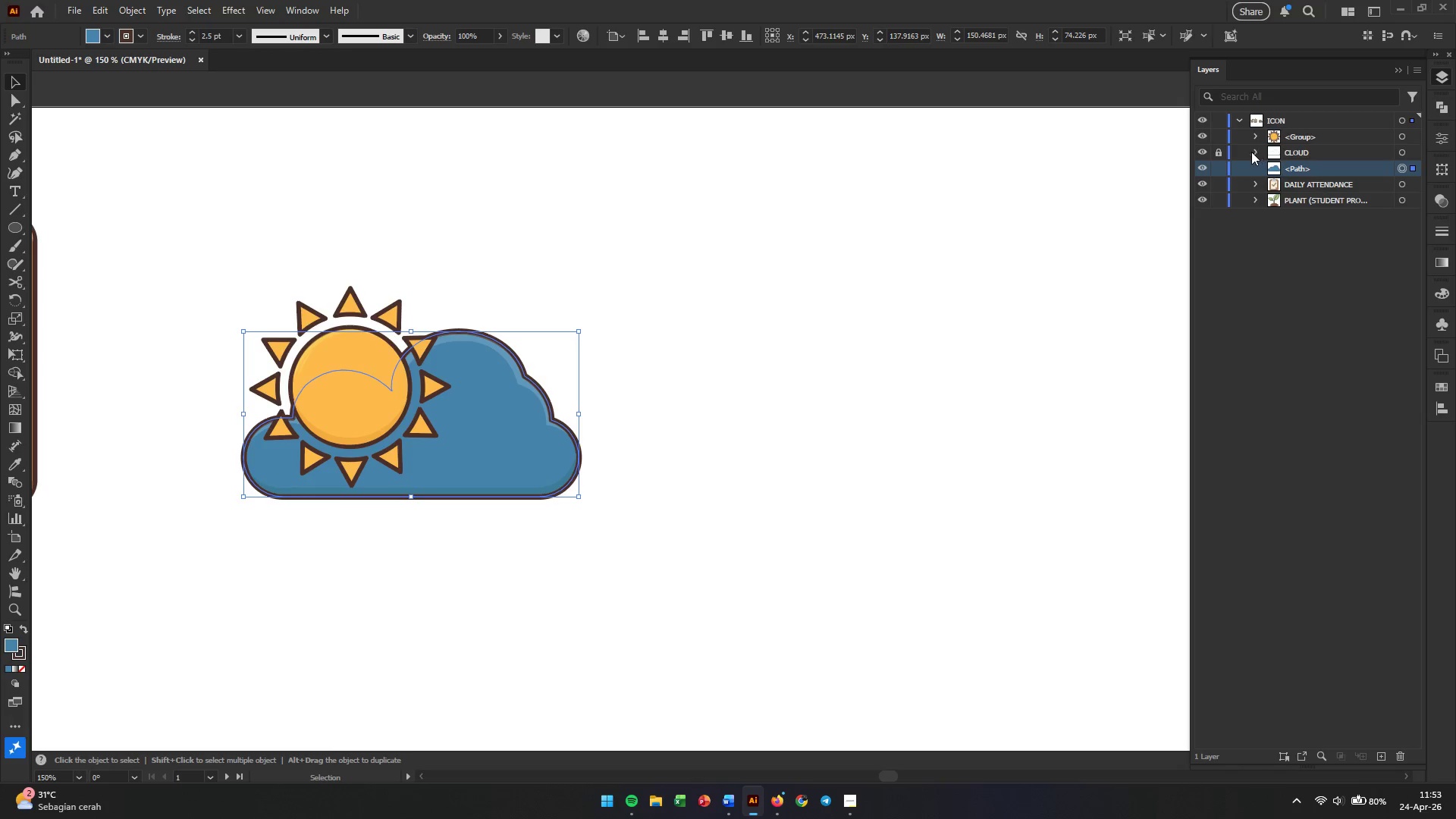 
left_click([1219, 151])
 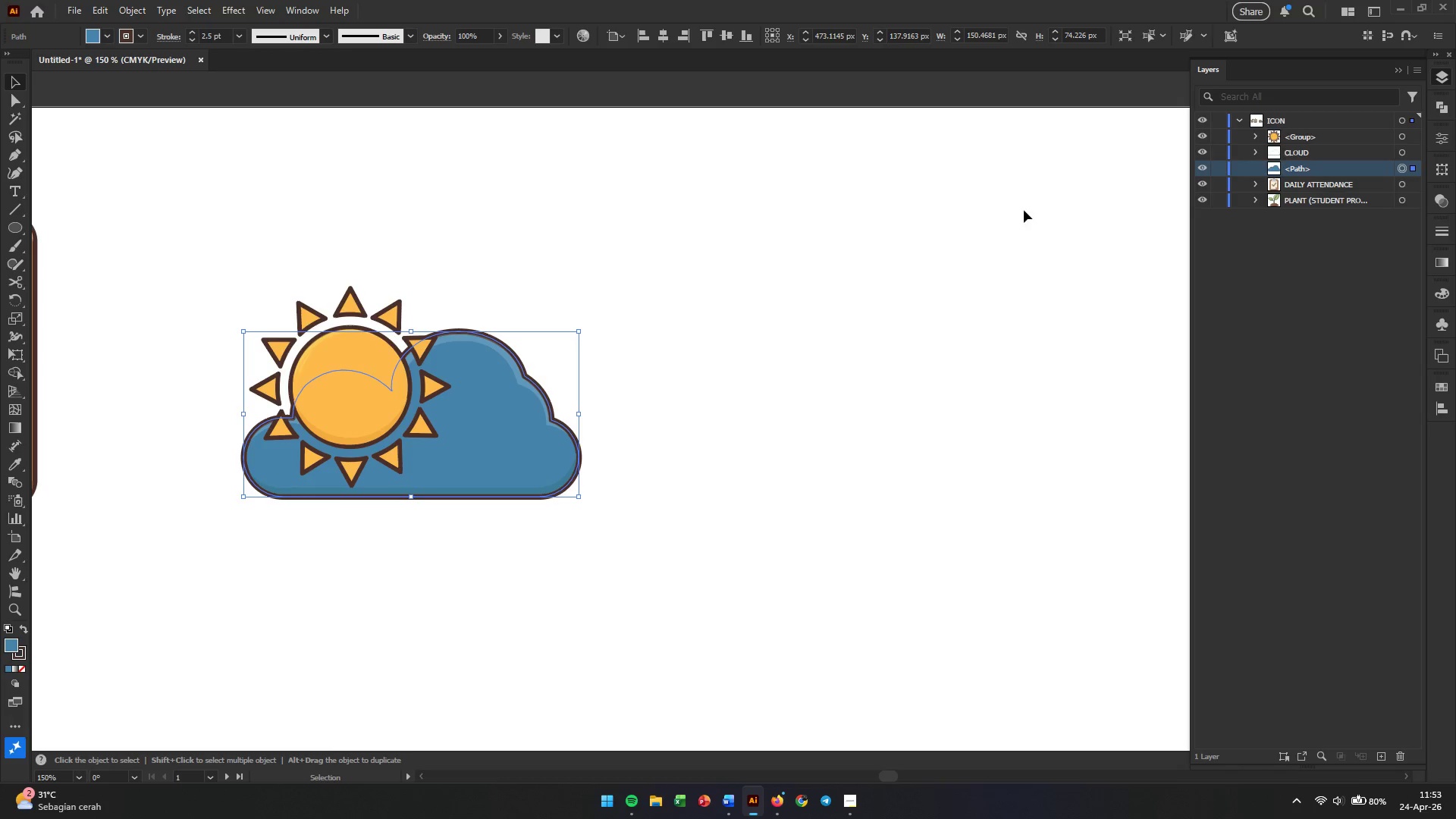 
left_click([730, 287])
 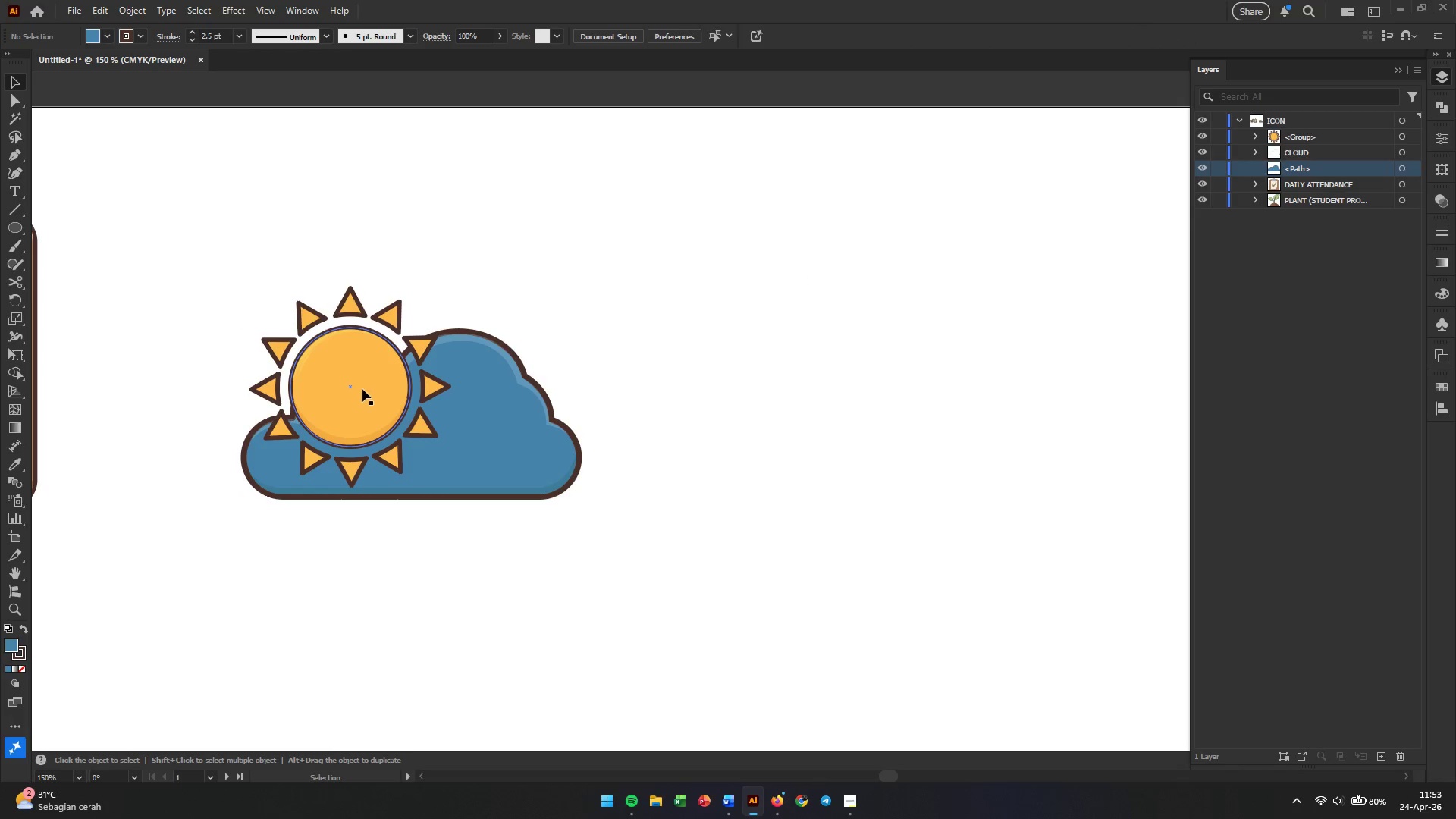 
left_click_drag(start_coordinate=[359, 347], to_coordinate=[281, 194])
 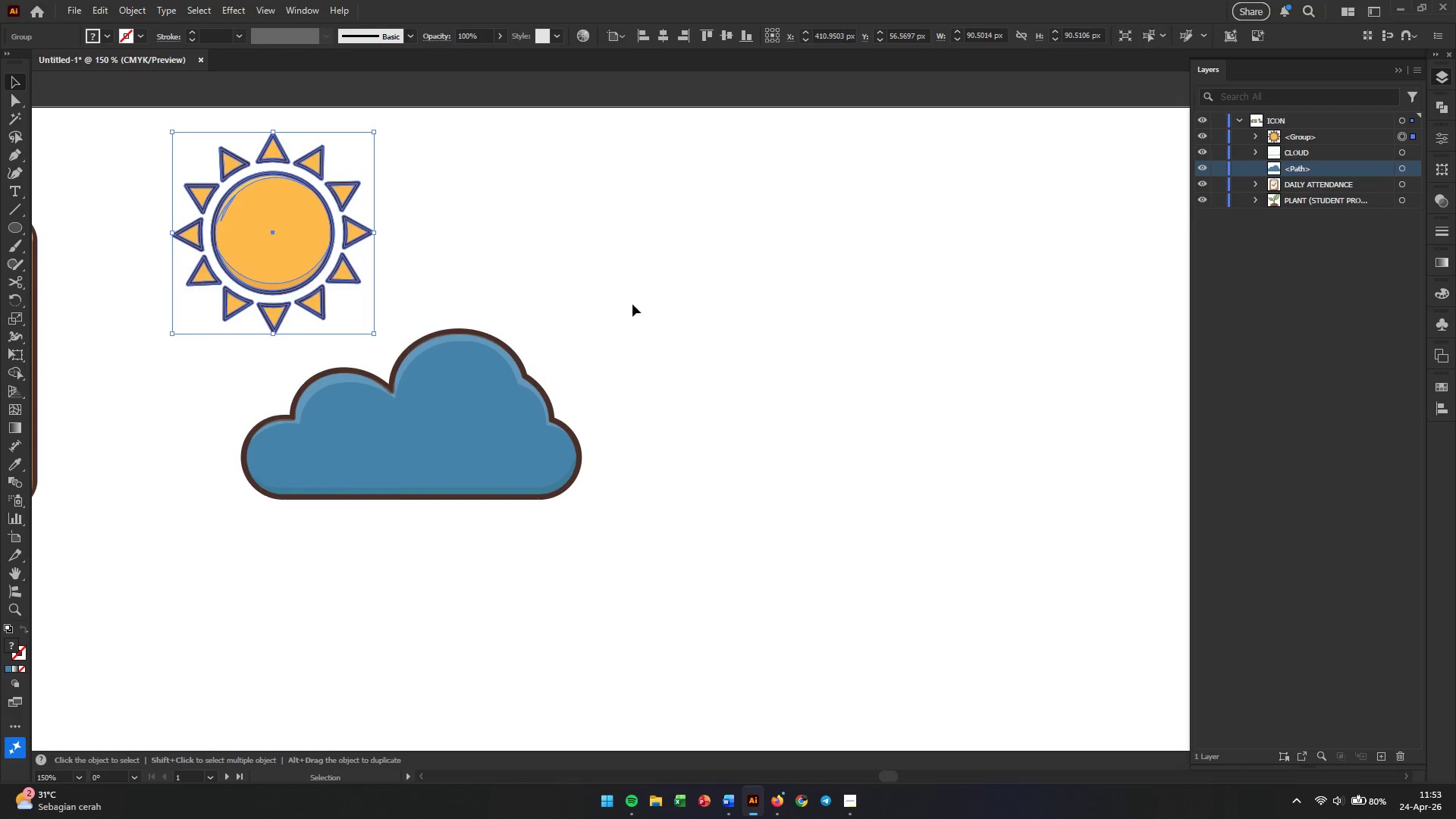 
left_click_drag(start_coordinate=[669, 316], to_coordinate=[409, 546])
 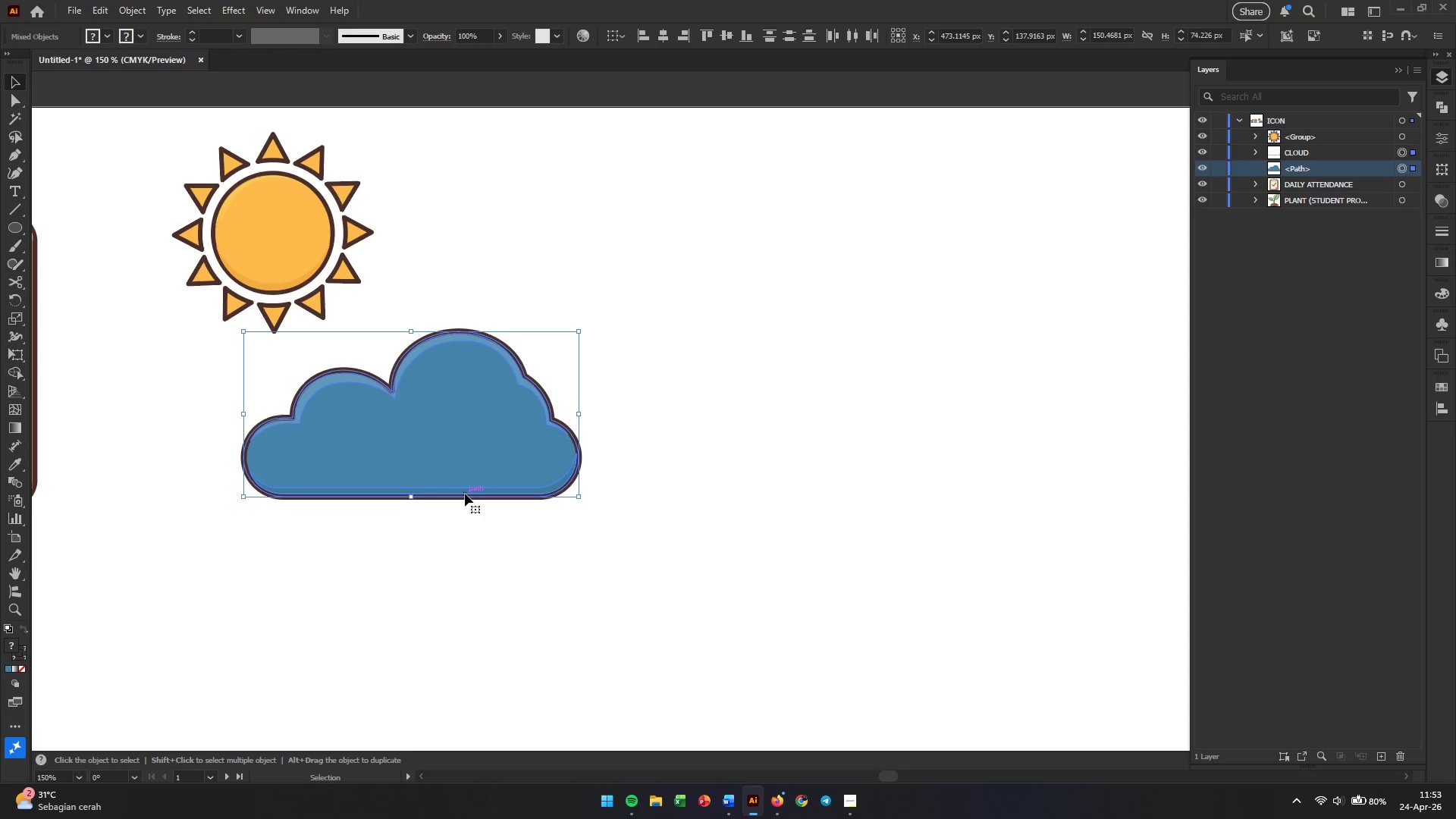 
key(Control+G)
 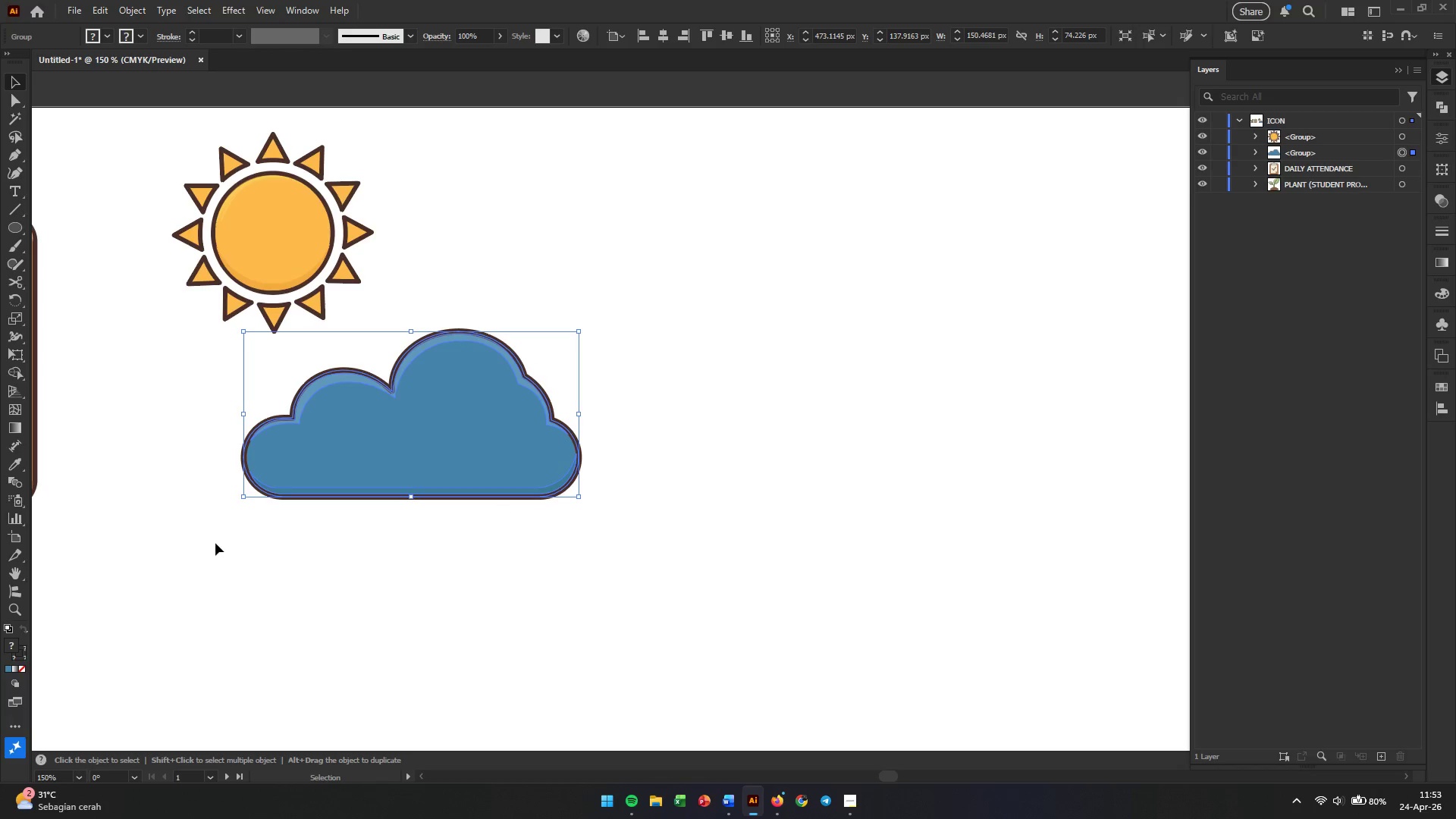 
left_click([420, 477])
 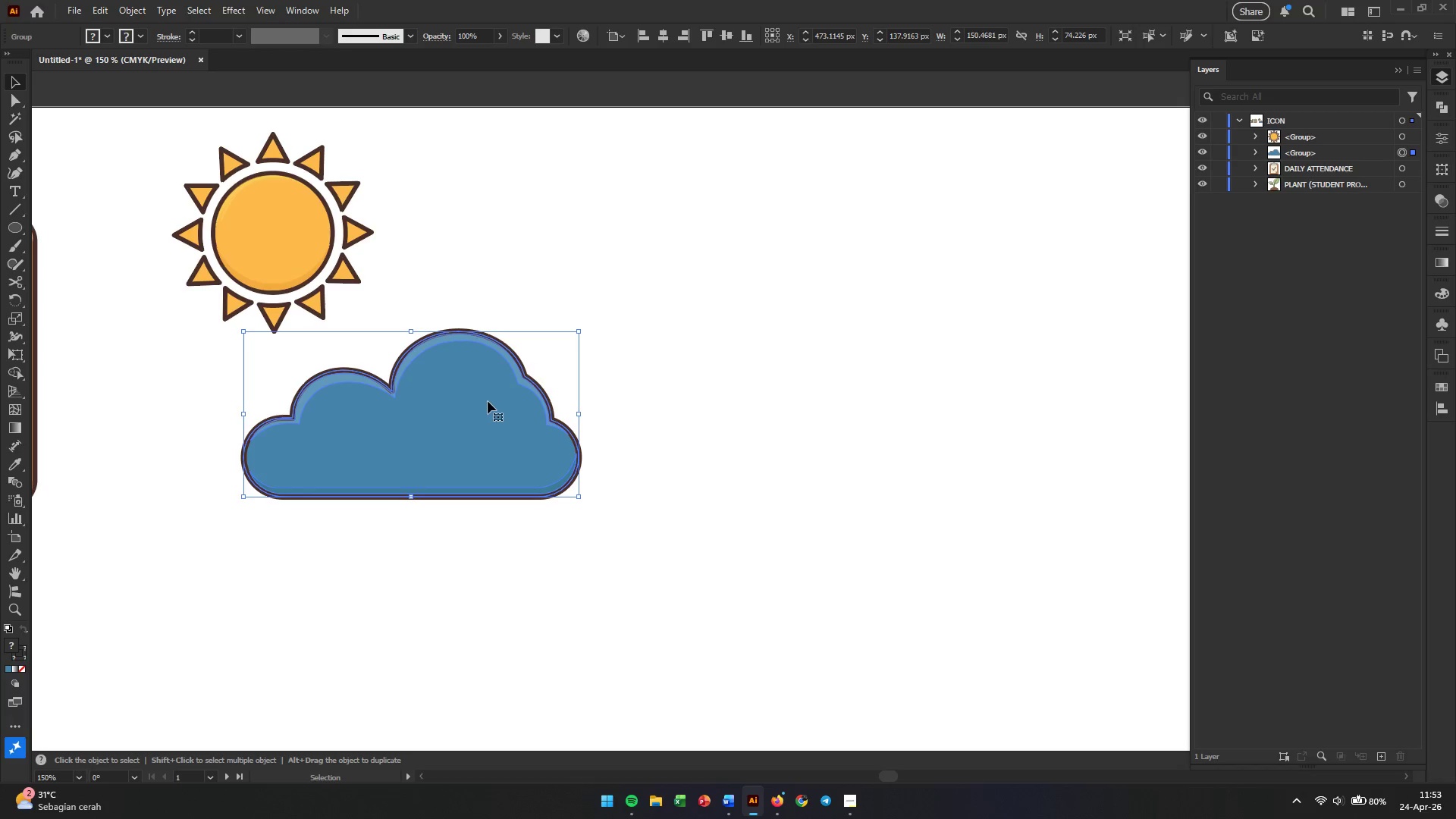 
left_click_drag(start_coordinate=[483, 413], to_coordinate=[617, 391])
 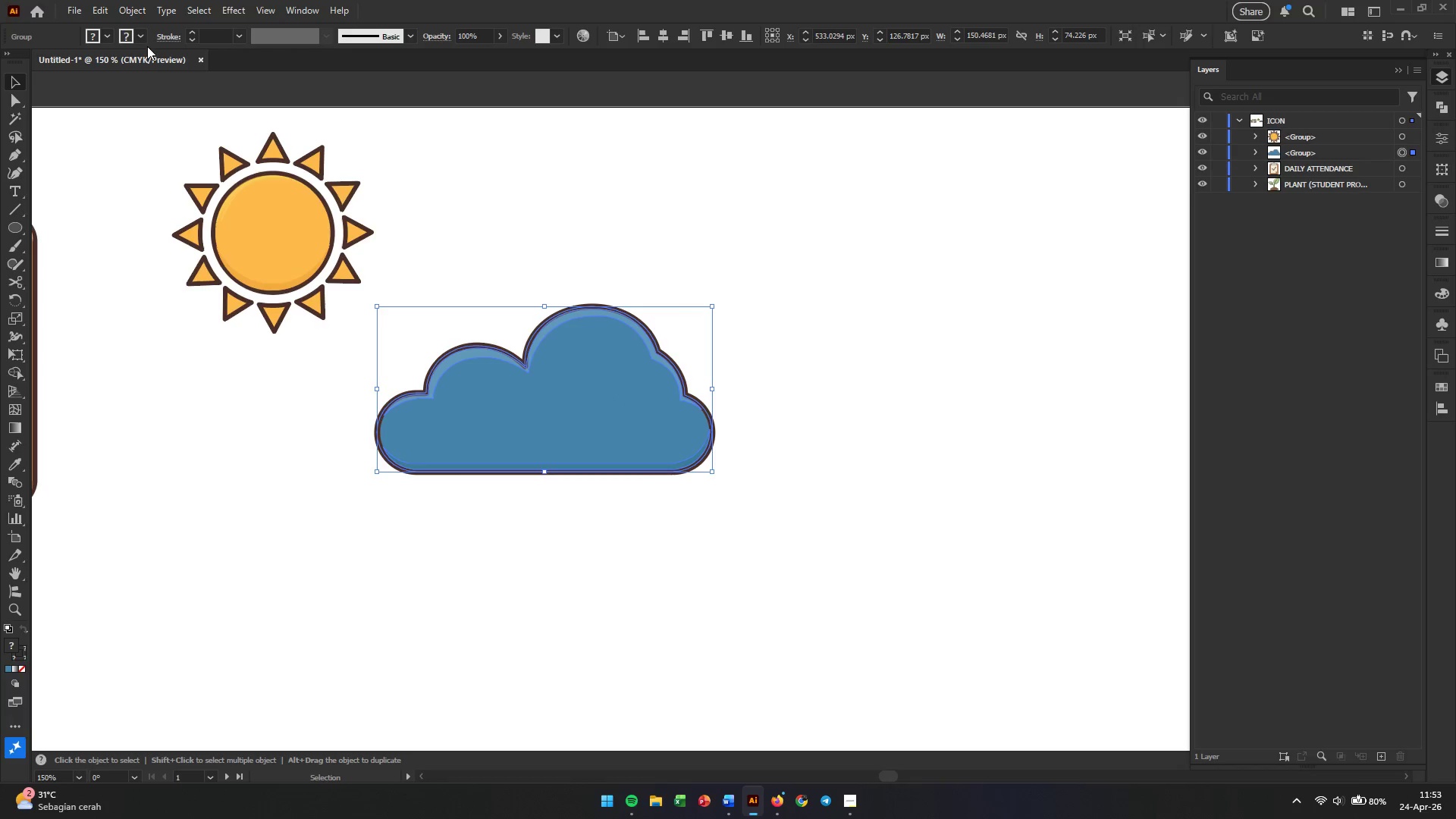 
left_click([132, 14])
 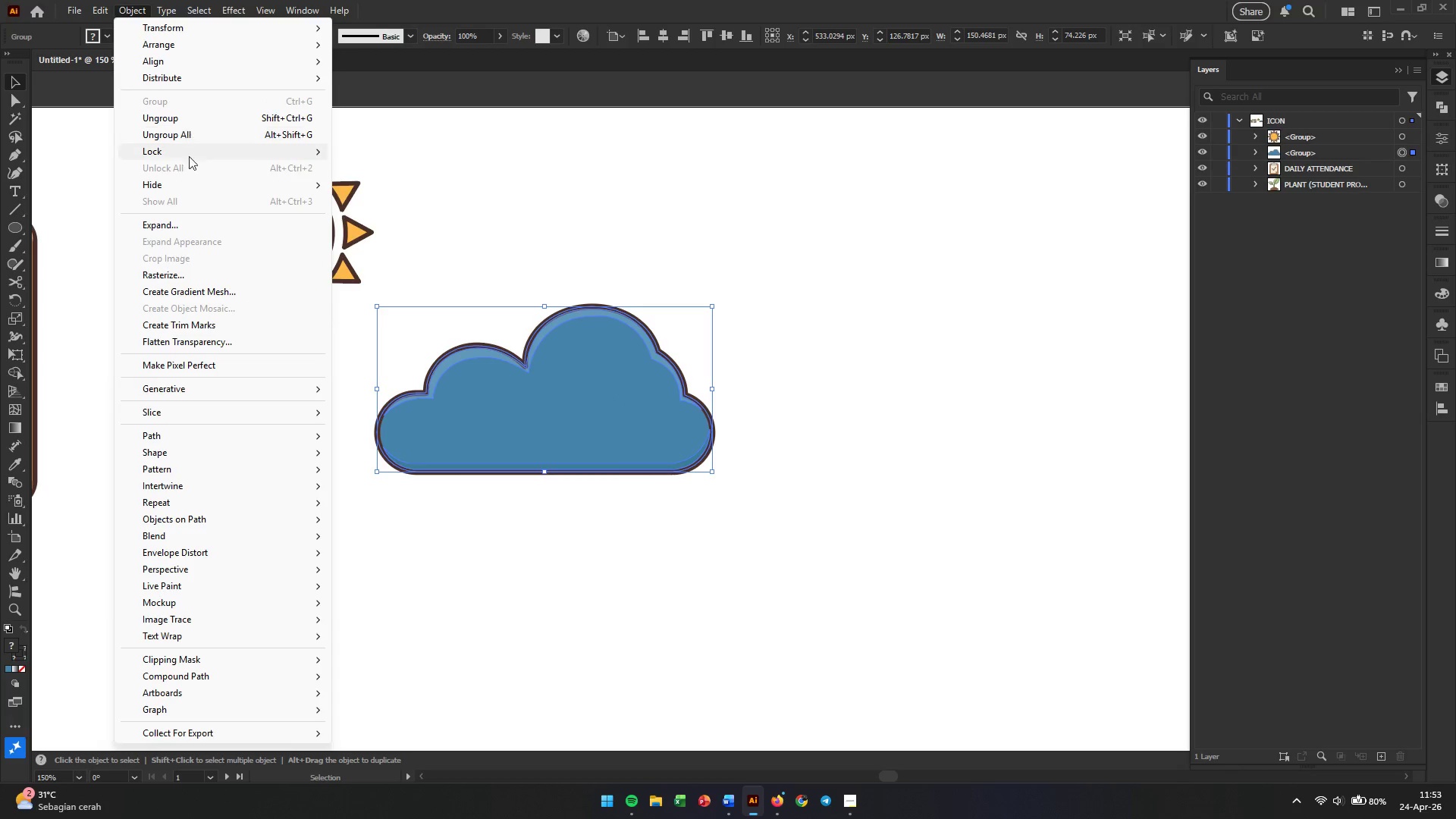 
left_click([202, 224])
 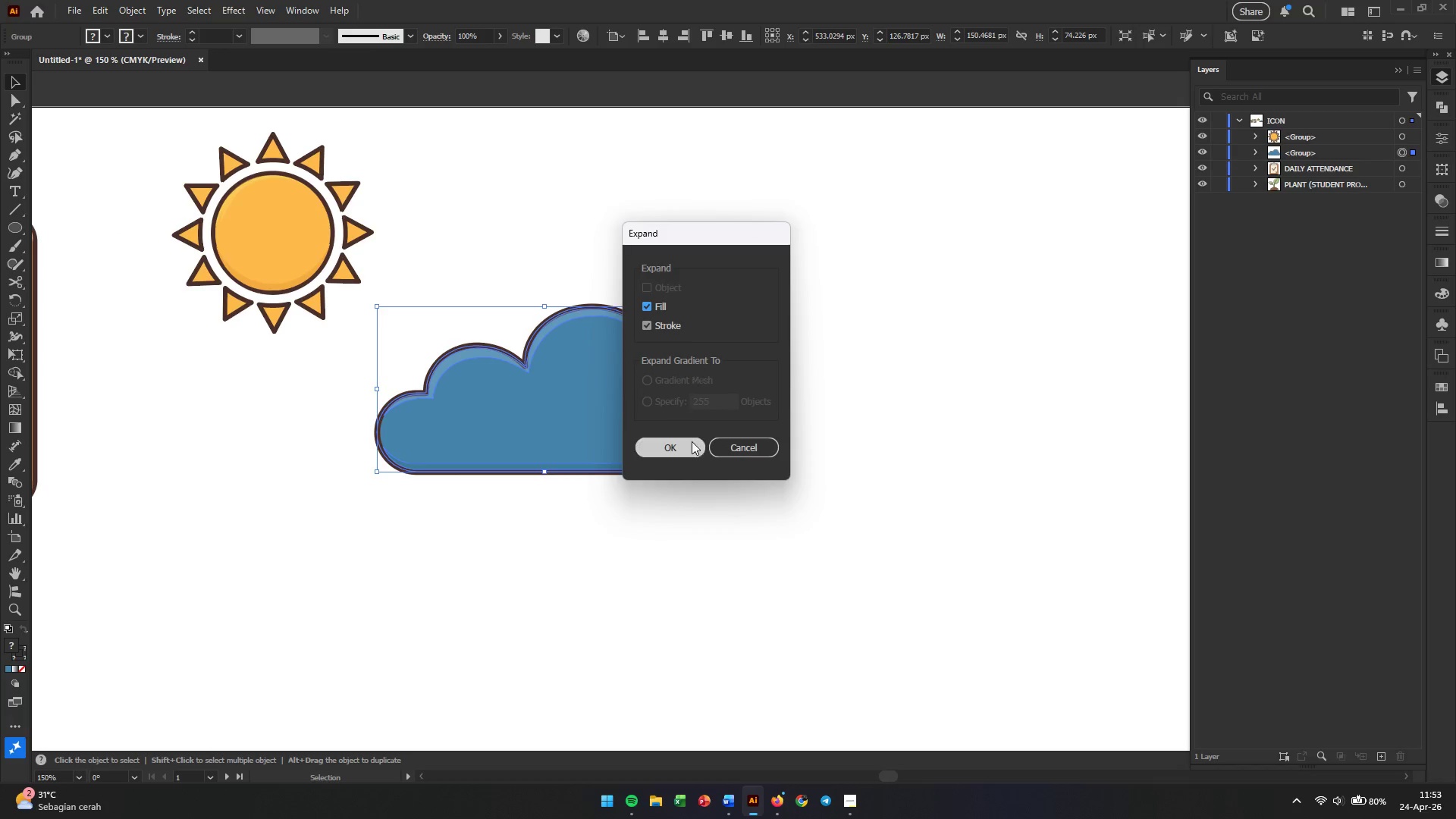 
left_click([692, 446])
 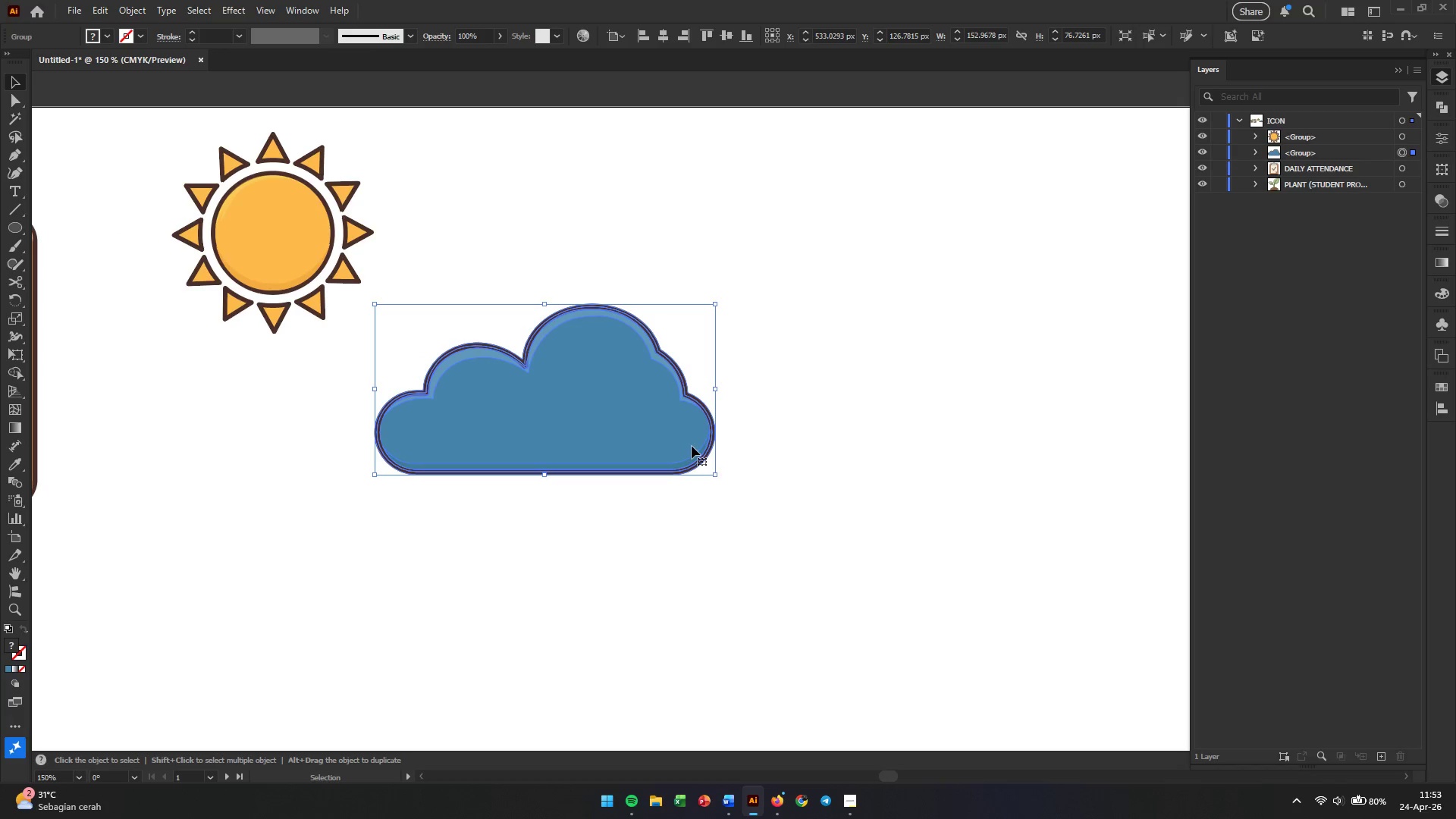 
left_click([824, 367])
 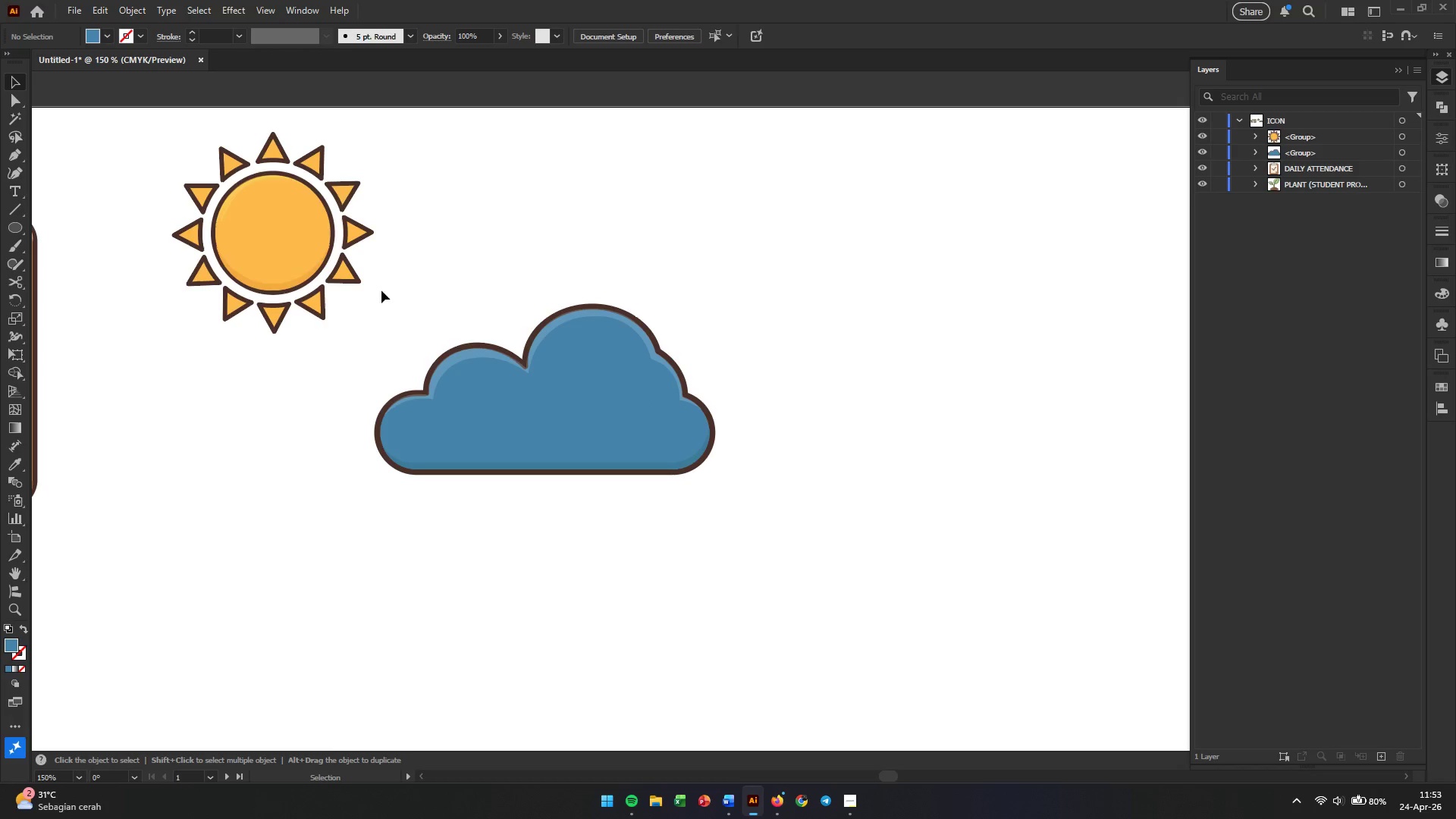 
left_click_drag(start_coordinate=[275, 238], to_coordinate=[471, 344])
 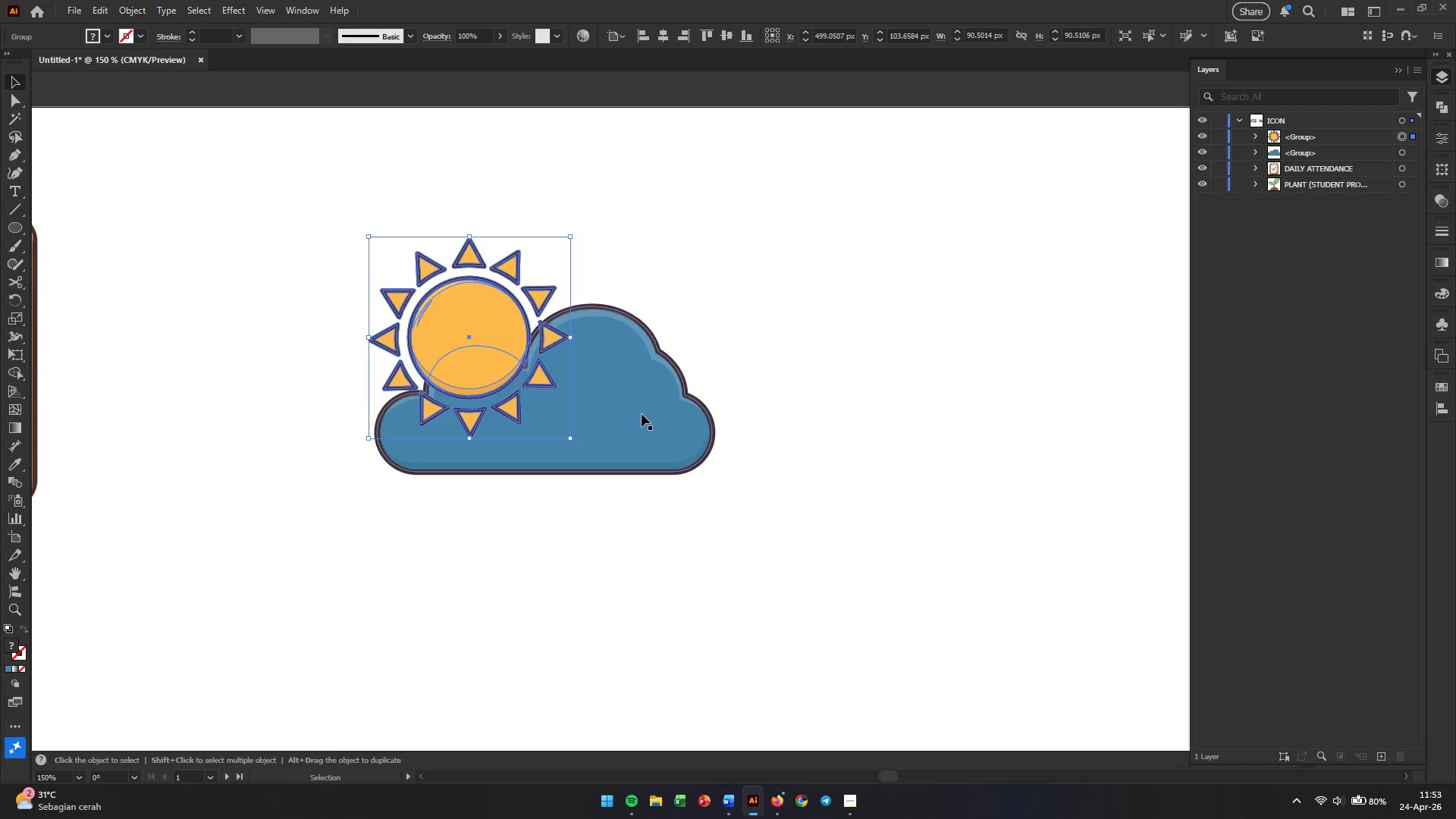 
left_click([643, 421])
 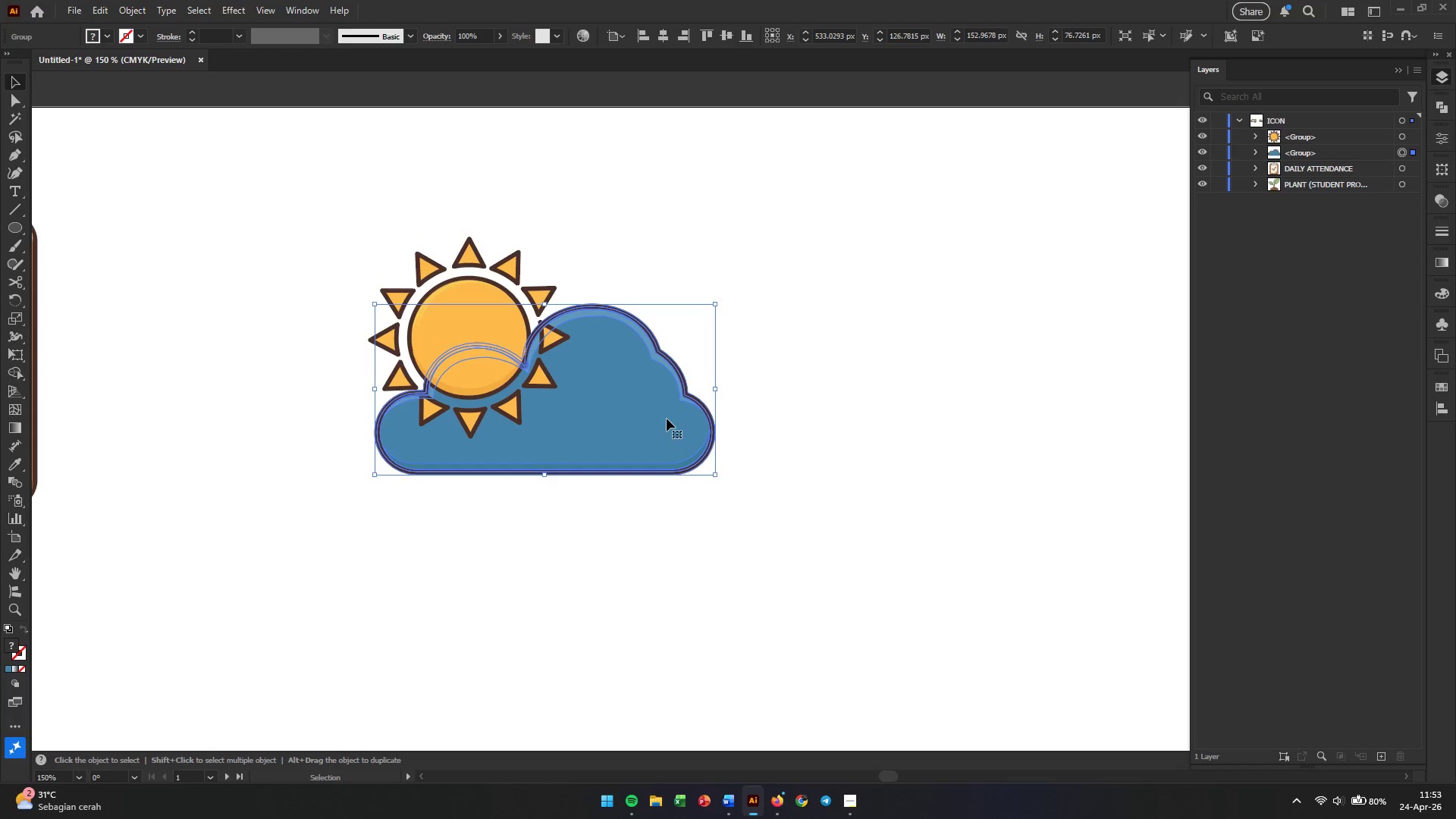 
key(Control+BracketRight)
 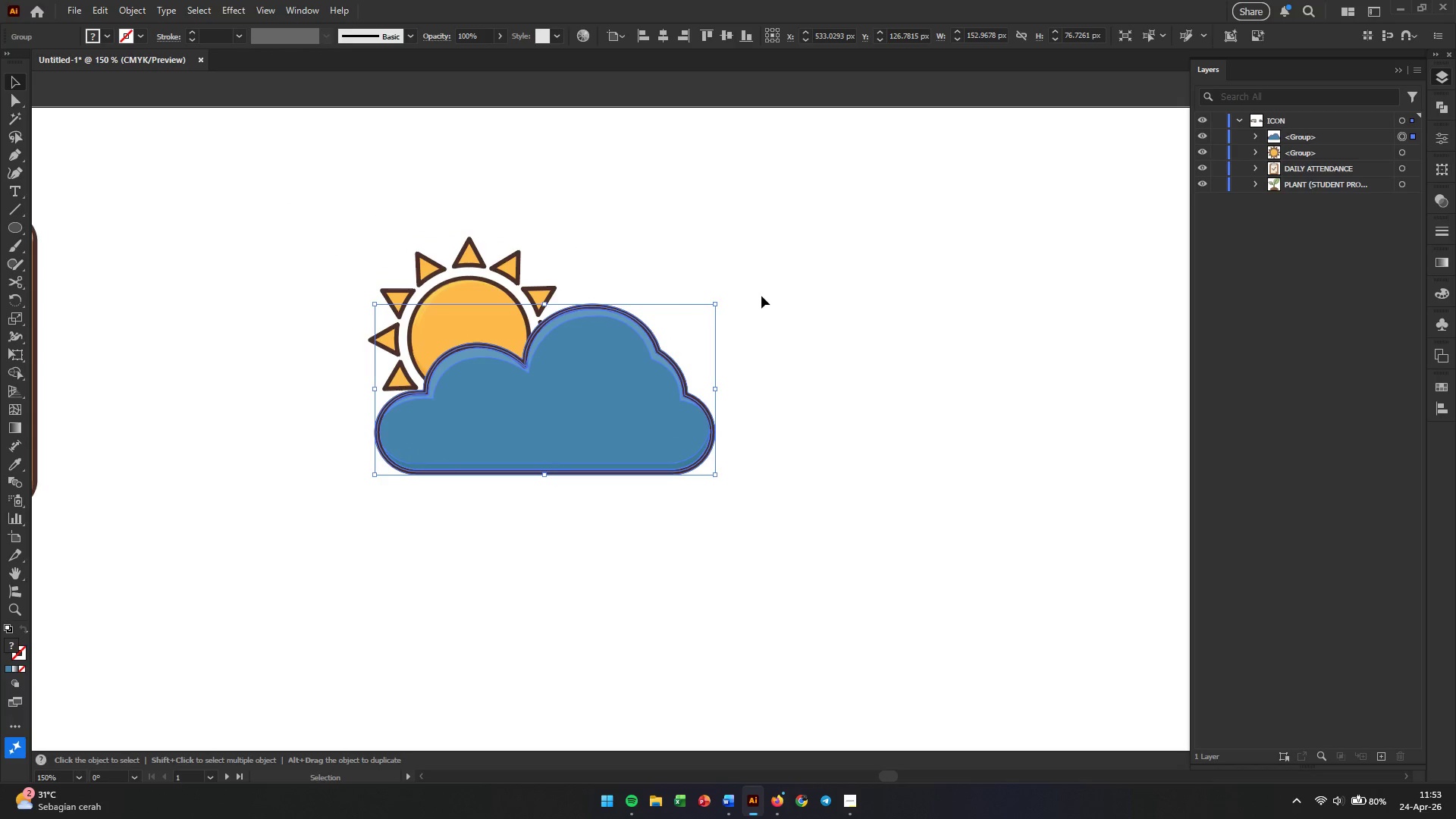 
left_click([782, 262])
 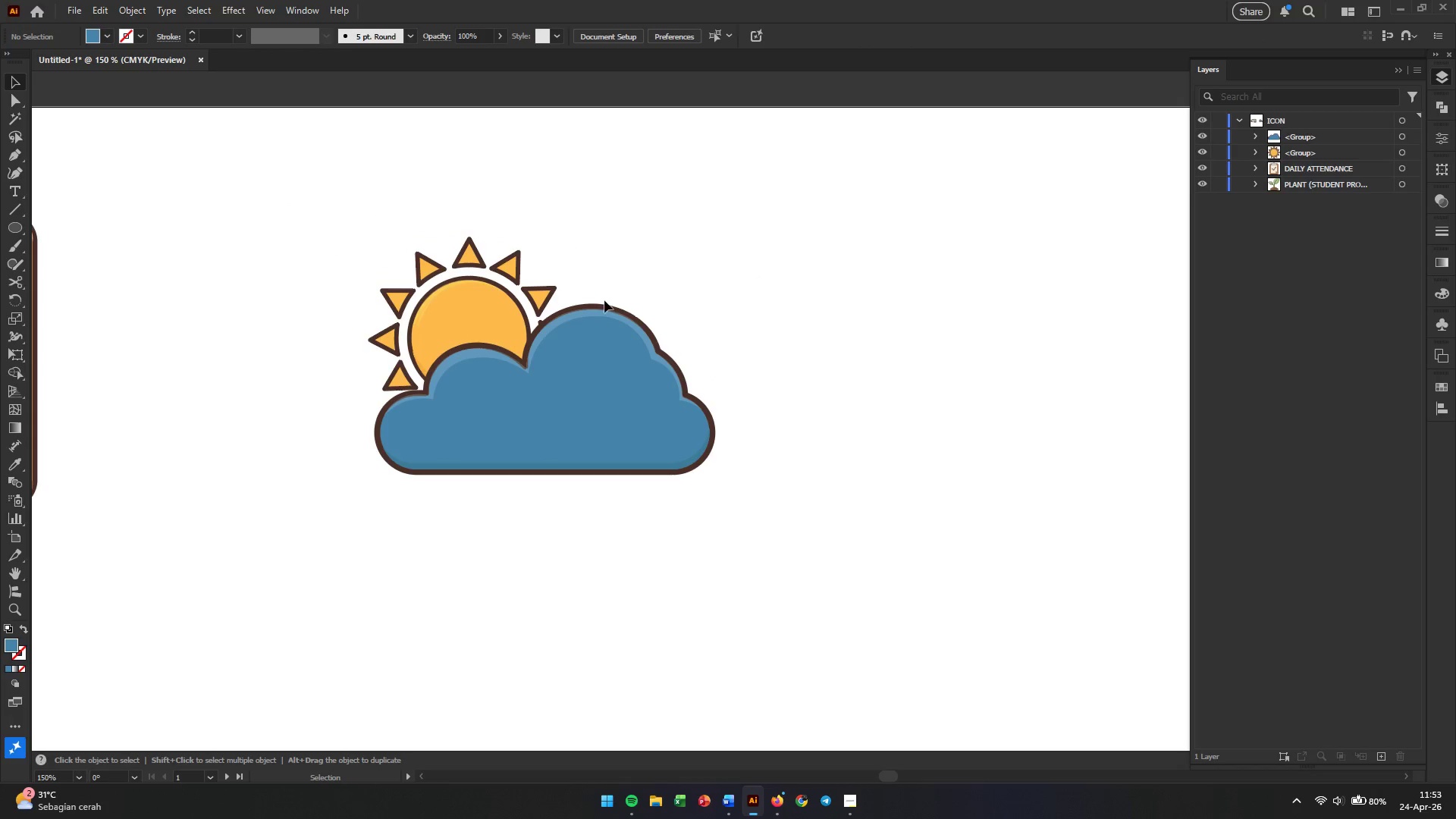 
left_click_drag(start_coordinate=[467, 319], to_coordinate=[464, 337])
 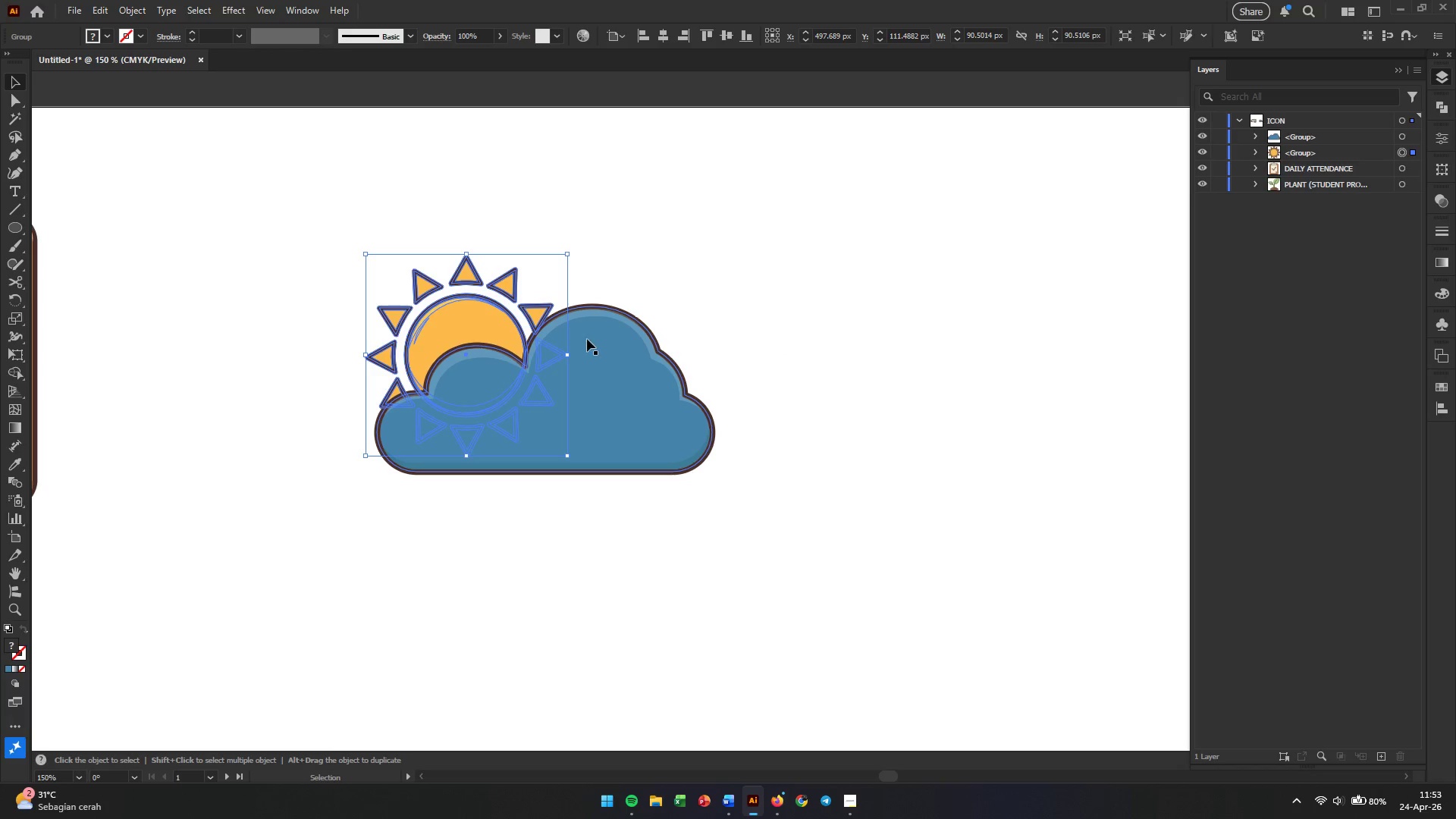 
left_click_drag(start_coordinate=[478, 326], to_coordinate=[491, 315])
 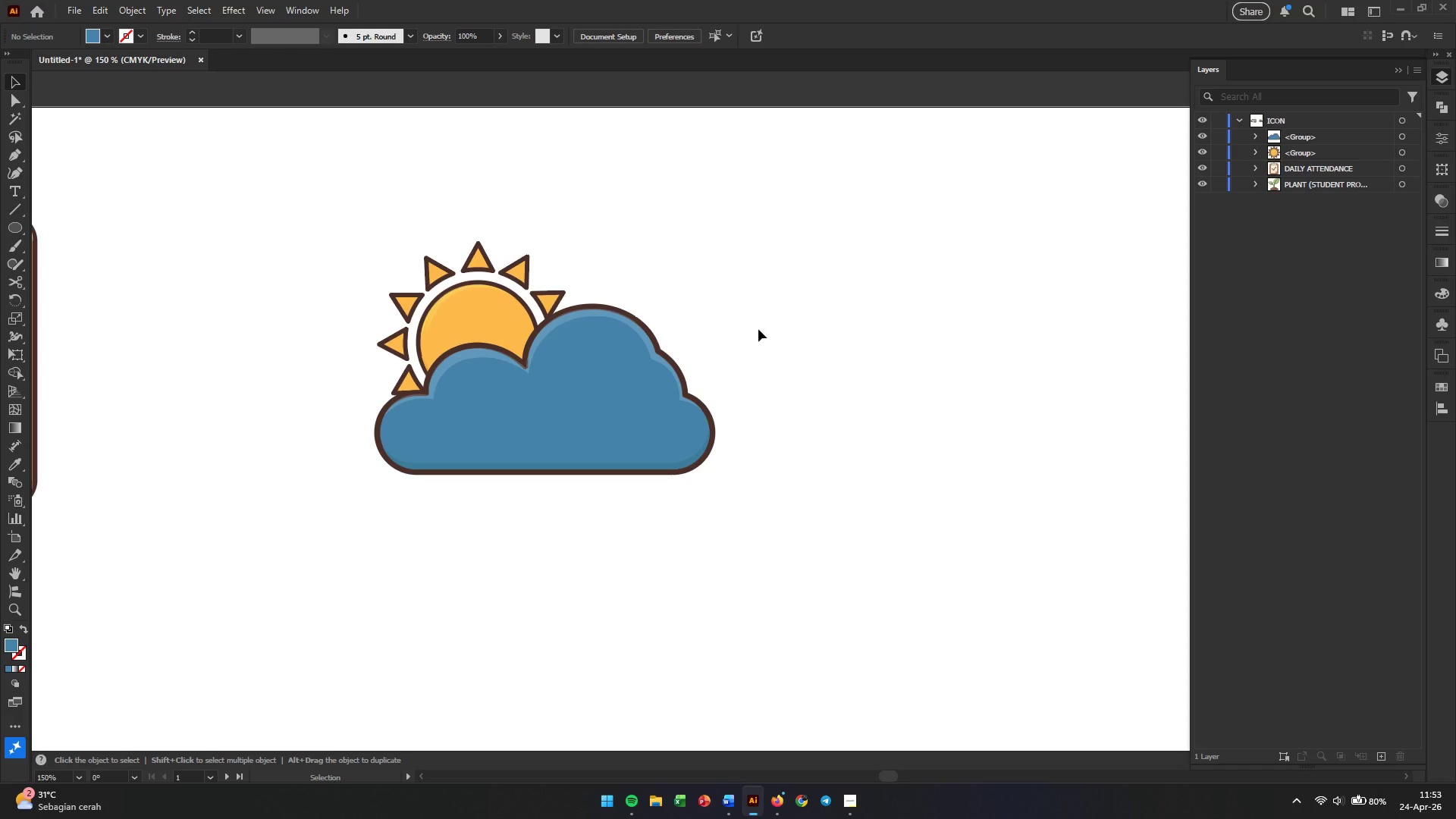 
left_click_drag(start_coordinate=[481, 313], to_coordinate=[466, 327])
 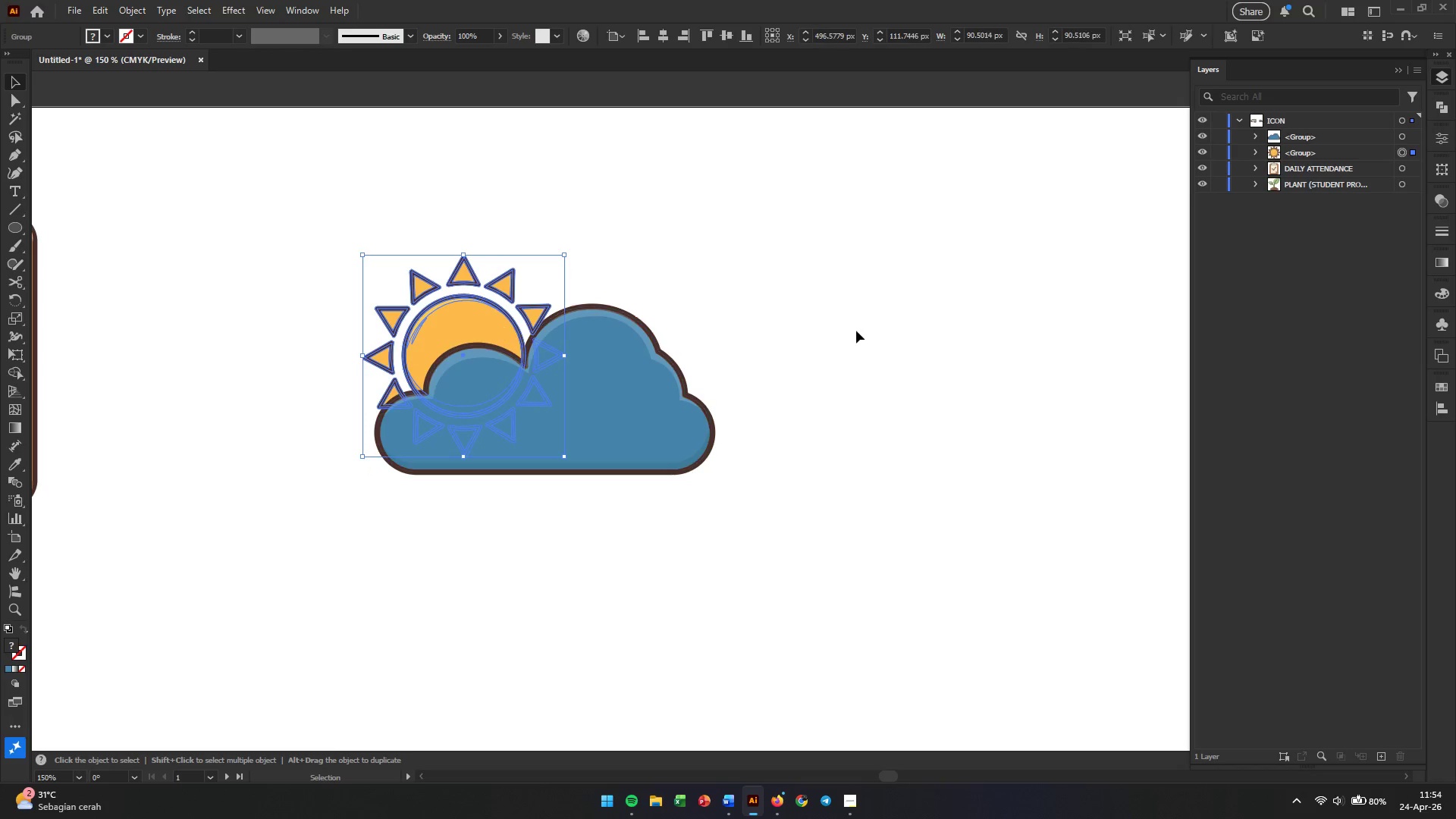 
left_click([856, 331])
 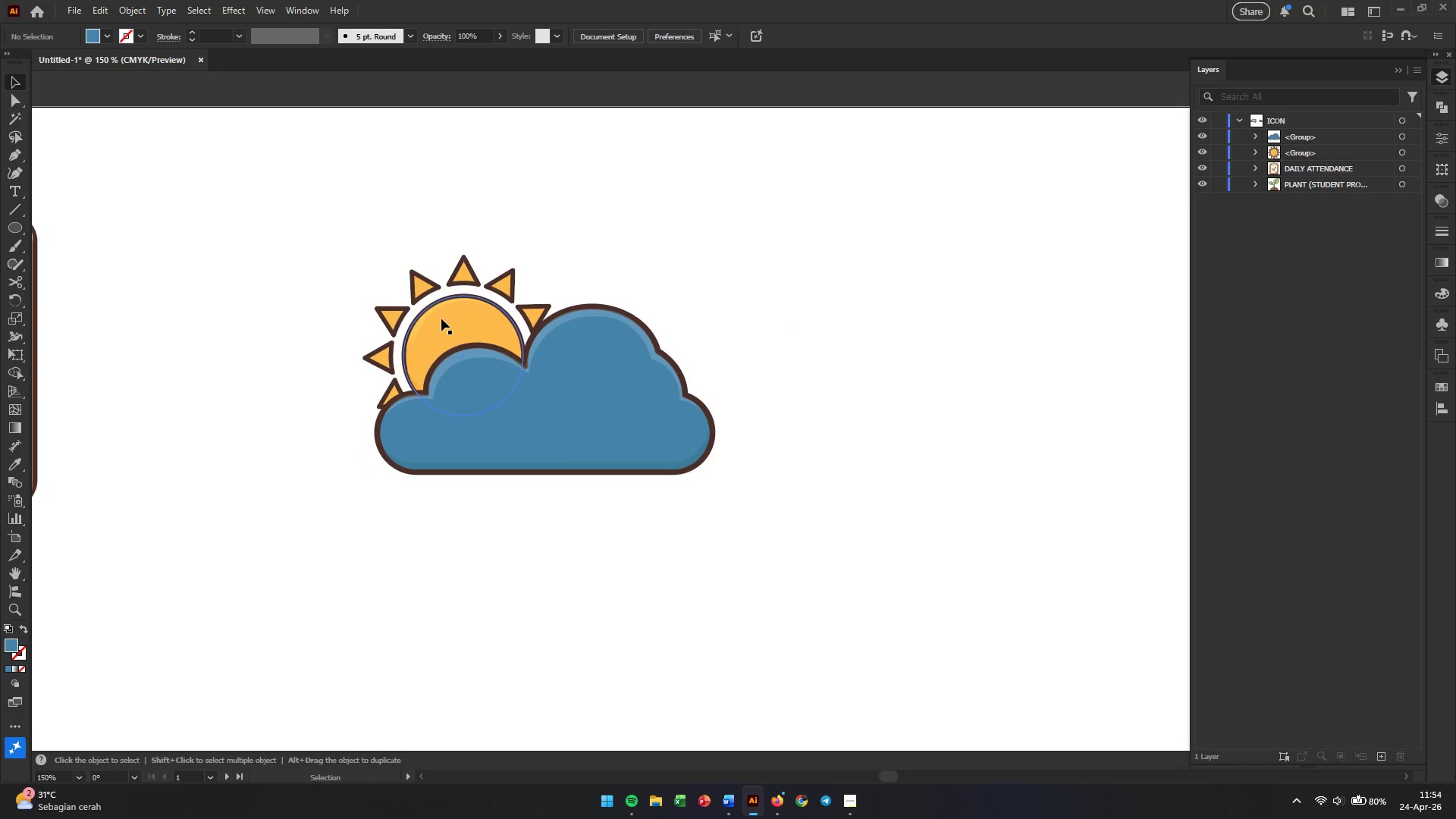 
left_click([464, 319])
 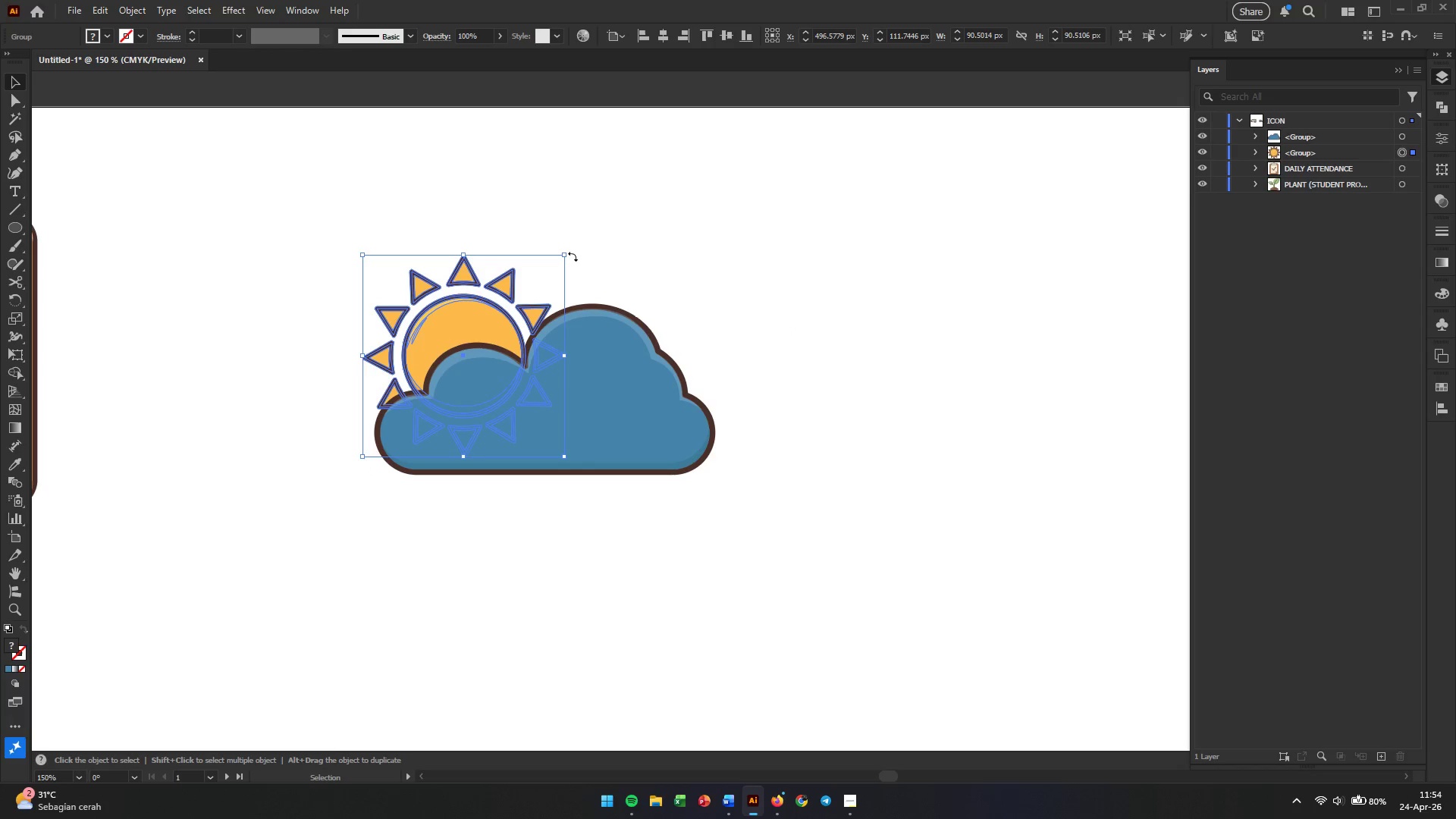 
left_click_drag(start_coordinate=[573, 256], to_coordinate=[548, 221])
 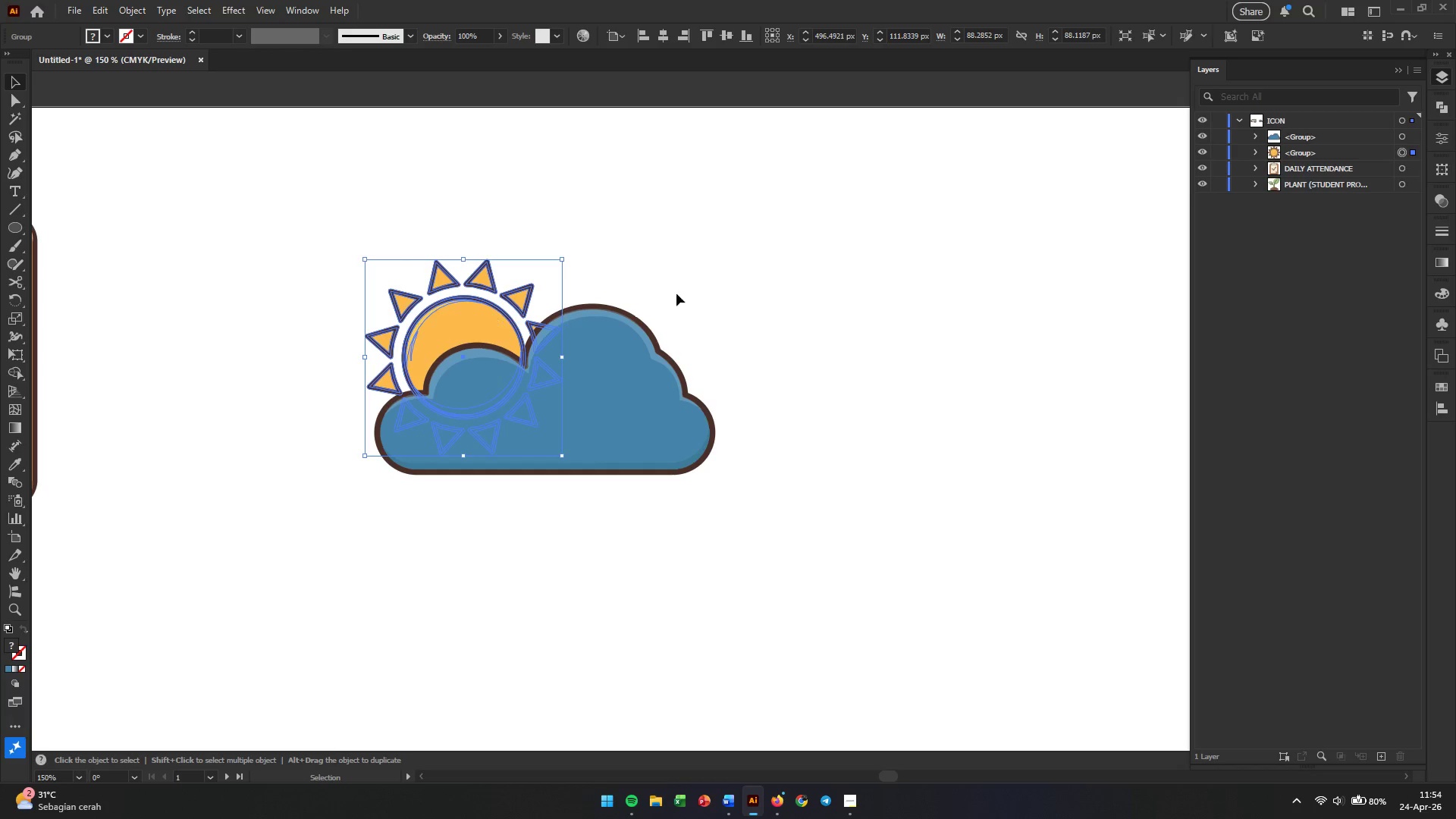 
wait(5.8)
 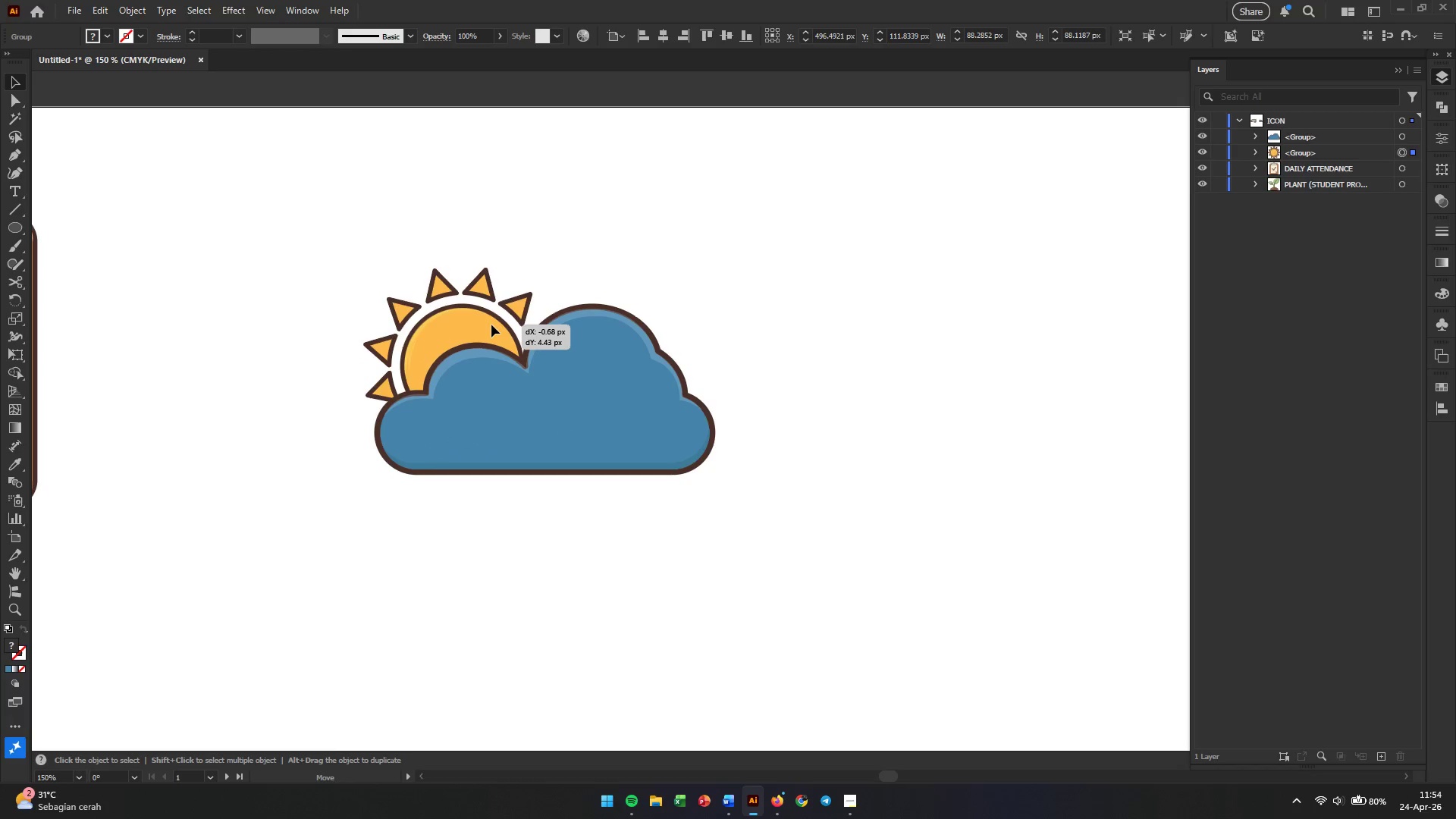 
left_click_drag(start_coordinate=[568, 250], to_coordinate=[576, 270])
 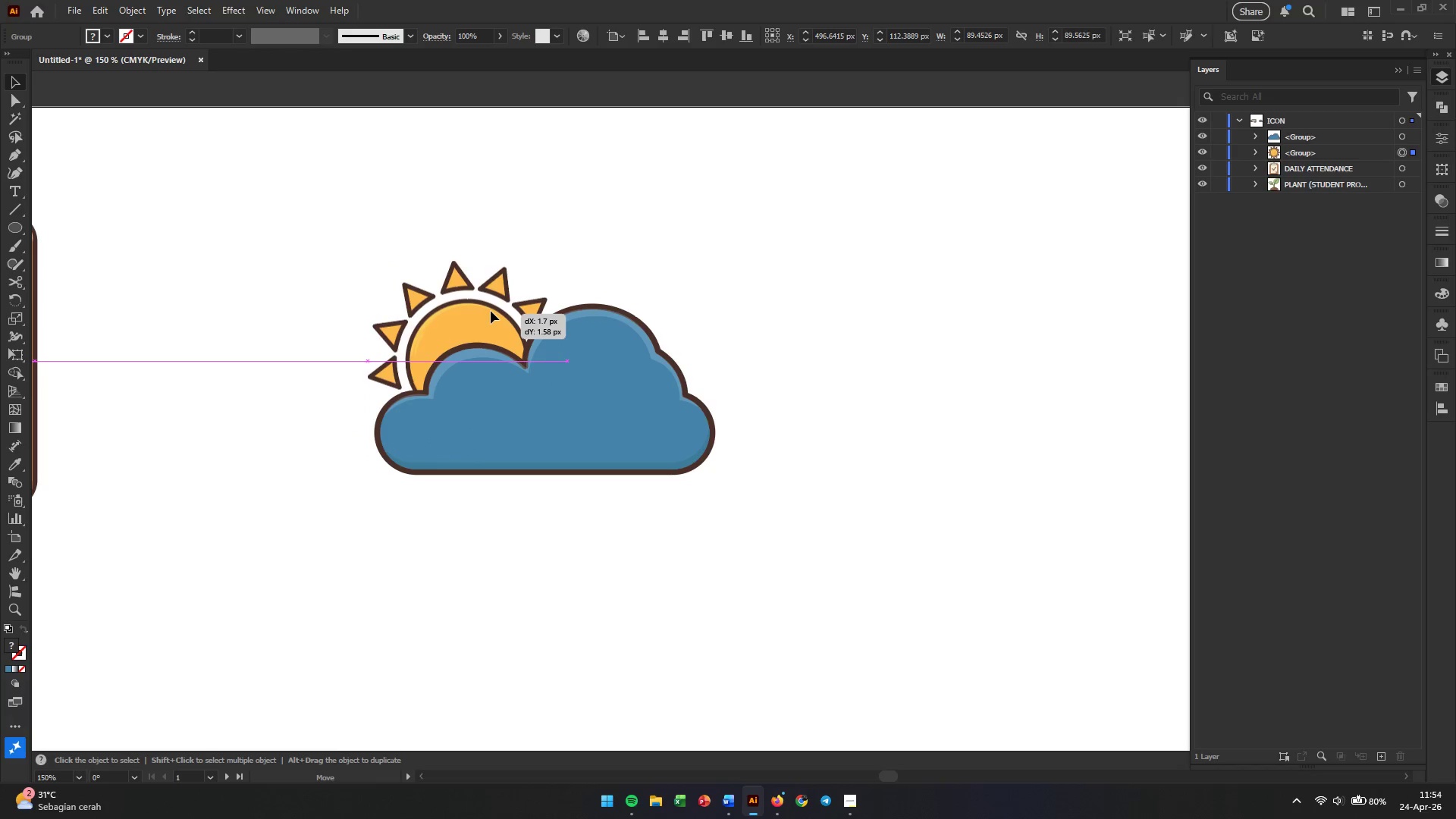 
left_click([830, 288])
 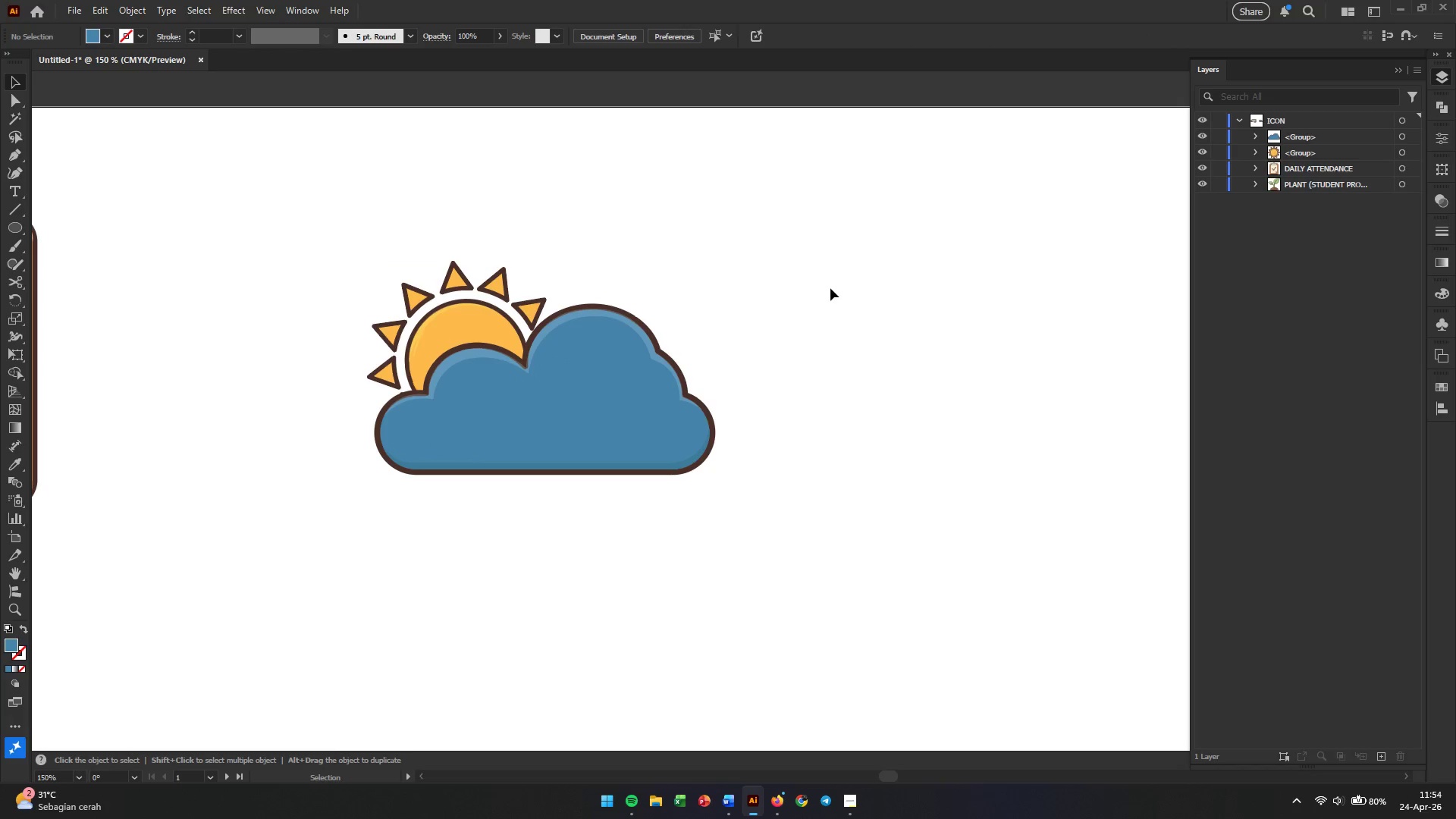 
hold_key(key=AltLeft, duration=0.64)
scroll: coordinate [755, 282], scroll_direction: down, amount: 2.0
 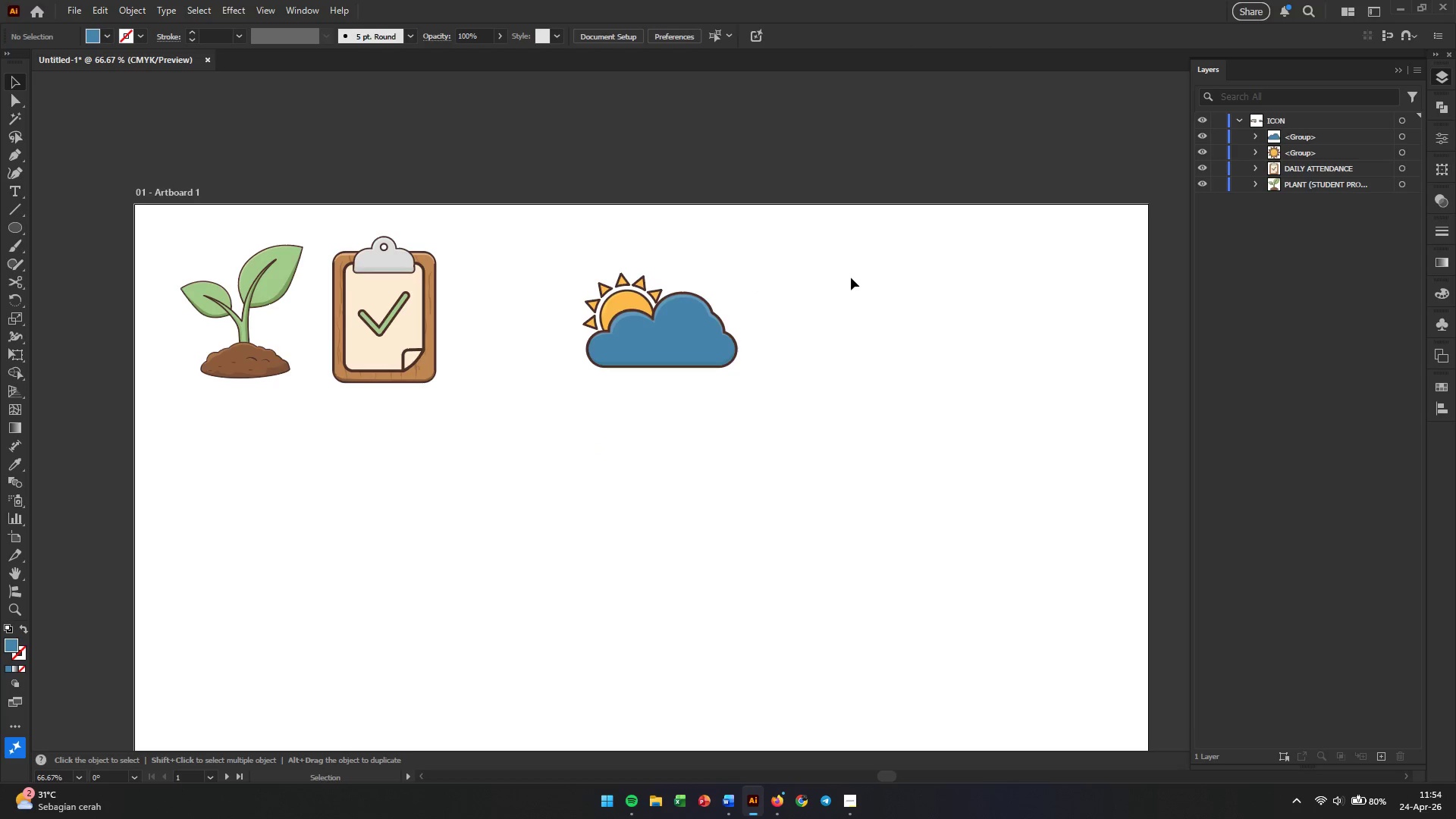 
left_click_drag(start_coordinate=[845, 250], to_coordinate=[526, 425])
 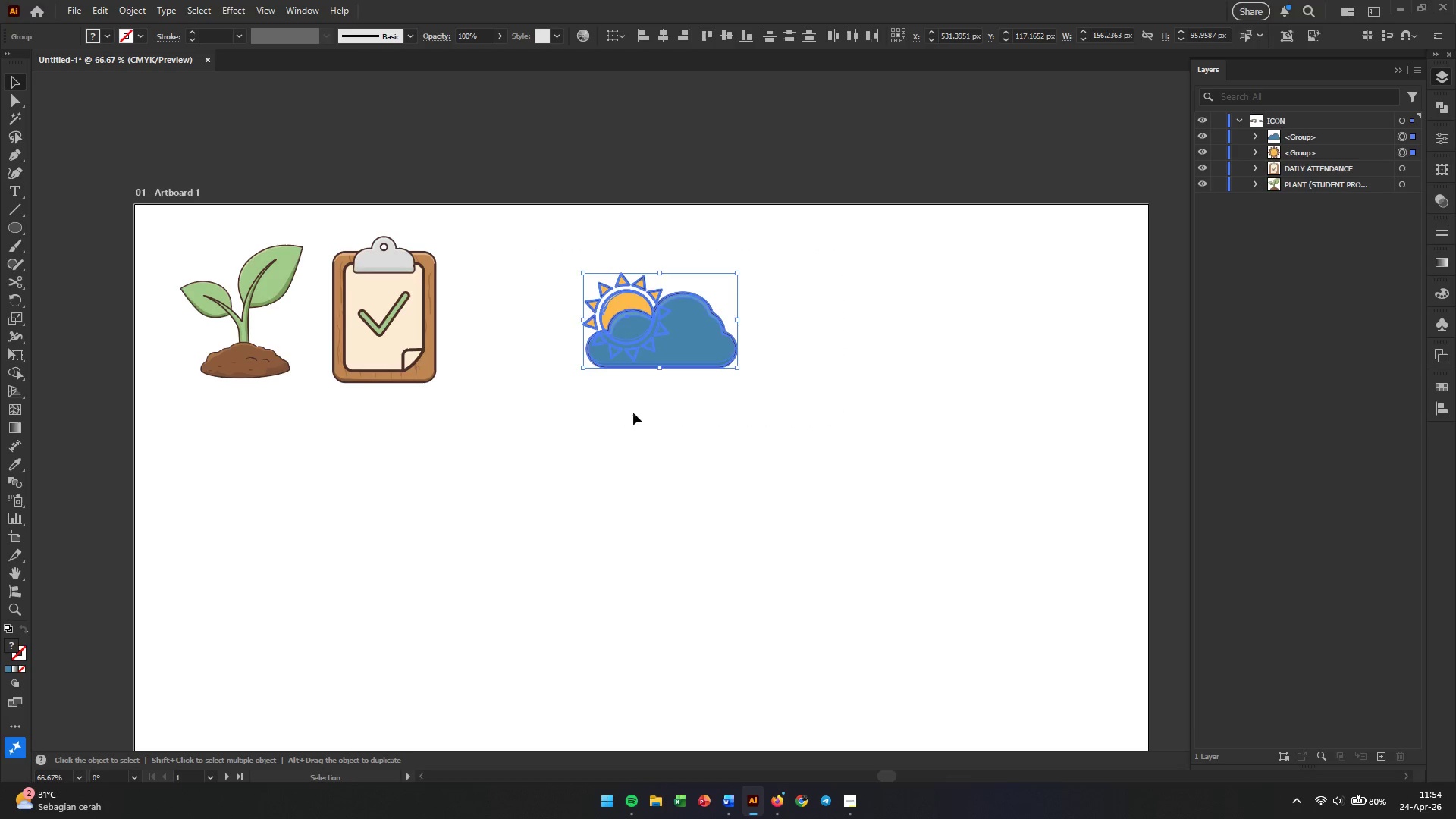 
key(Control+G)
 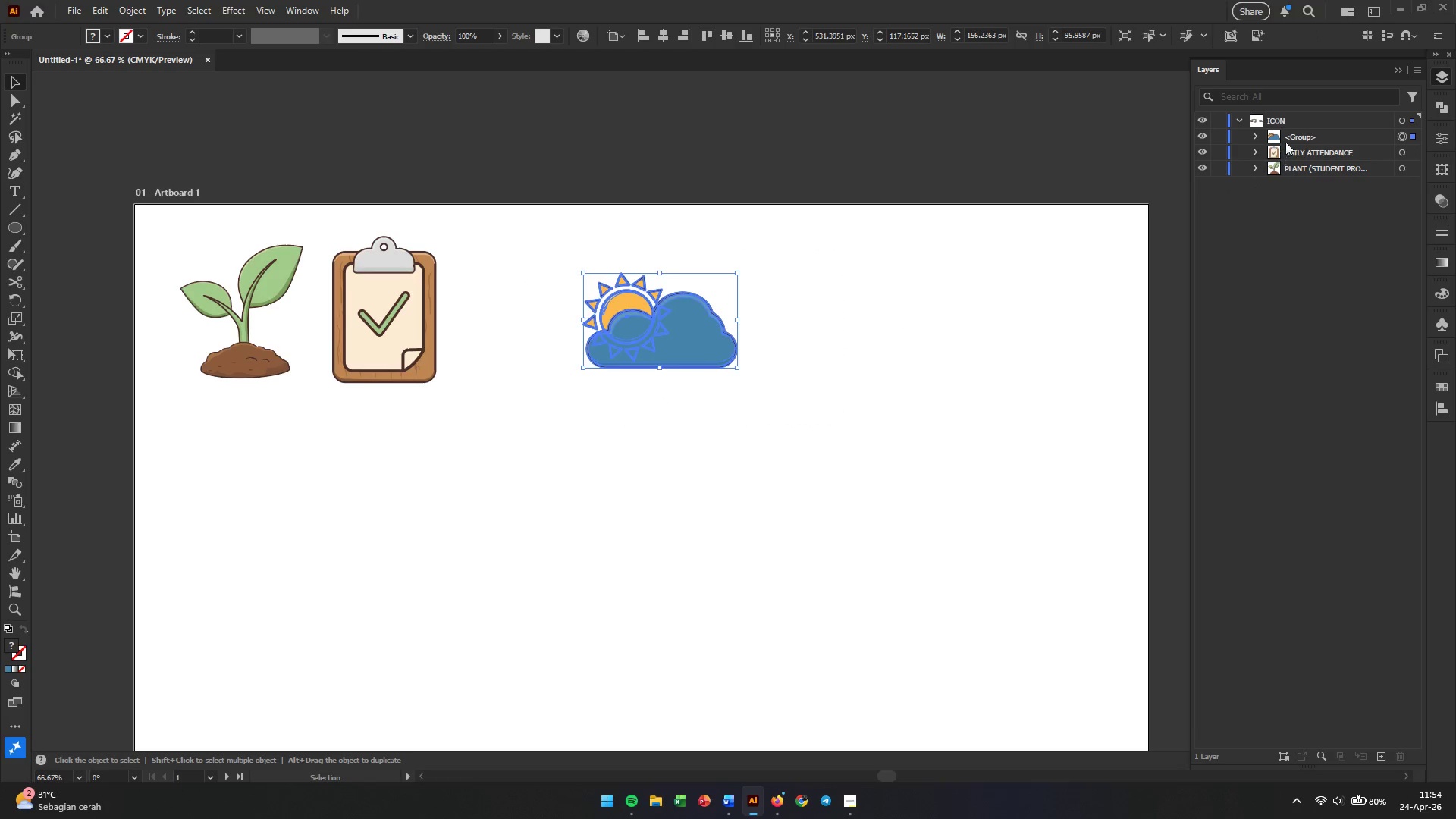 
double_click([1310, 139])
 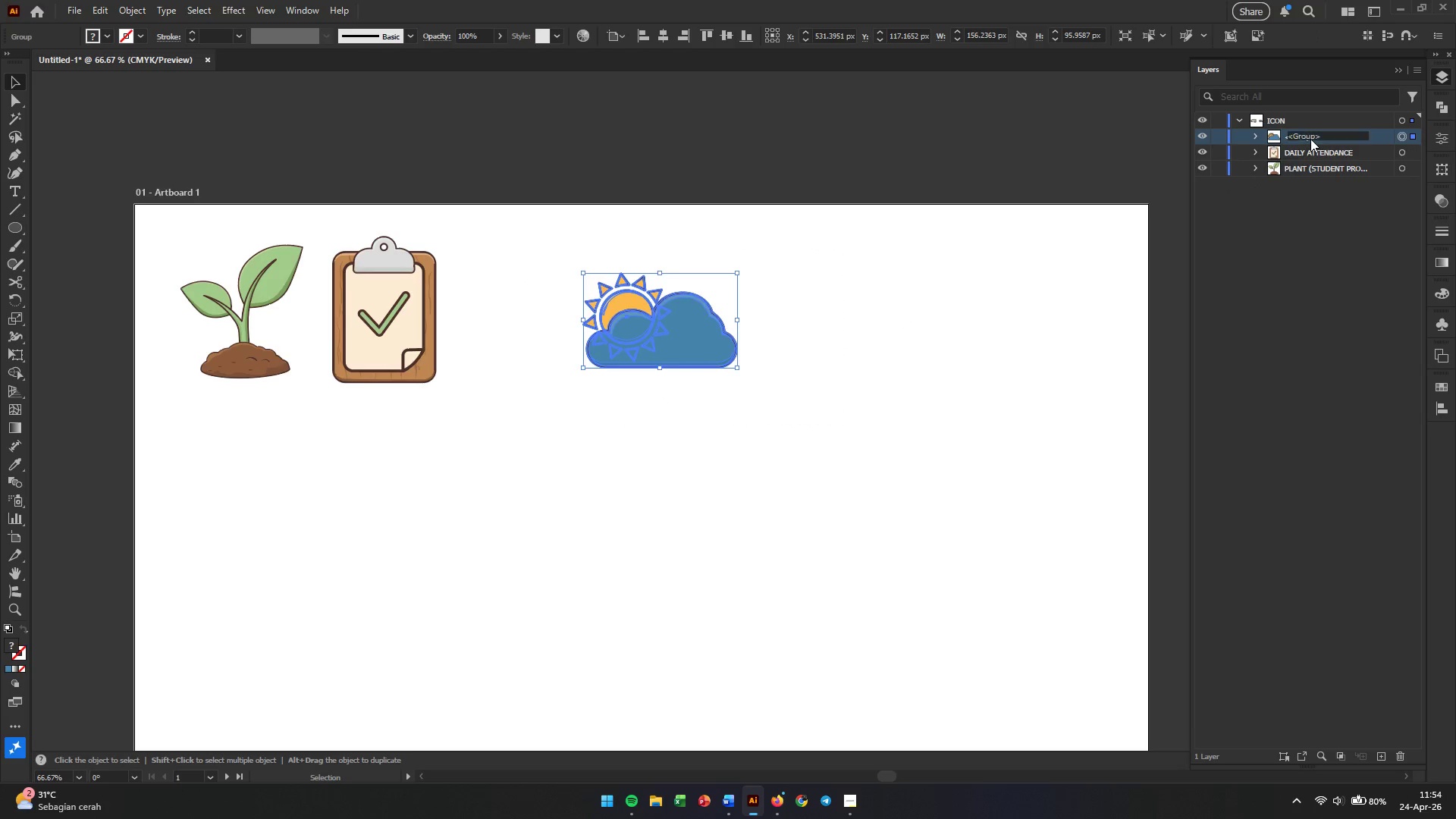 
triple_click([1310, 139])
 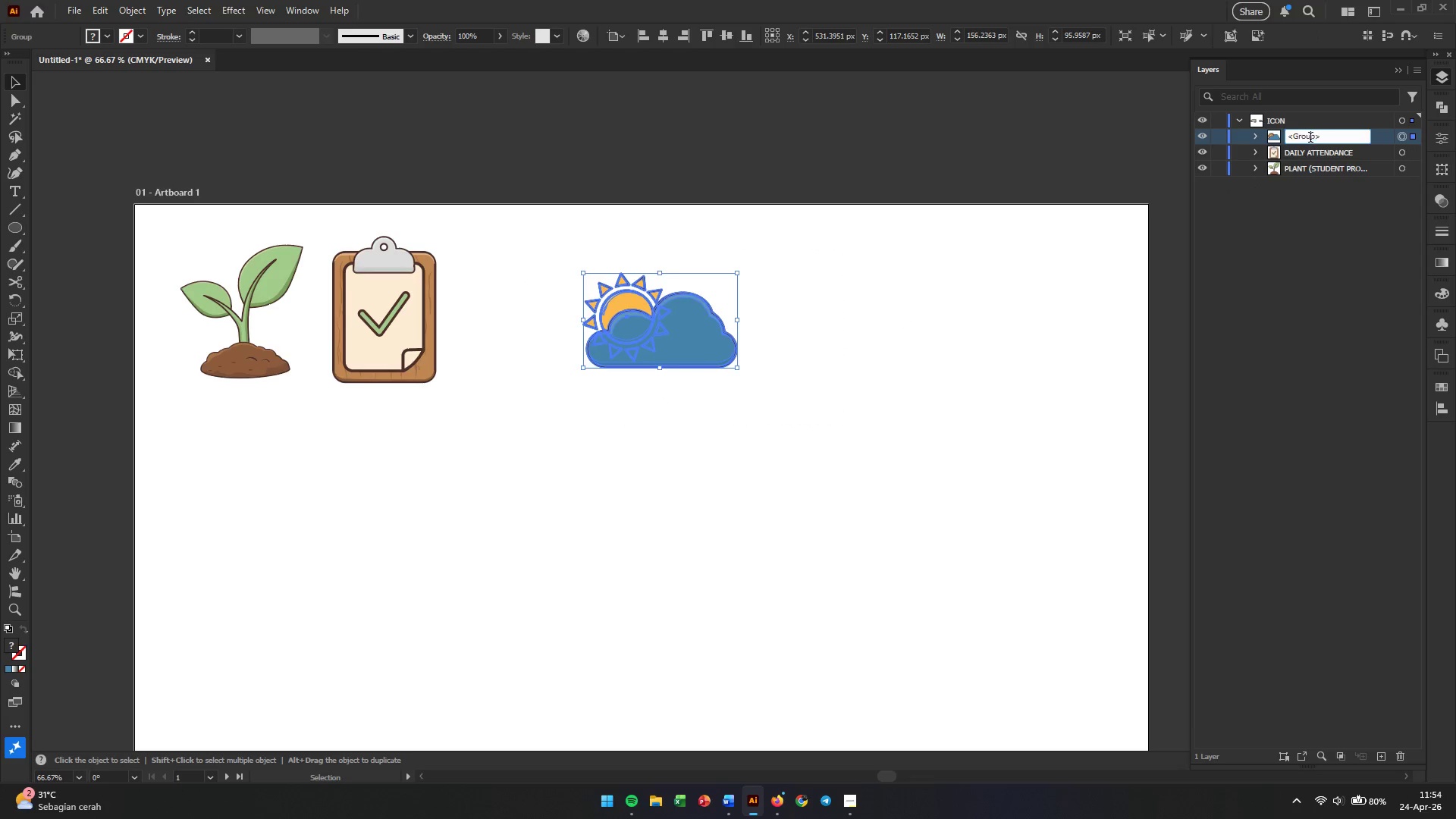 
triple_click([1310, 139])
 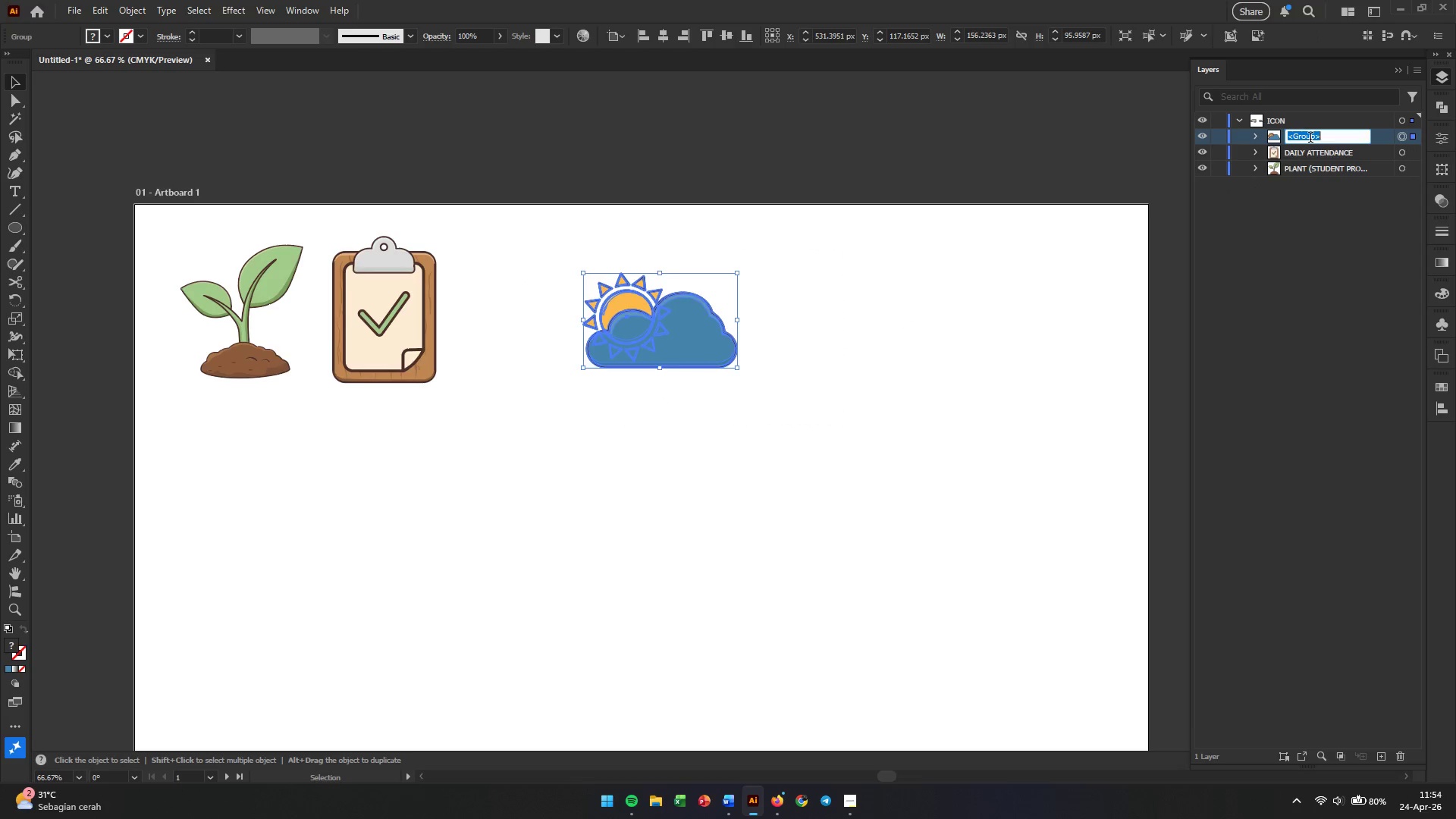 
triple_click([1310, 139])
 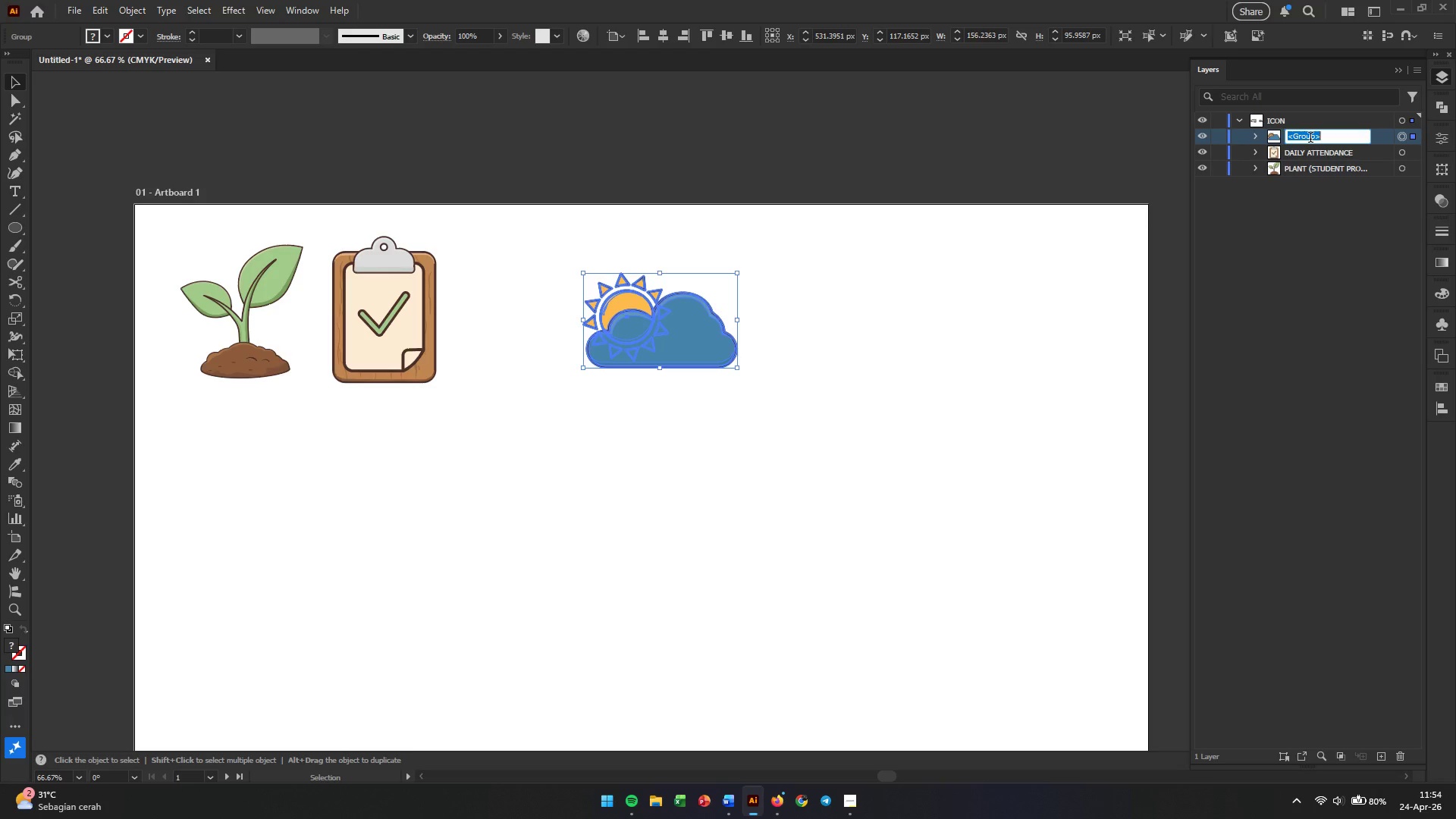 
type(sun cloud)
 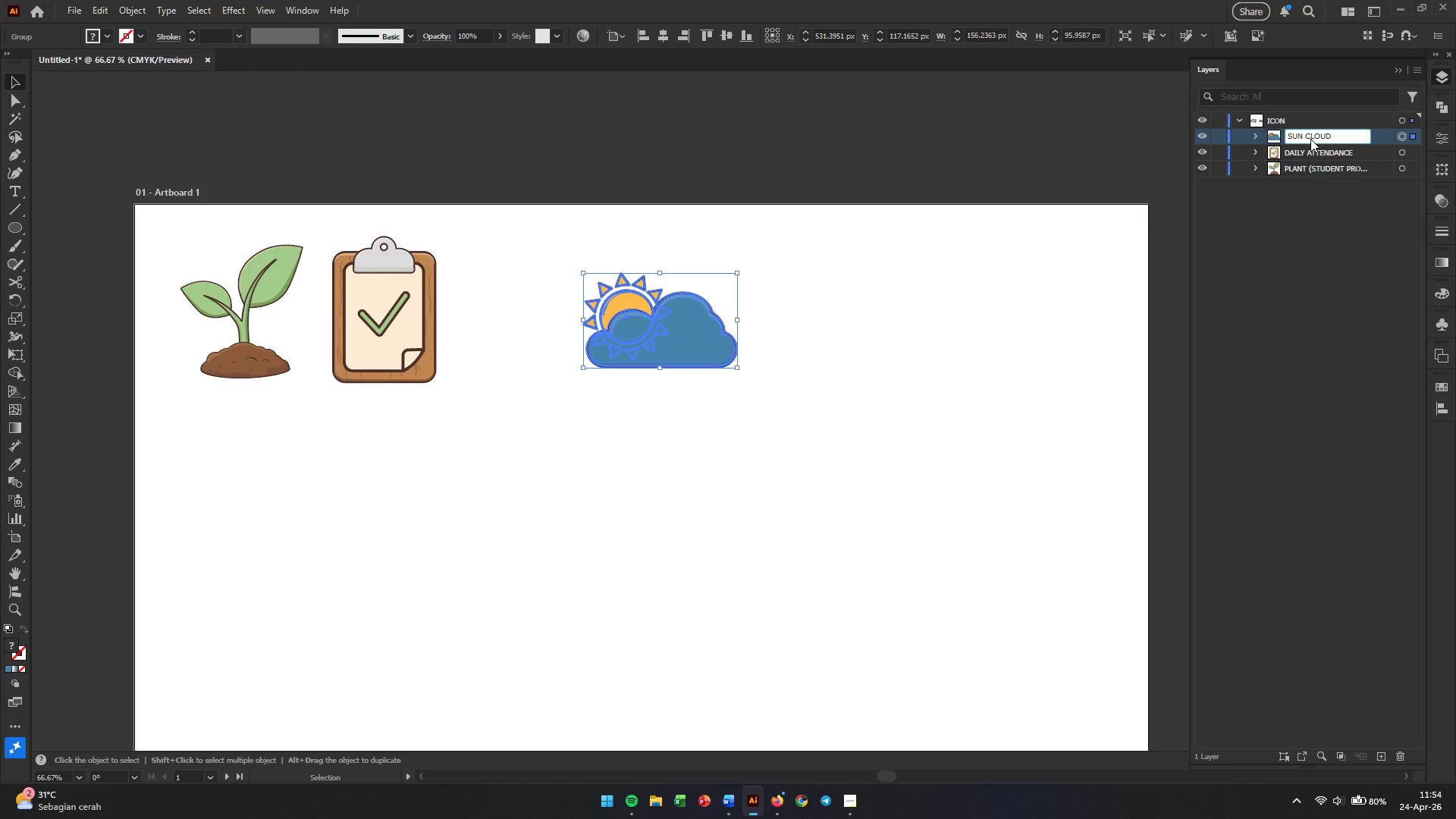 
key(Enter)
 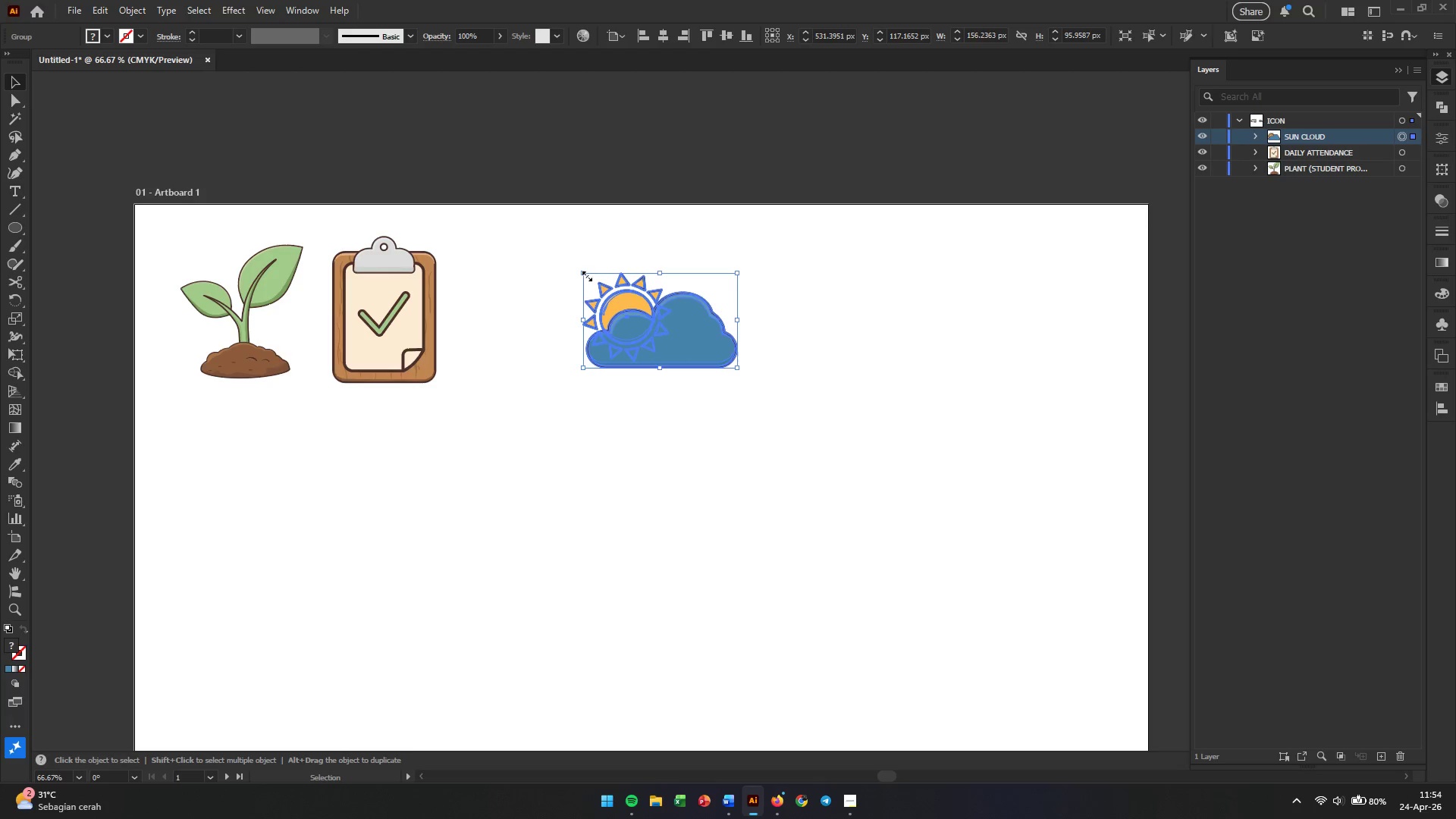 
hold_key(key=ShiftLeft, duration=1.11)
left_click_drag(start_coordinate=[585, 275], to_coordinate=[559, 253])
 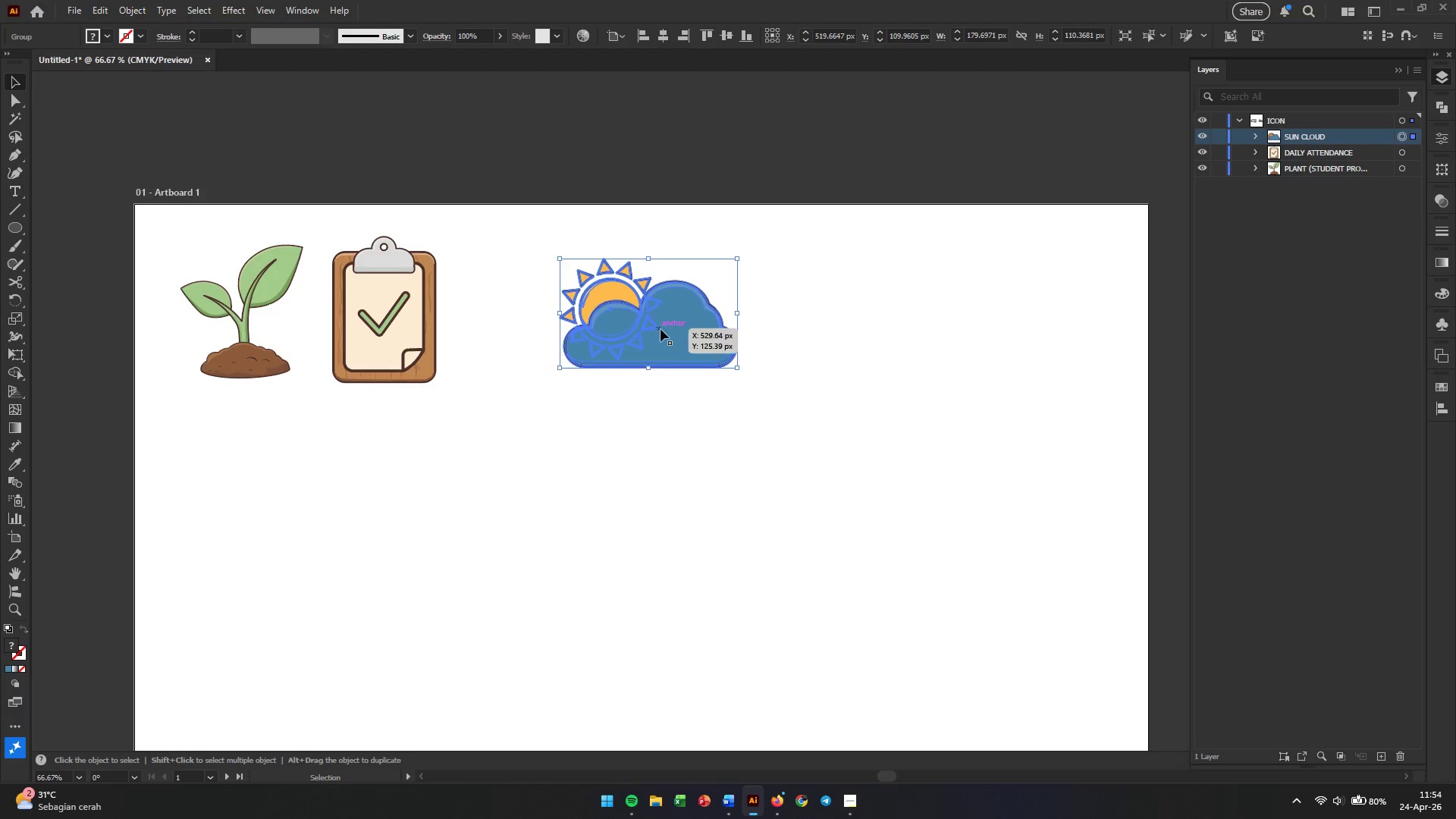 
left_click_drag(start_coordinate=[661, 329], to_coordinate=[580, 340])
 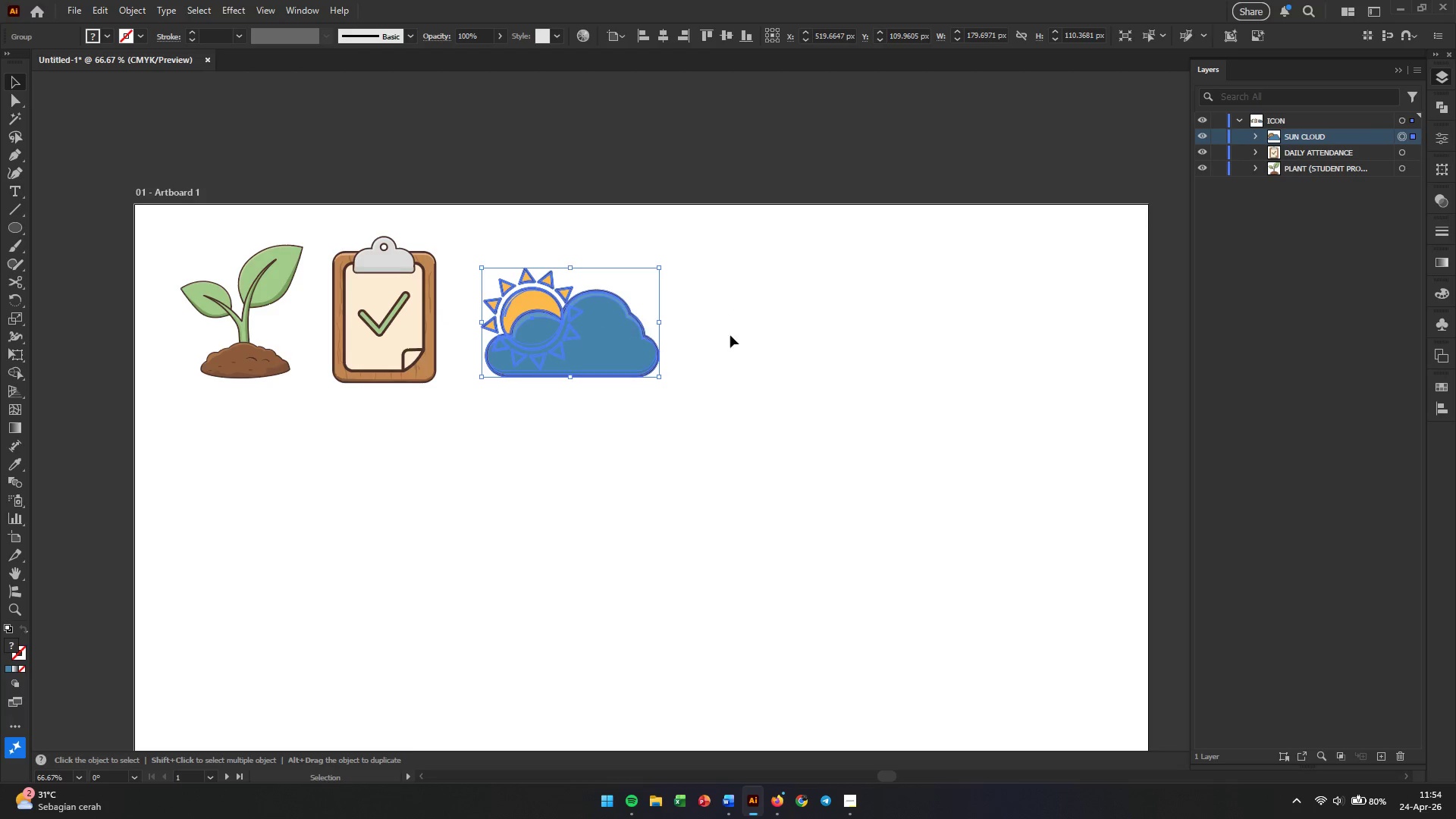 
left_click([784, 331])
 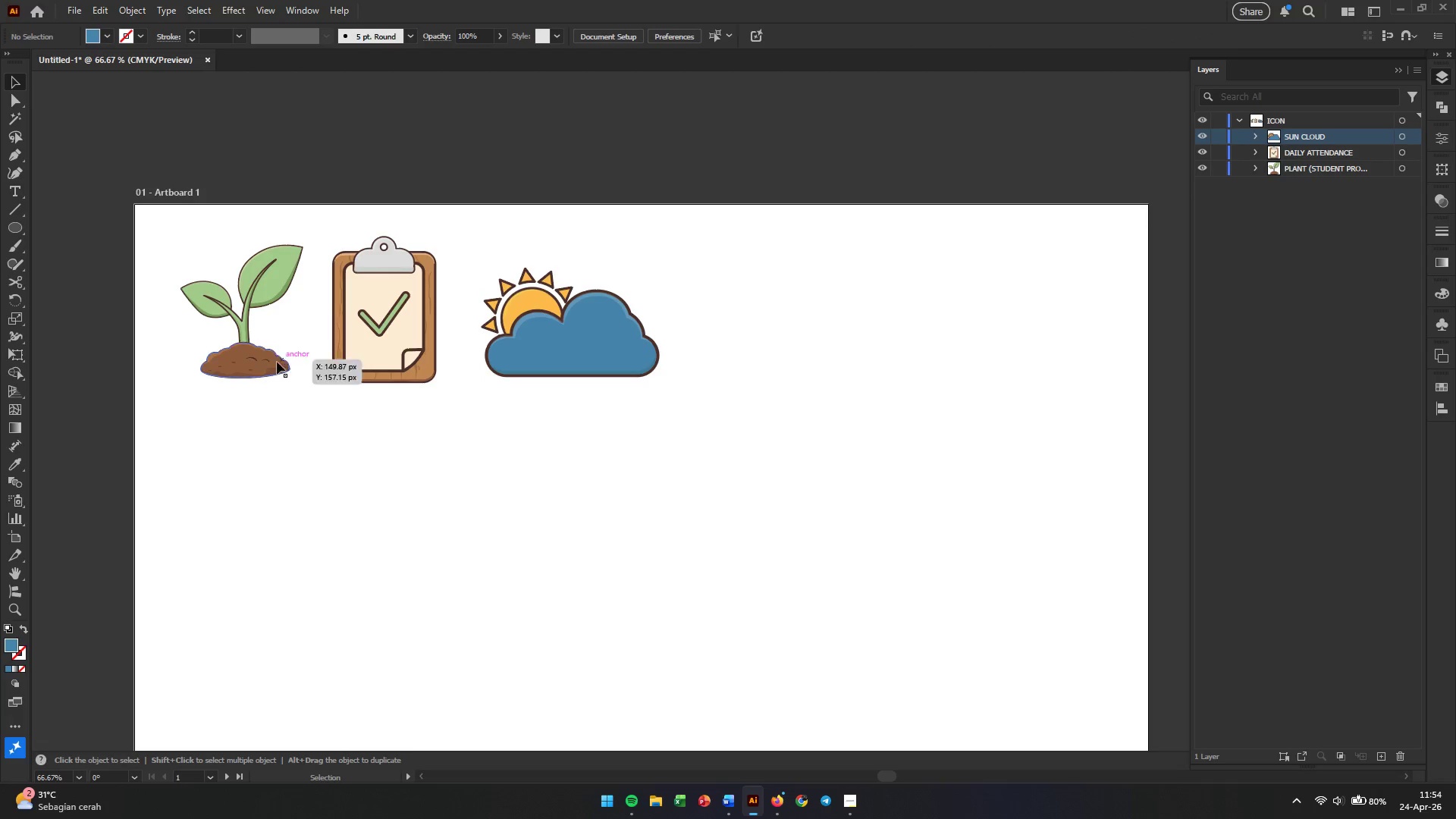 
left_click([262, 366])
 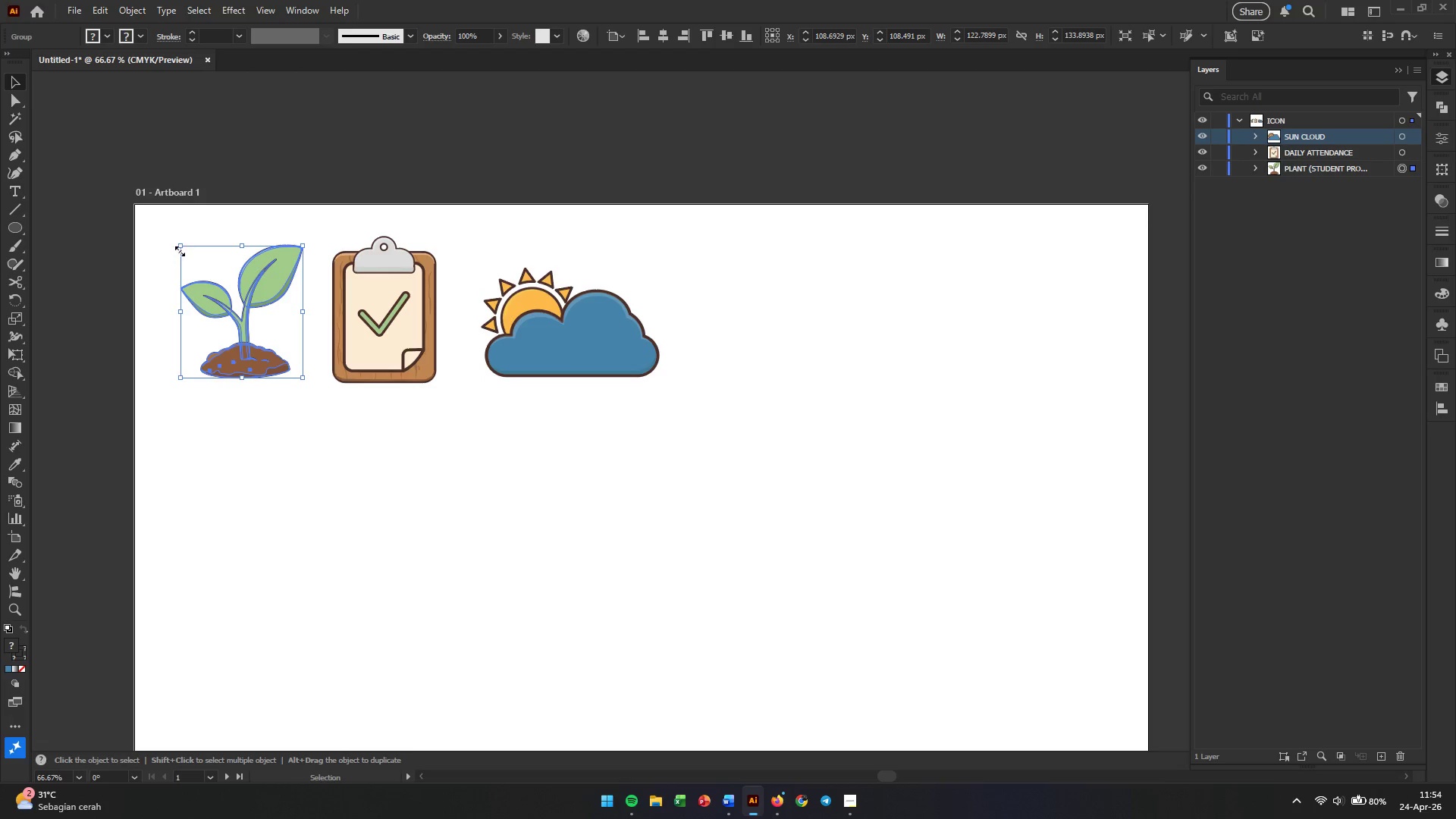 
left_click_drag(start_coordinate=[178, 249], to_coordinate=[174, 241])
 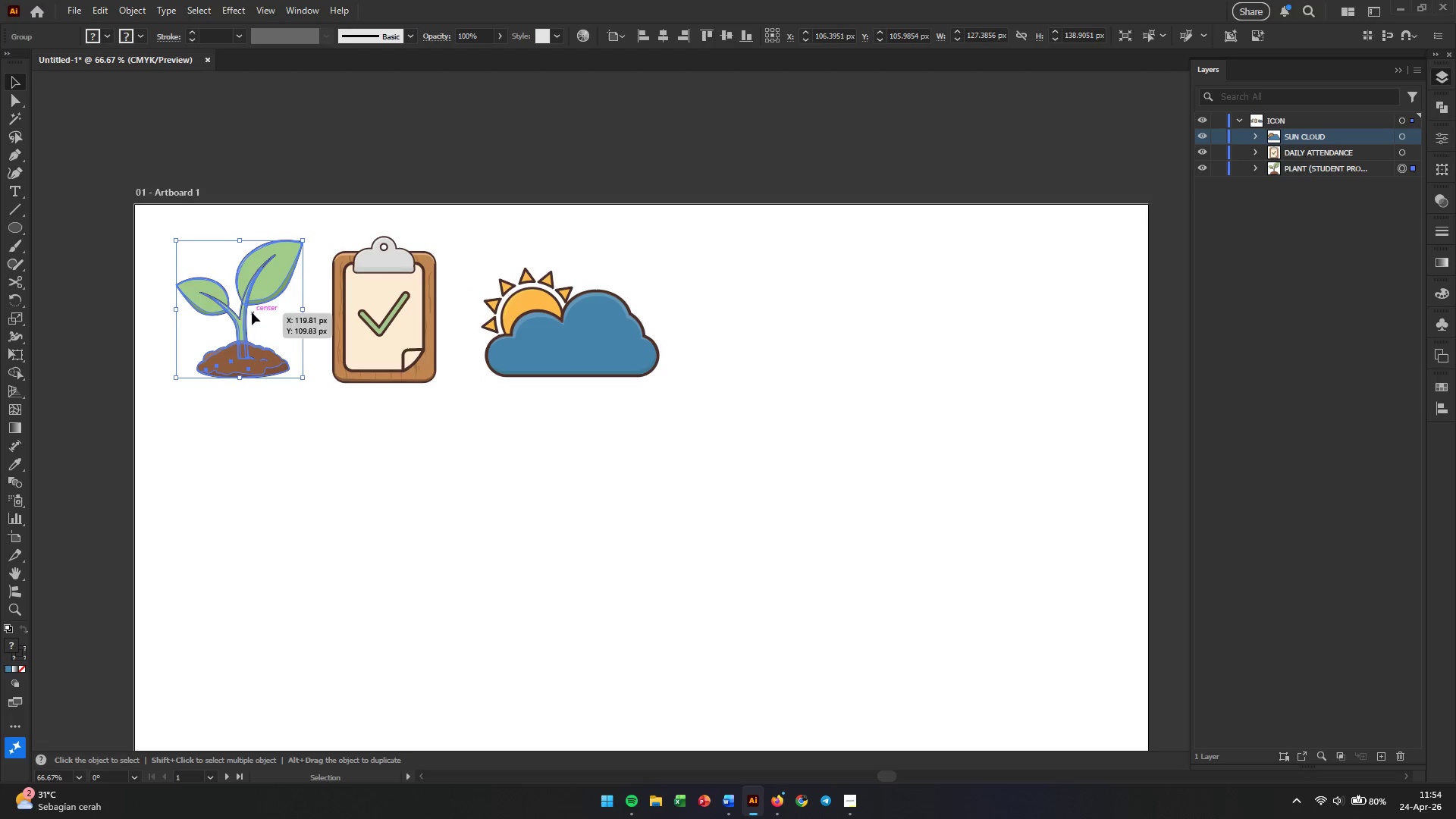 
hold_key(key=ShiftLeft, duration=2.3)
 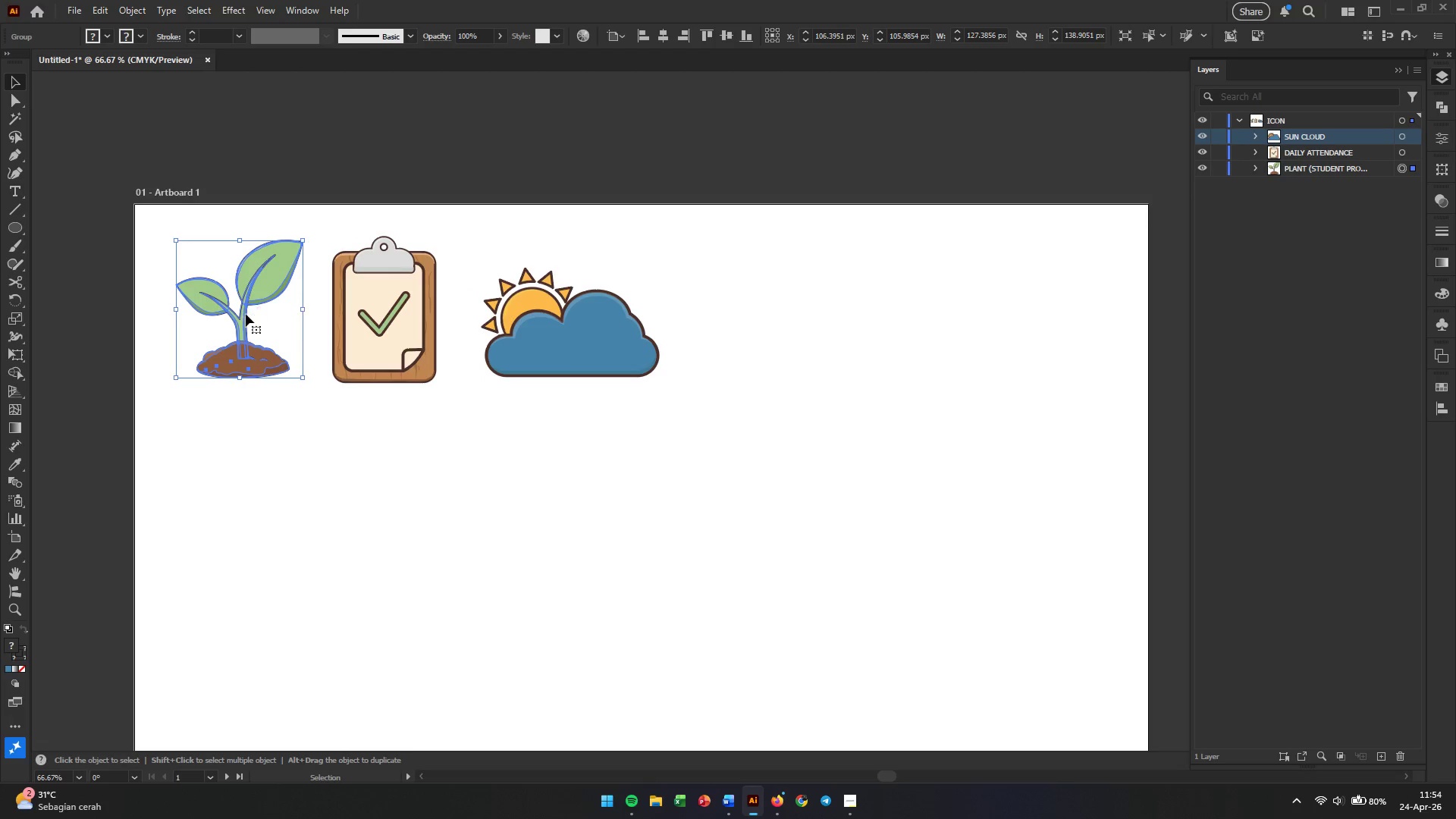 
left_click_drag(start_coordinate=[245, 315], to_coordinate=[245, 320])
 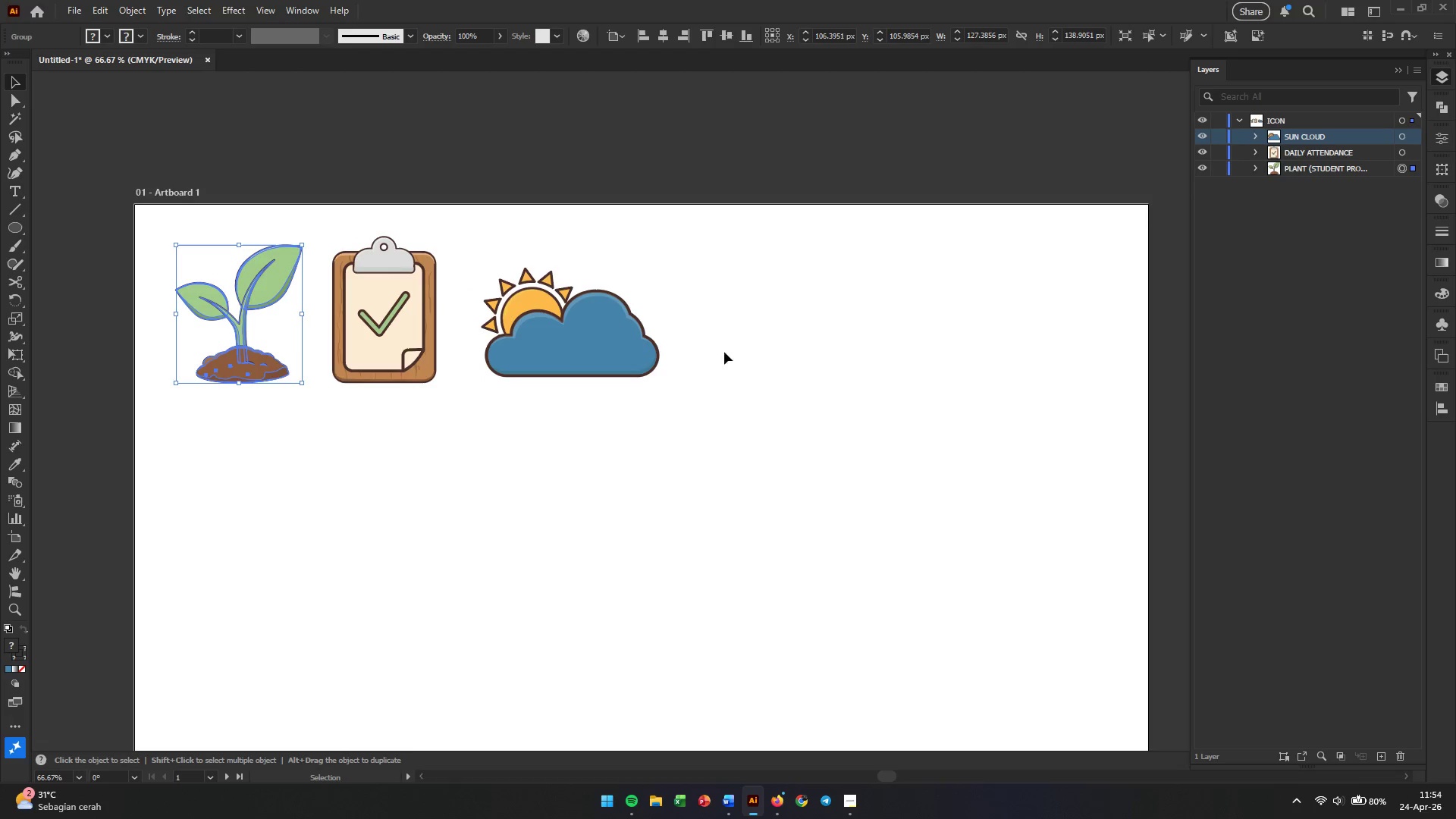 
left_click([831, 351])
 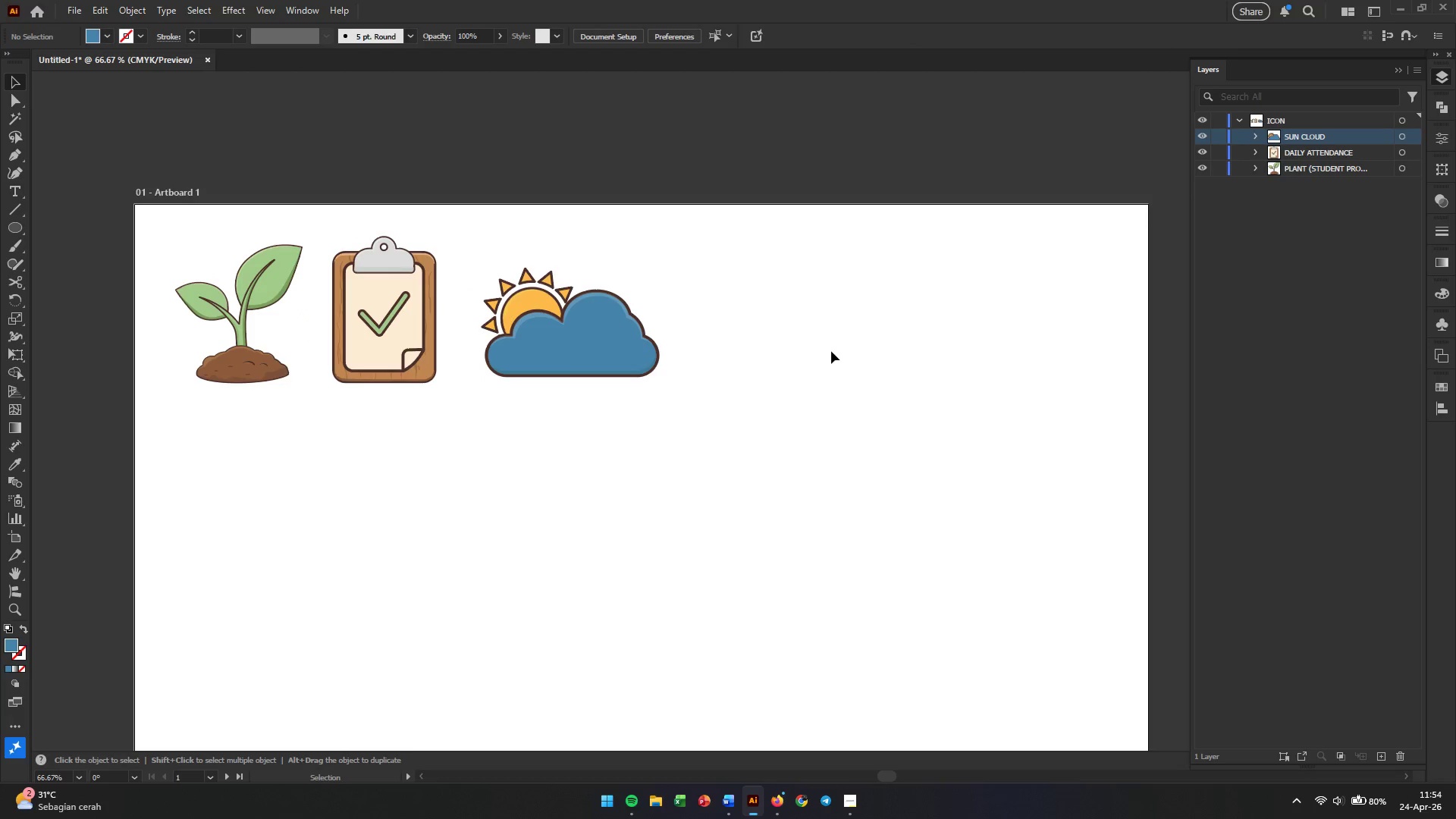 
left_click([731, 390])
 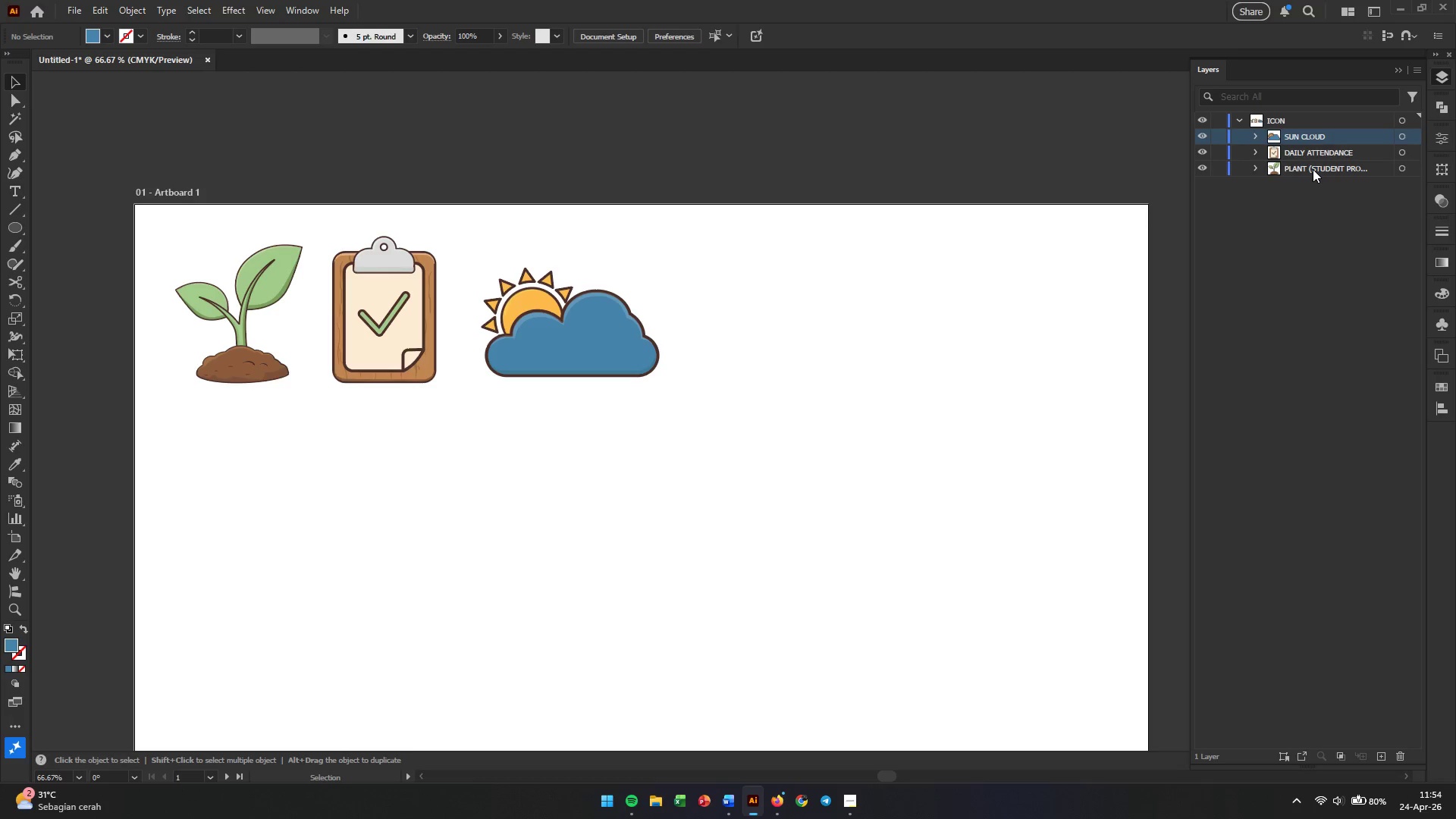 
wait(6.09)
 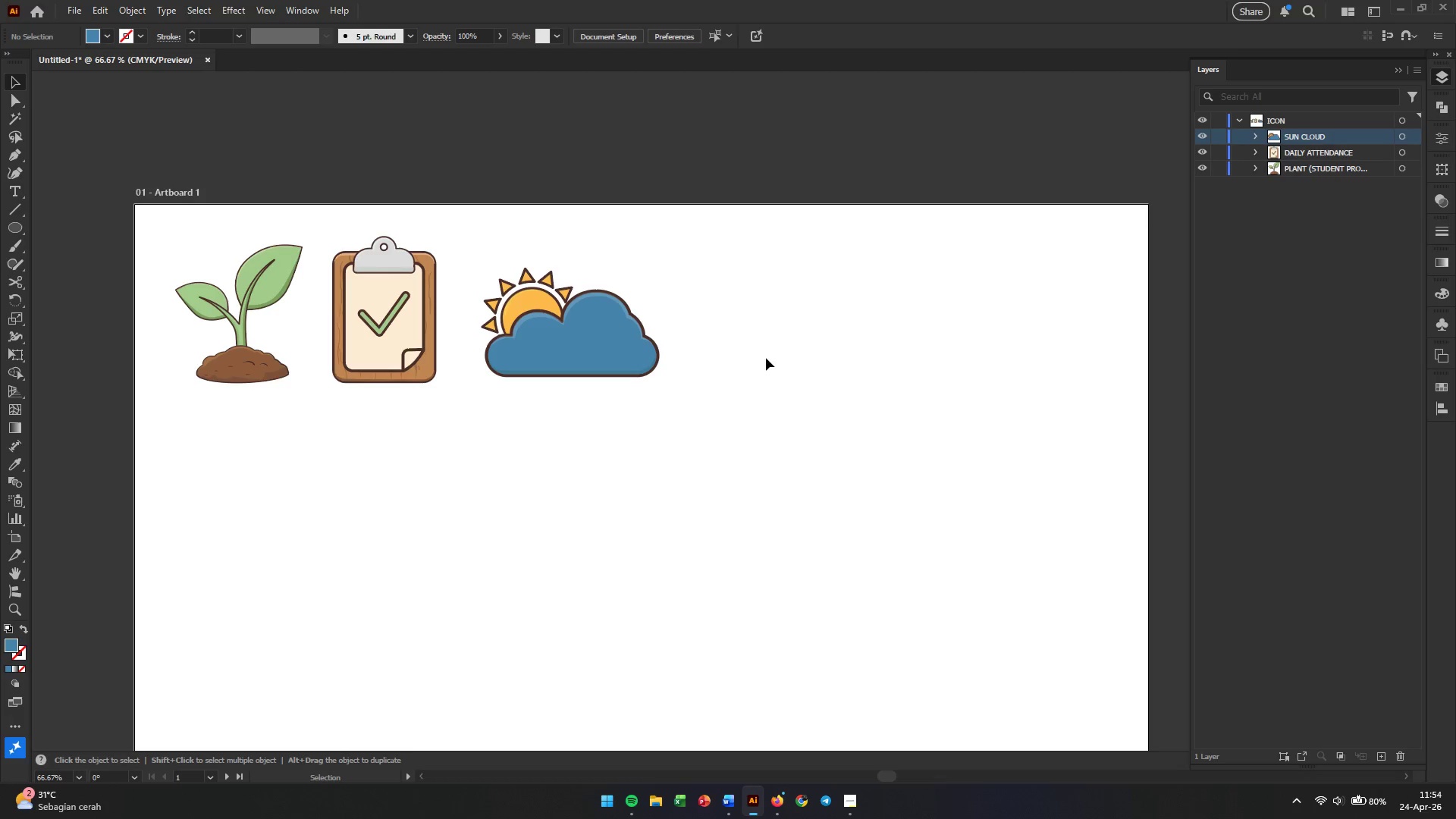 
left_click([865, 380])
 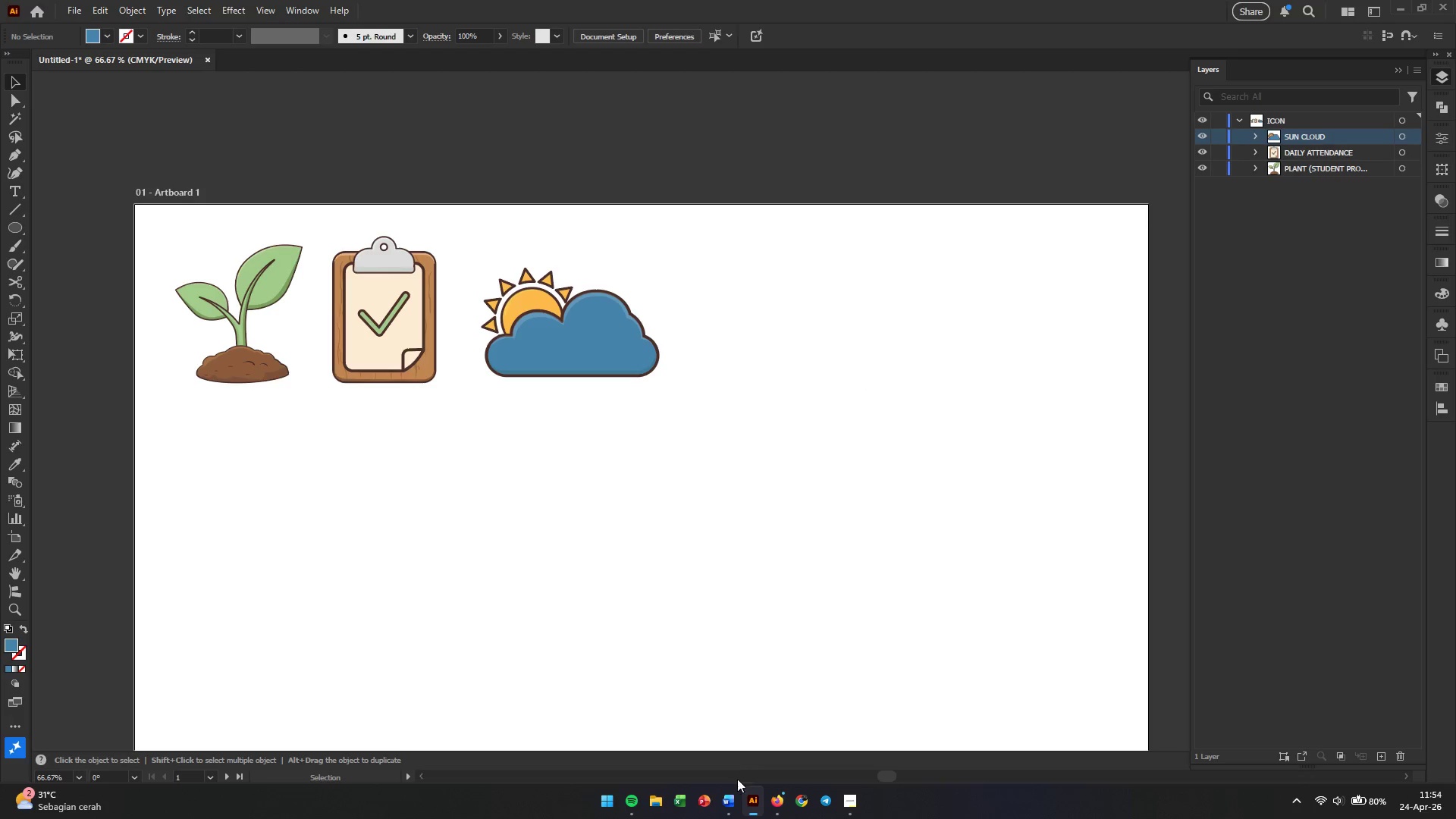 
left_click([726, 808])
 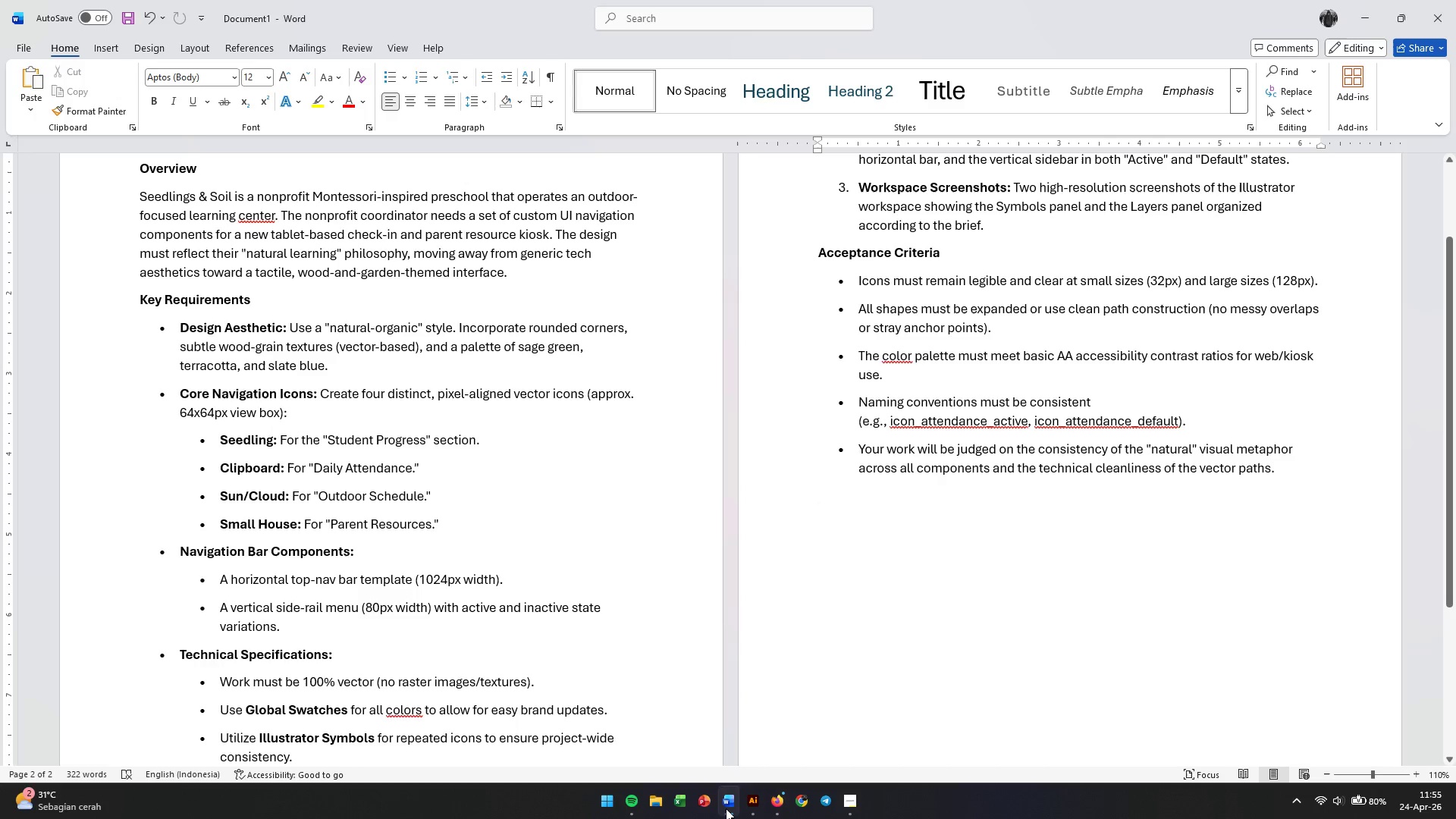 
left_click([726, 808])
 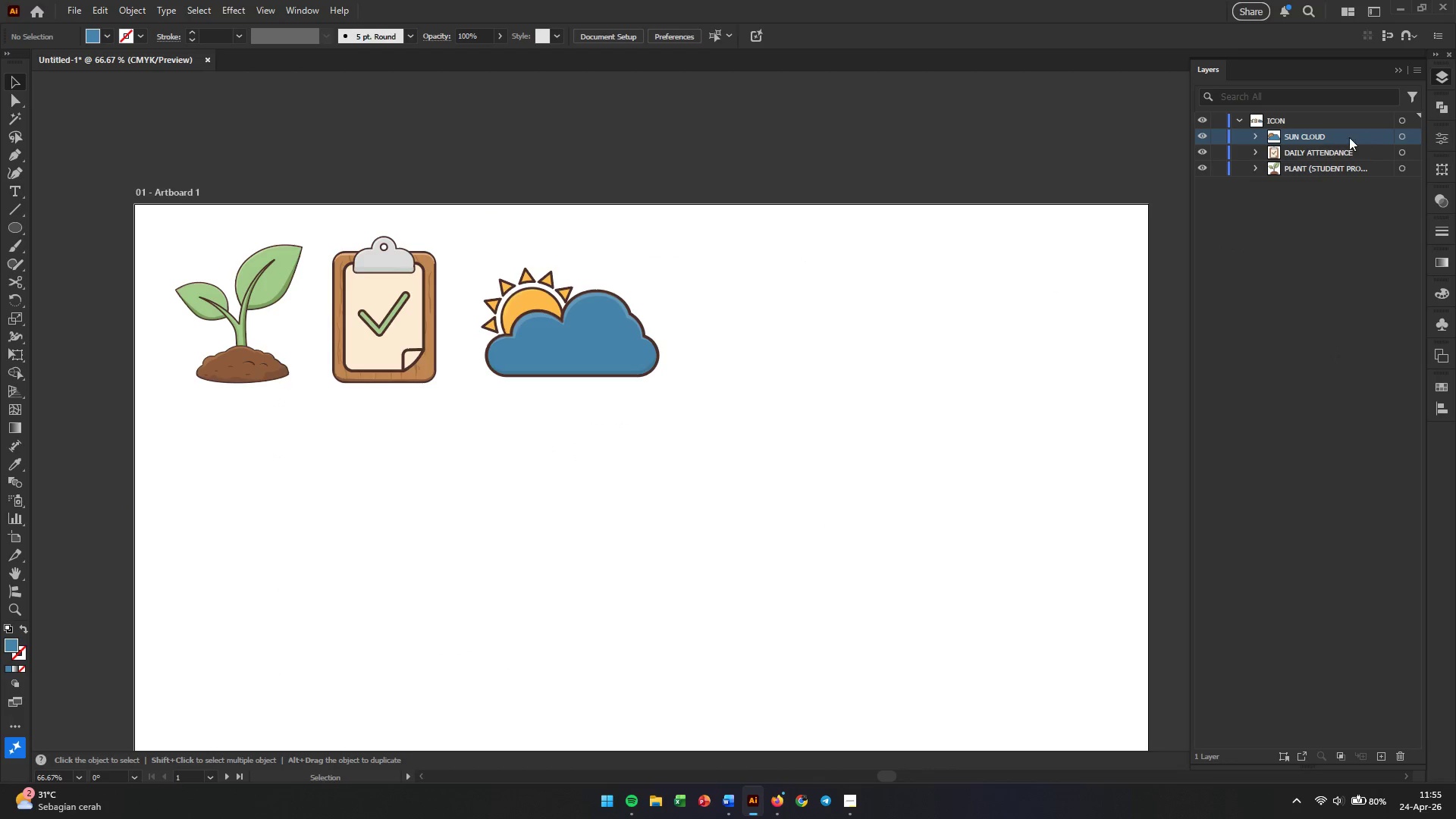 
double_click([1348, 137])
 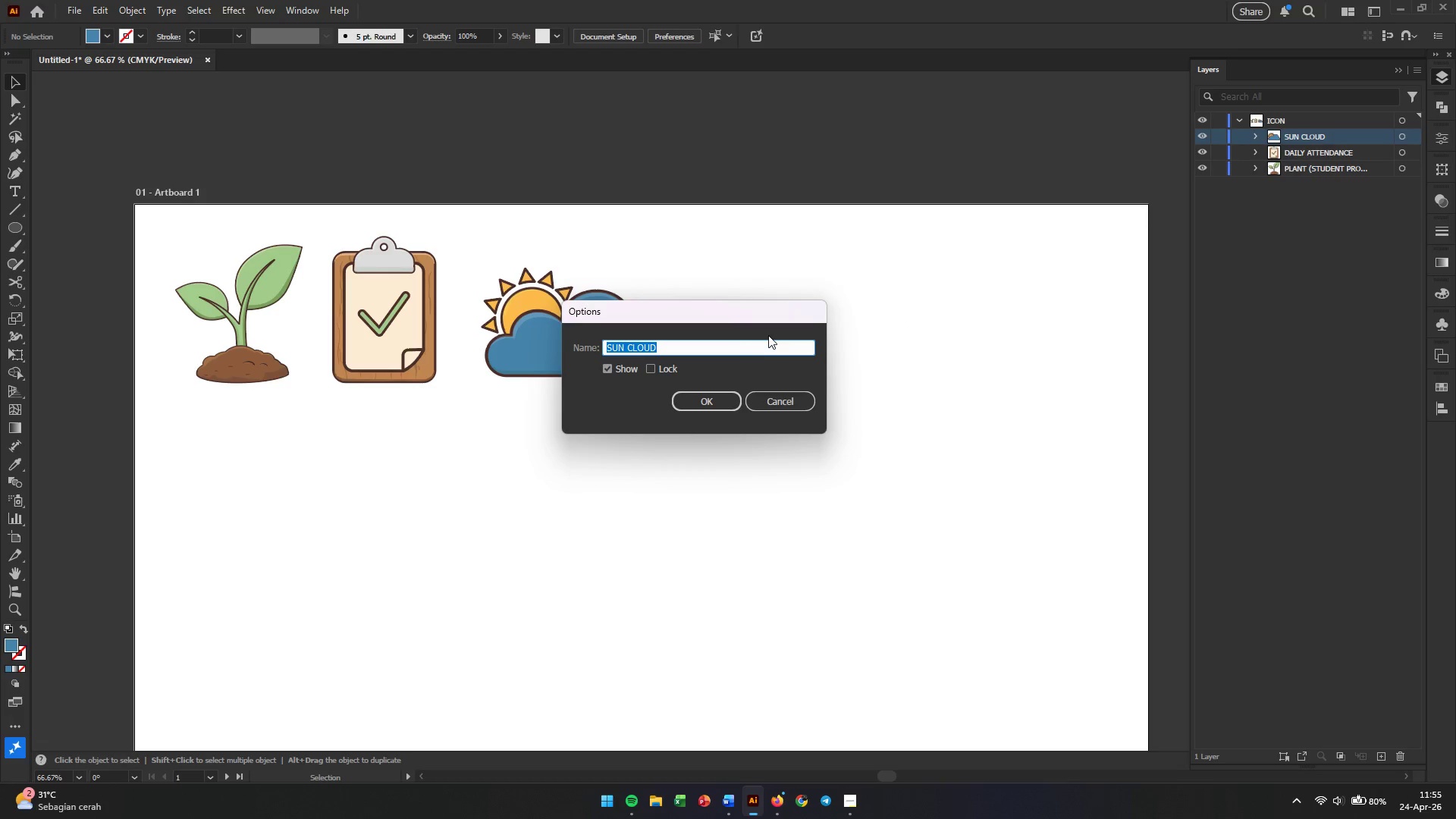 
left_click([727, 350])
 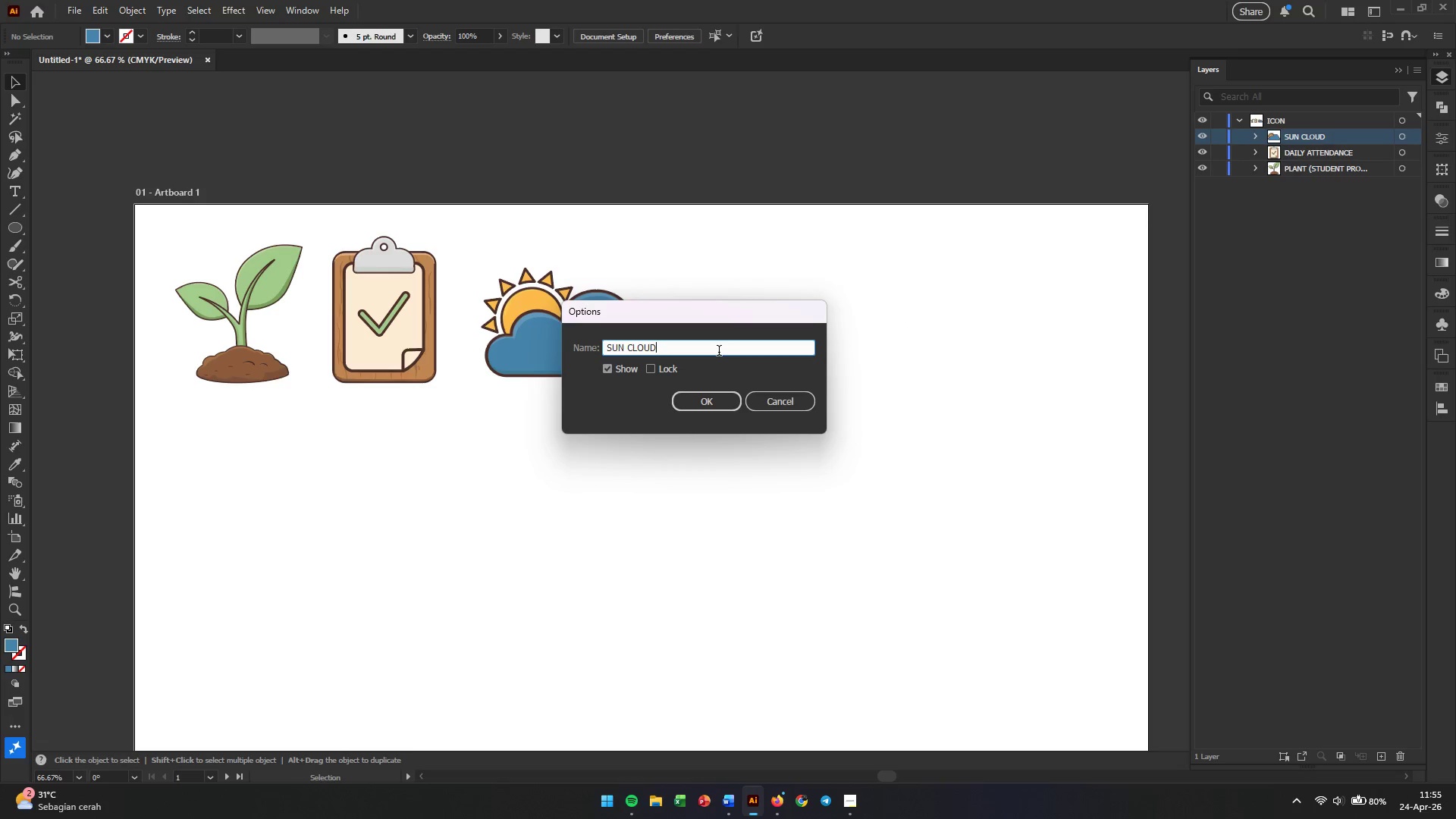 
type( o)
key(Backspace)
type((outdoor))
 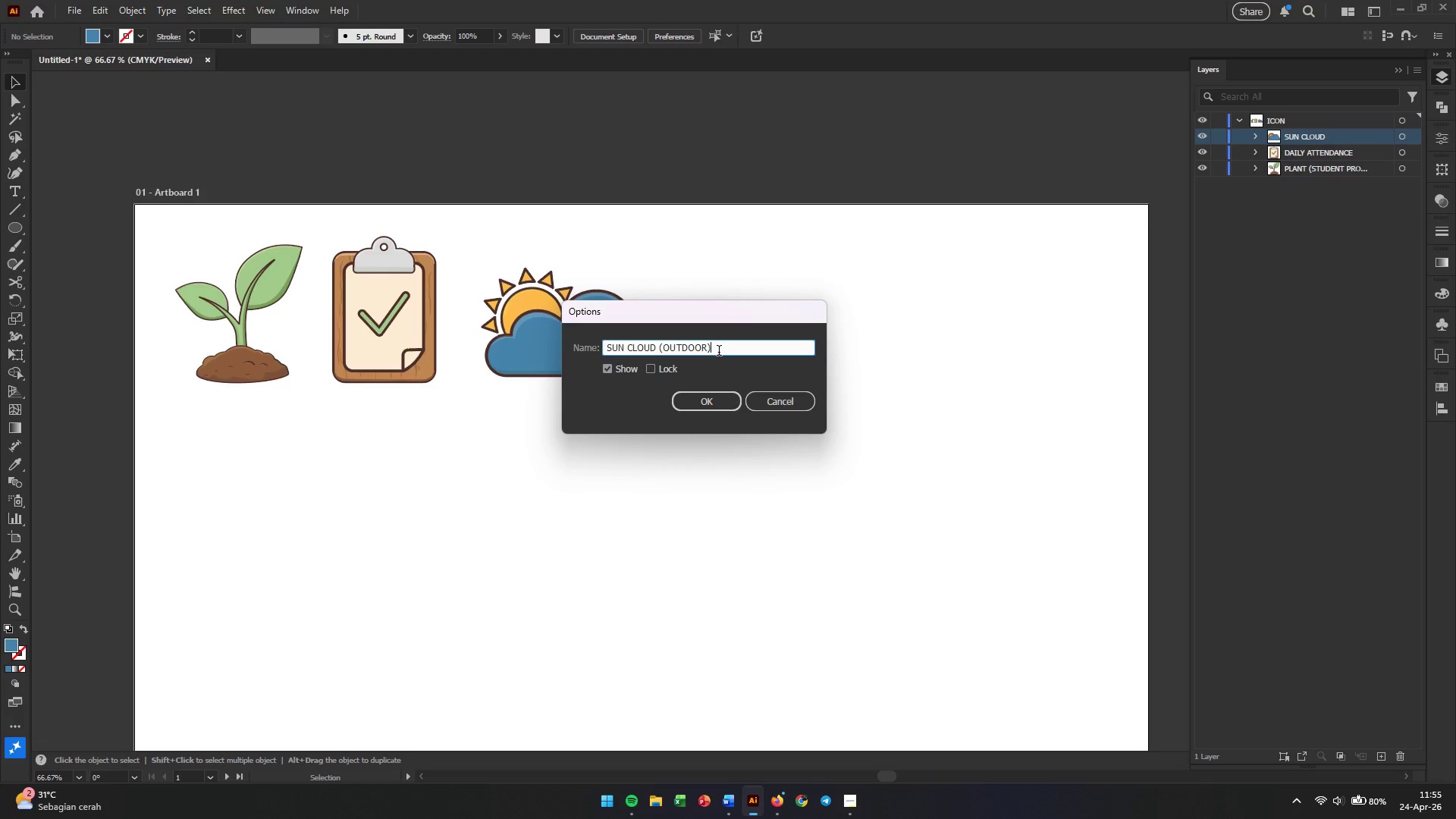 
key(Enter)
 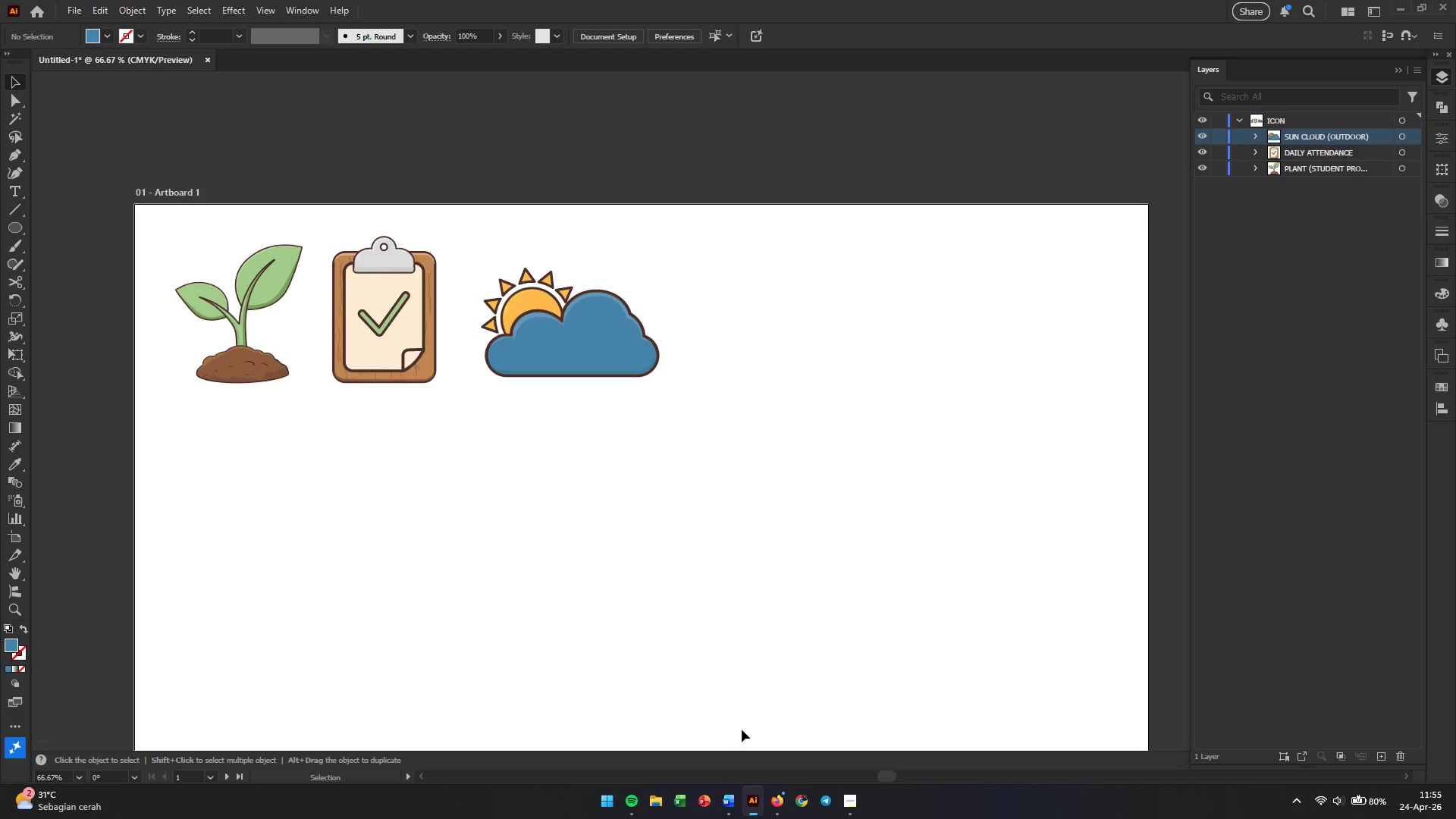 
left_click([756, 803])
 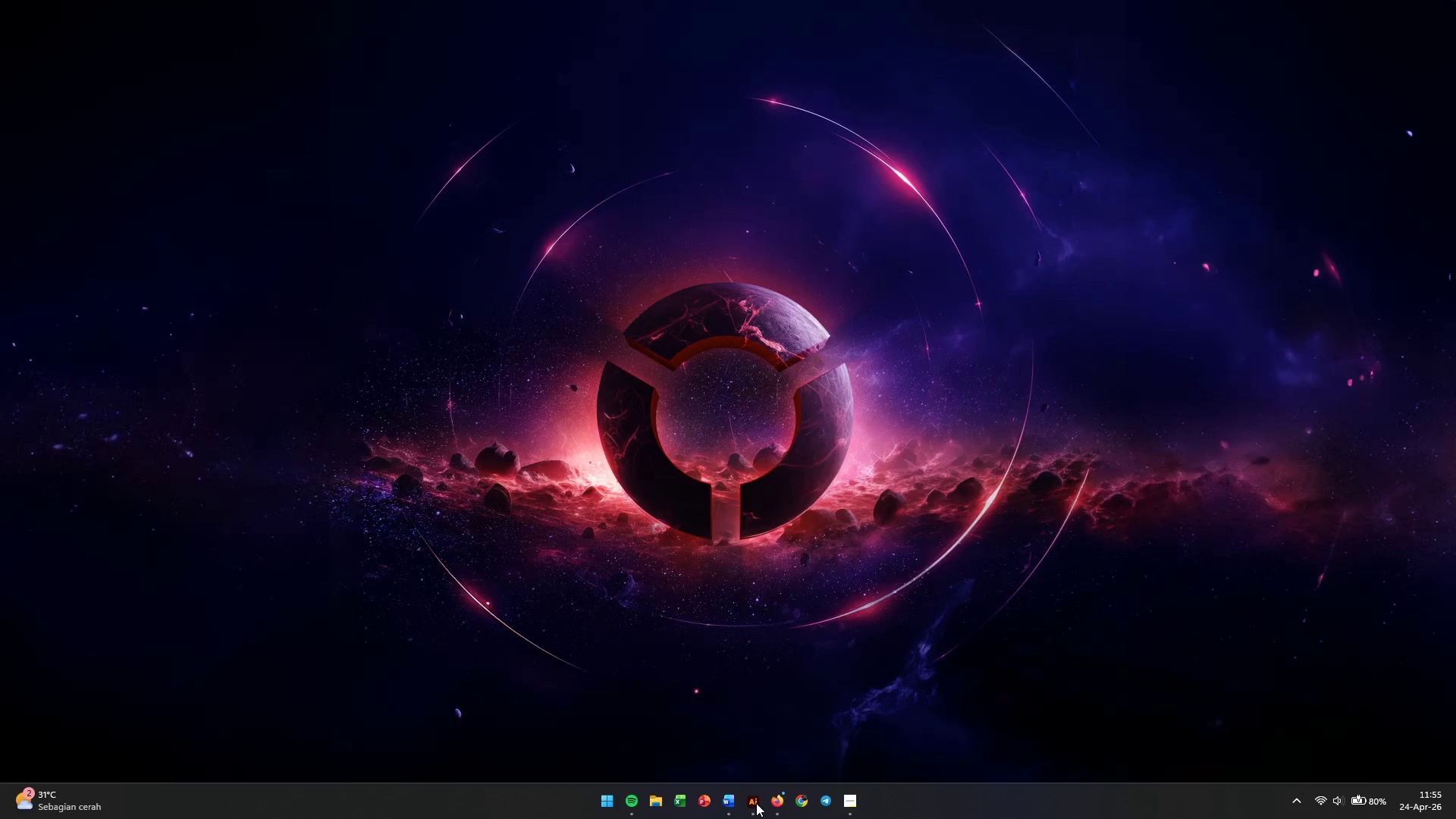 
left_click([756, 803])
 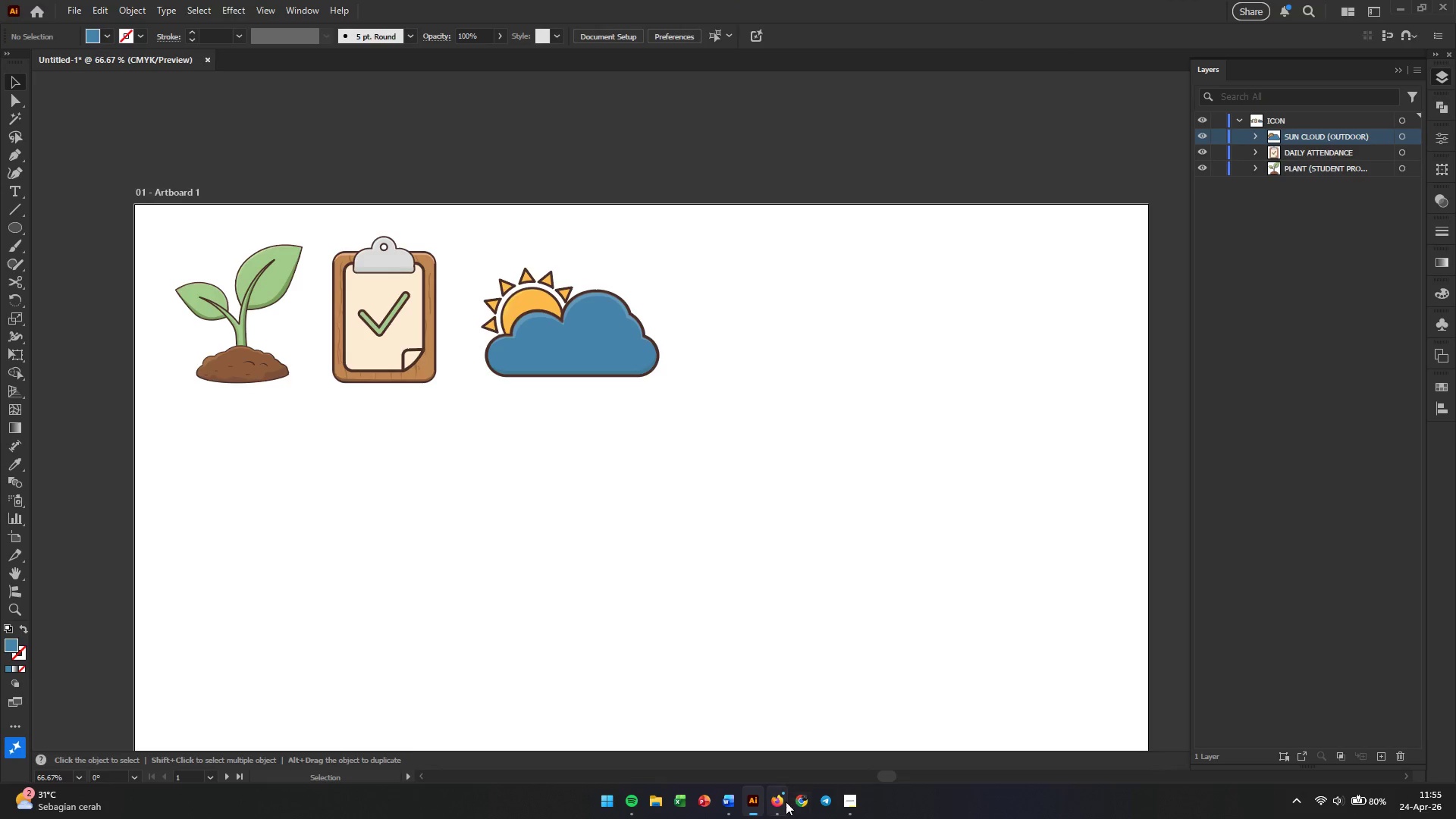 
left_click([781, 808])
 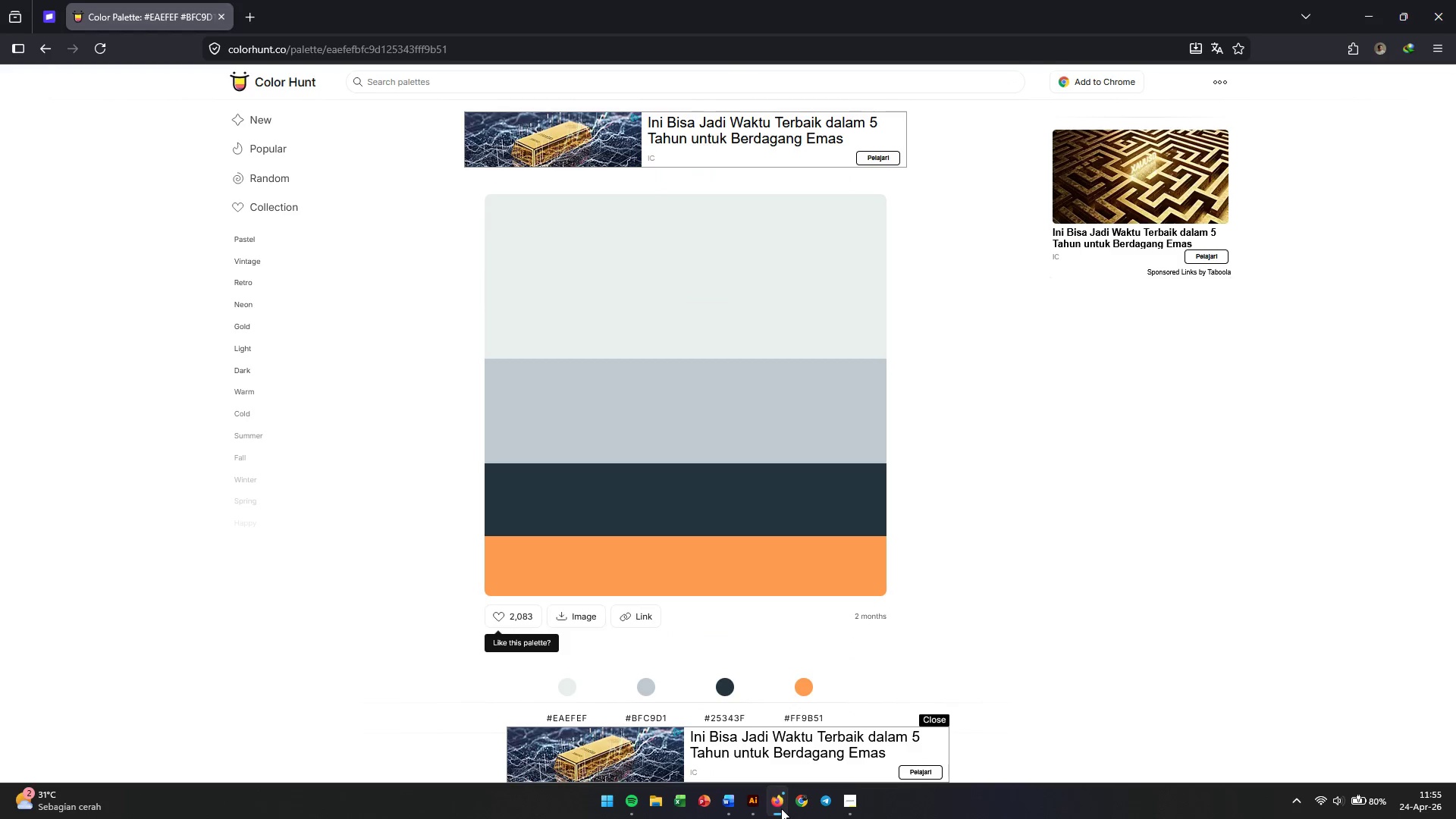 
left_click([781, 808])
 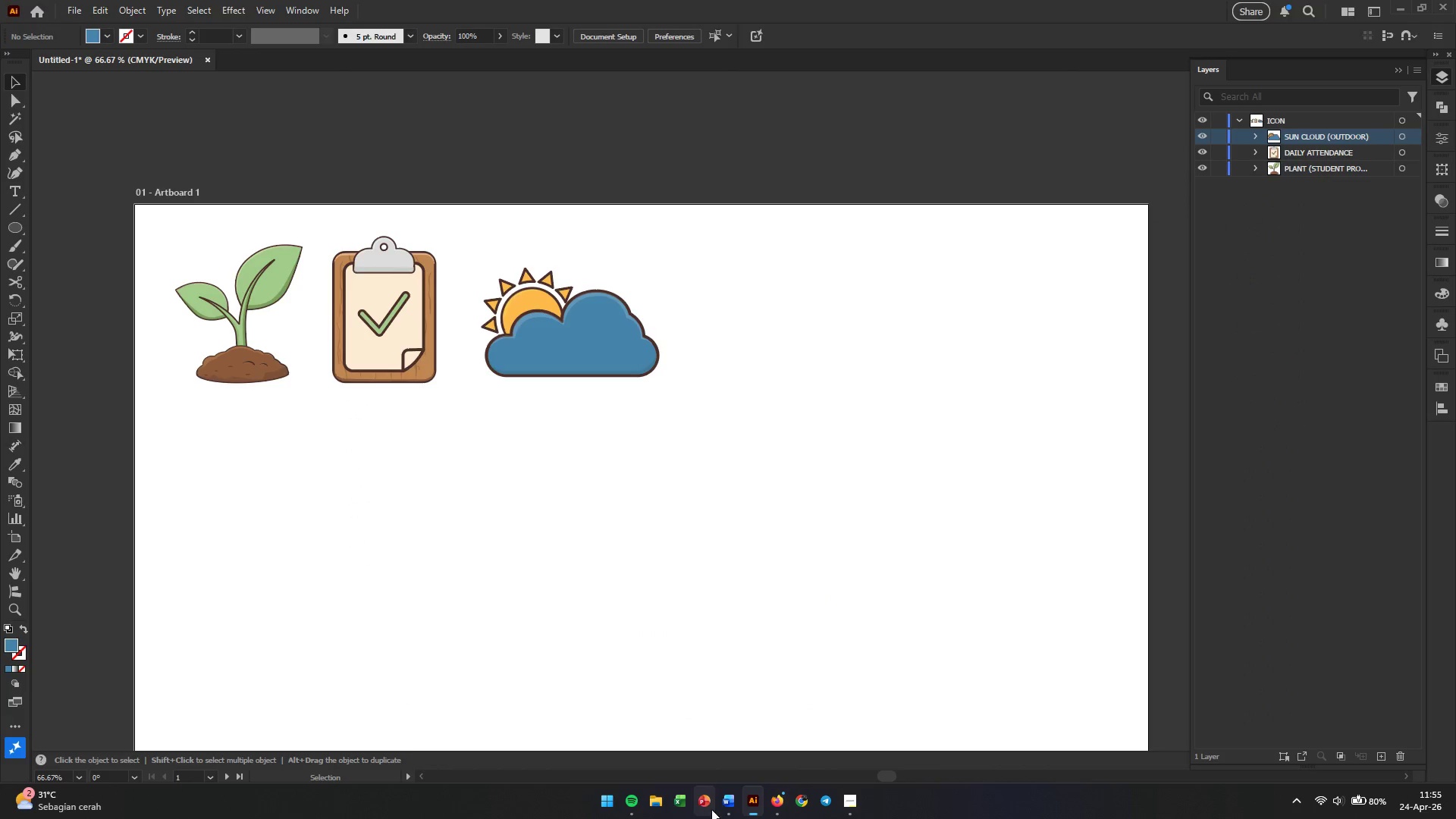 
left_click([733, 809])
 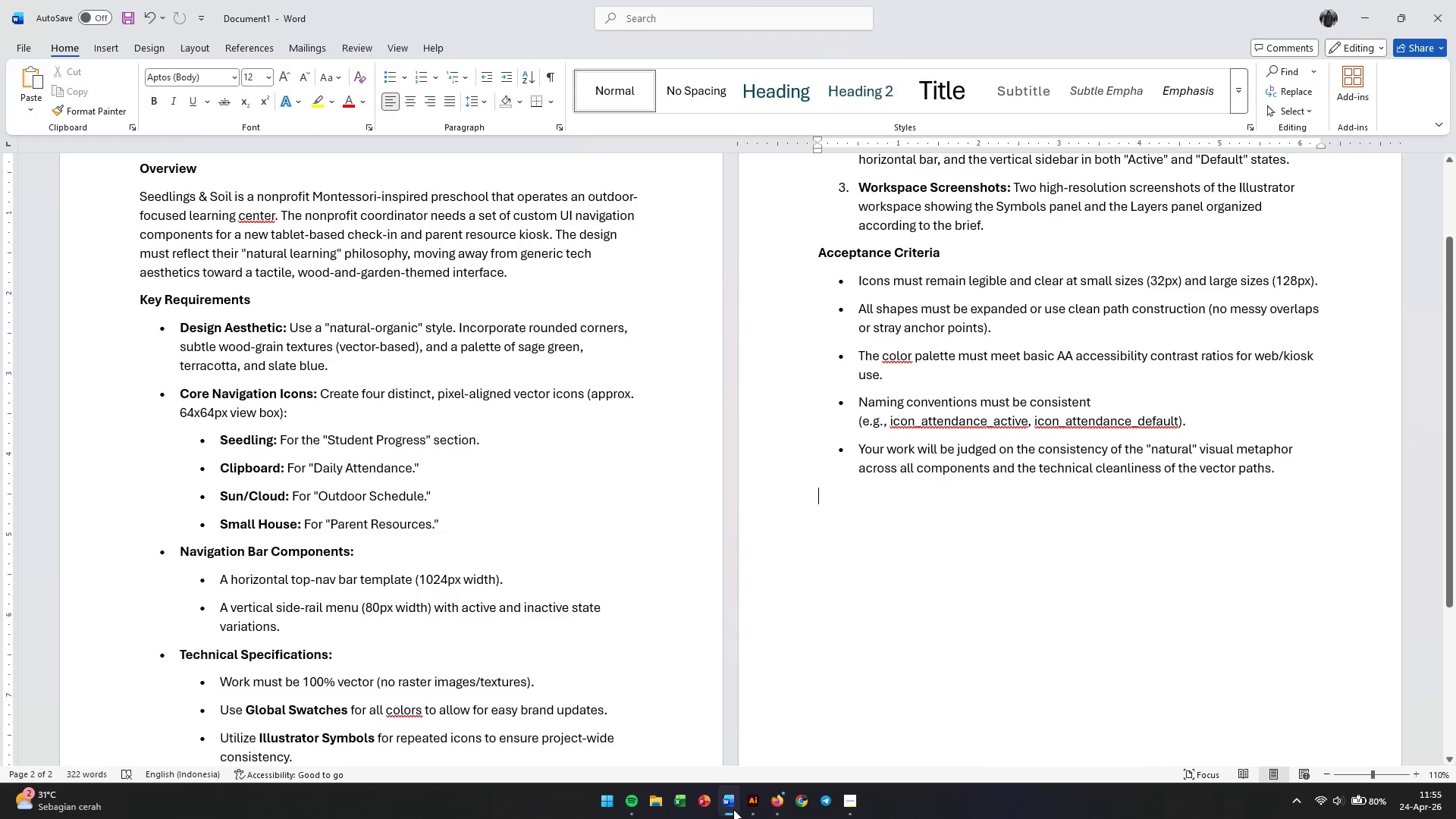 
left_click([733, 809])
 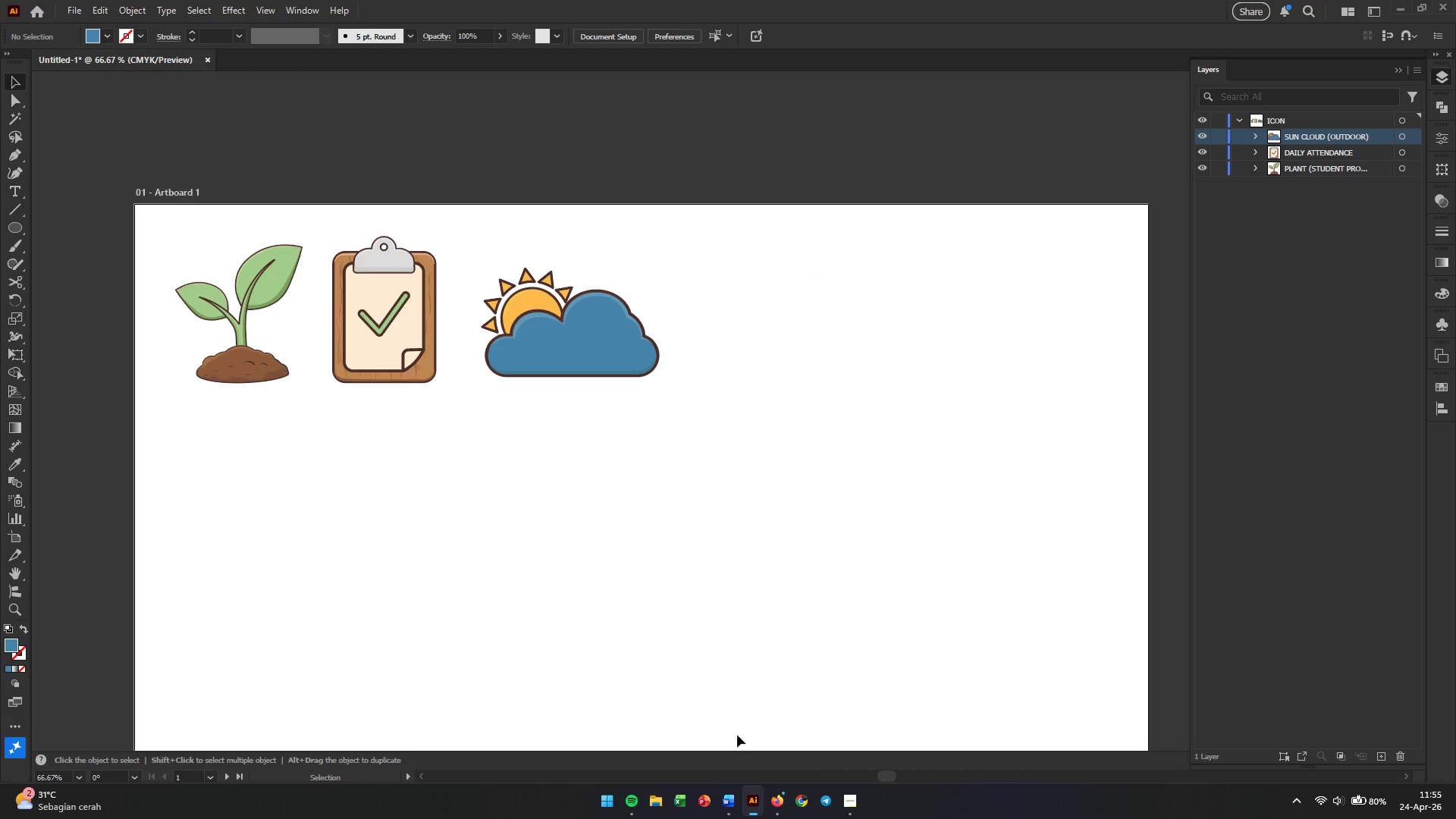 
left_click([736, 799])
 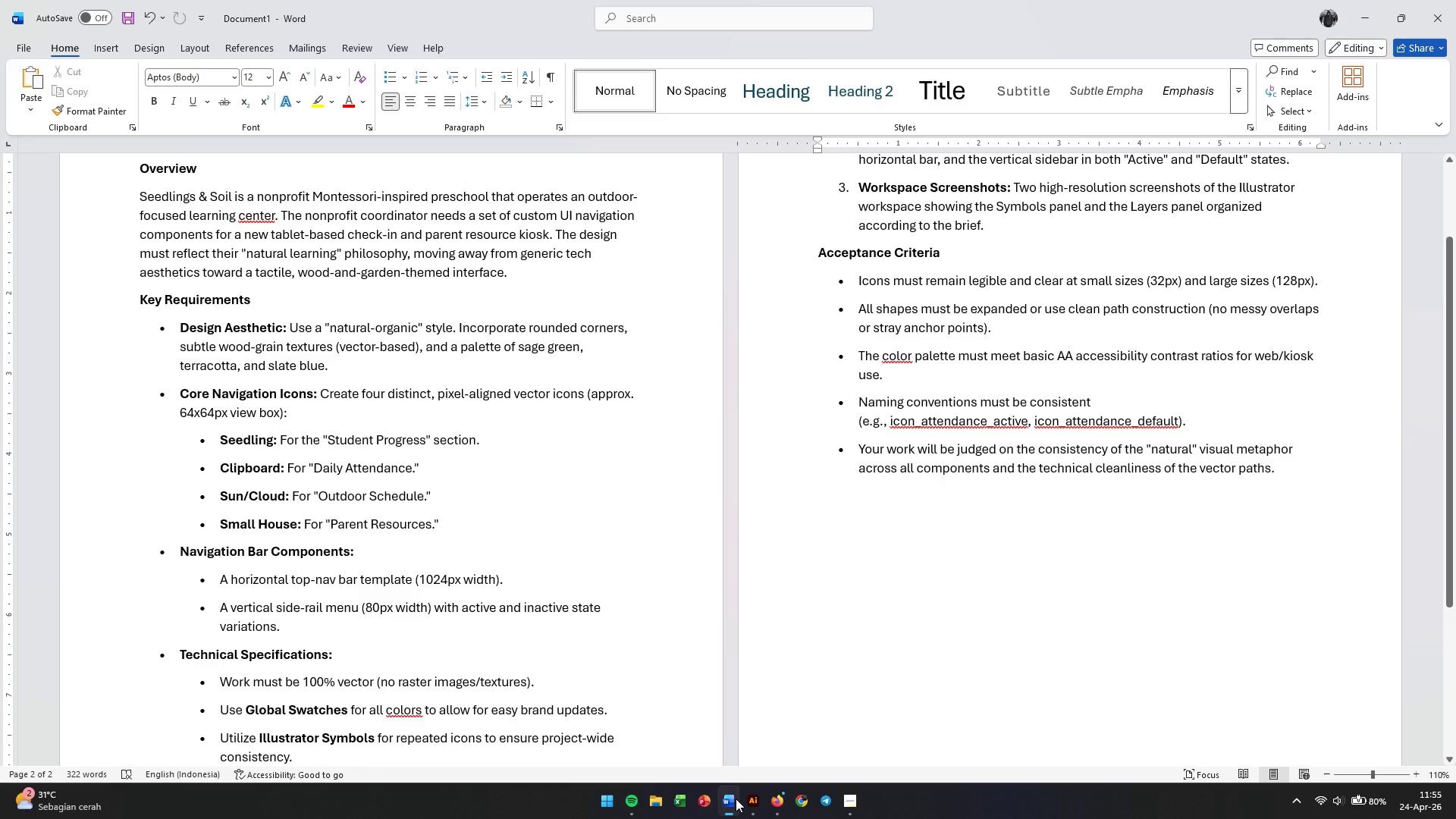 
left_click([736, 799])
 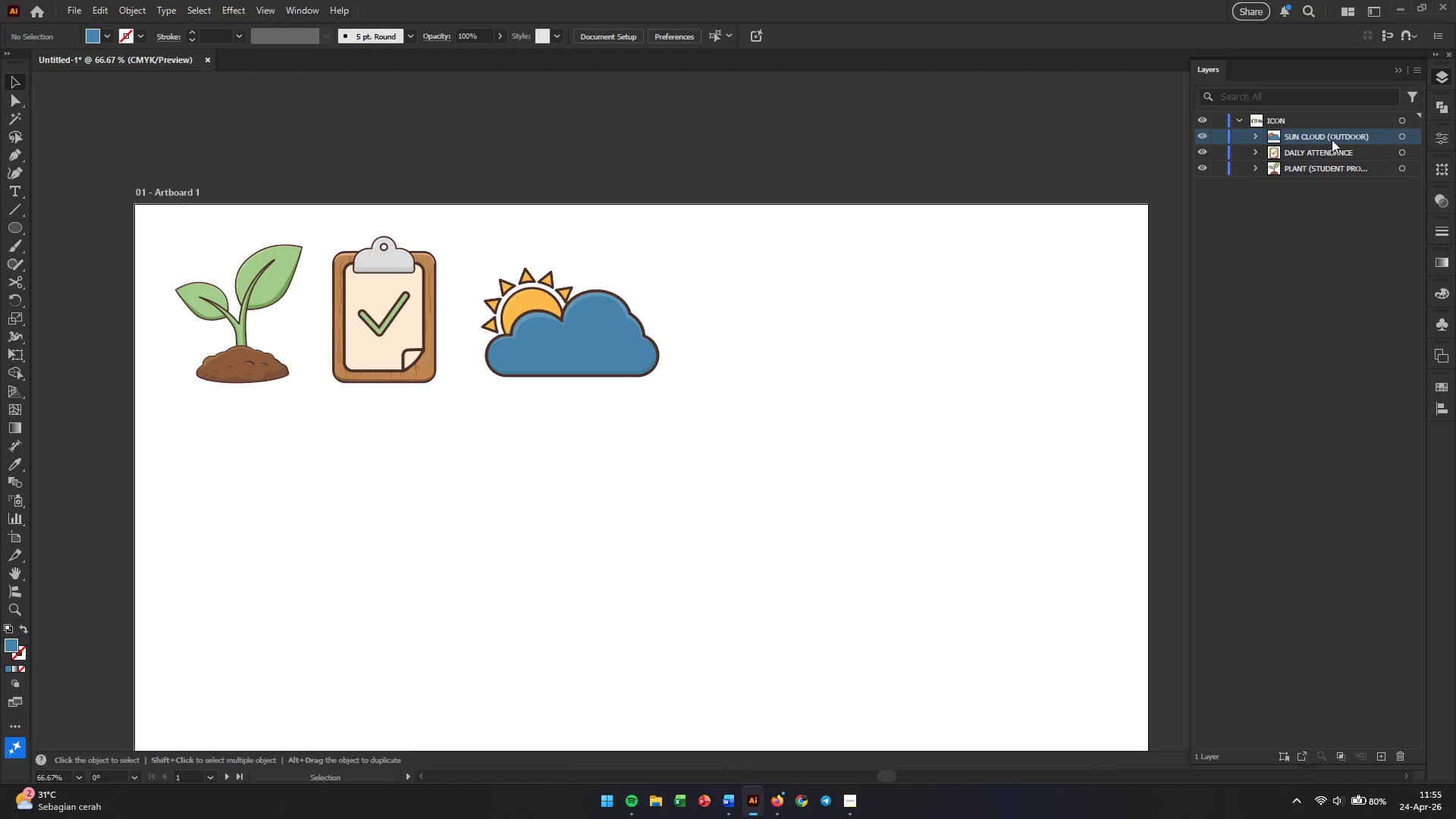 
double_click([1323, 137])
 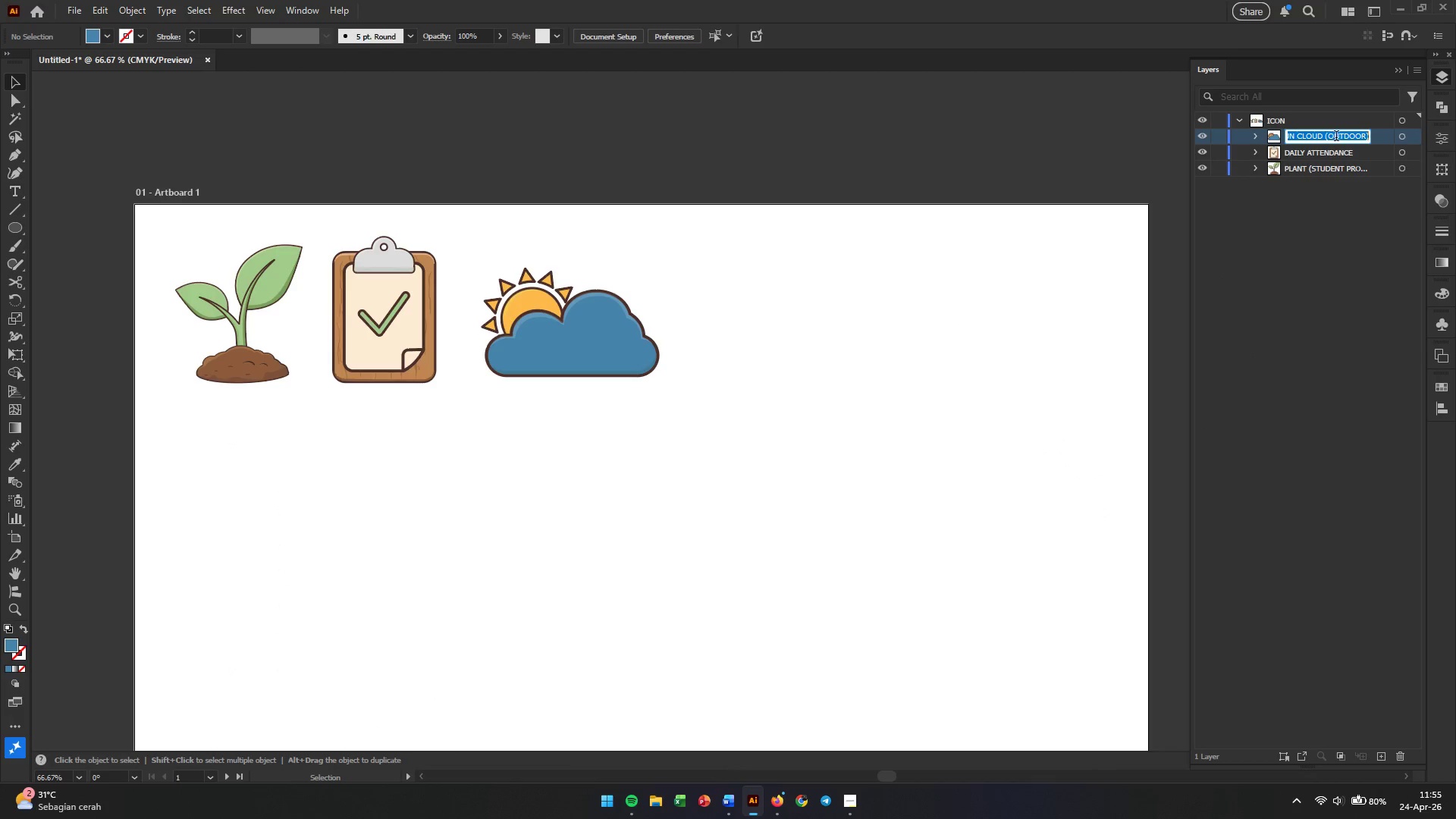 
left_click([1340, 136])
 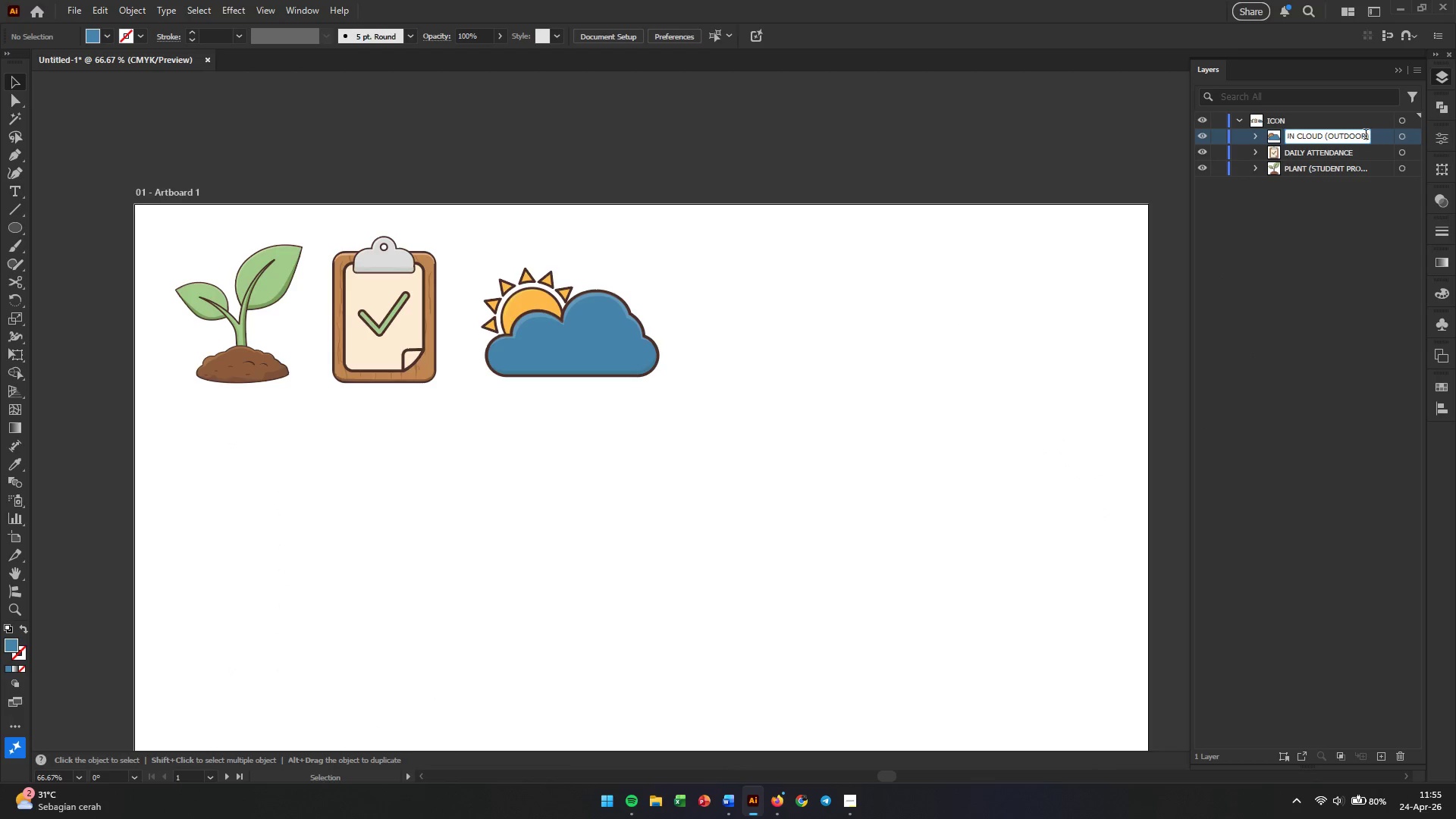 
left_click([1363, 136])
 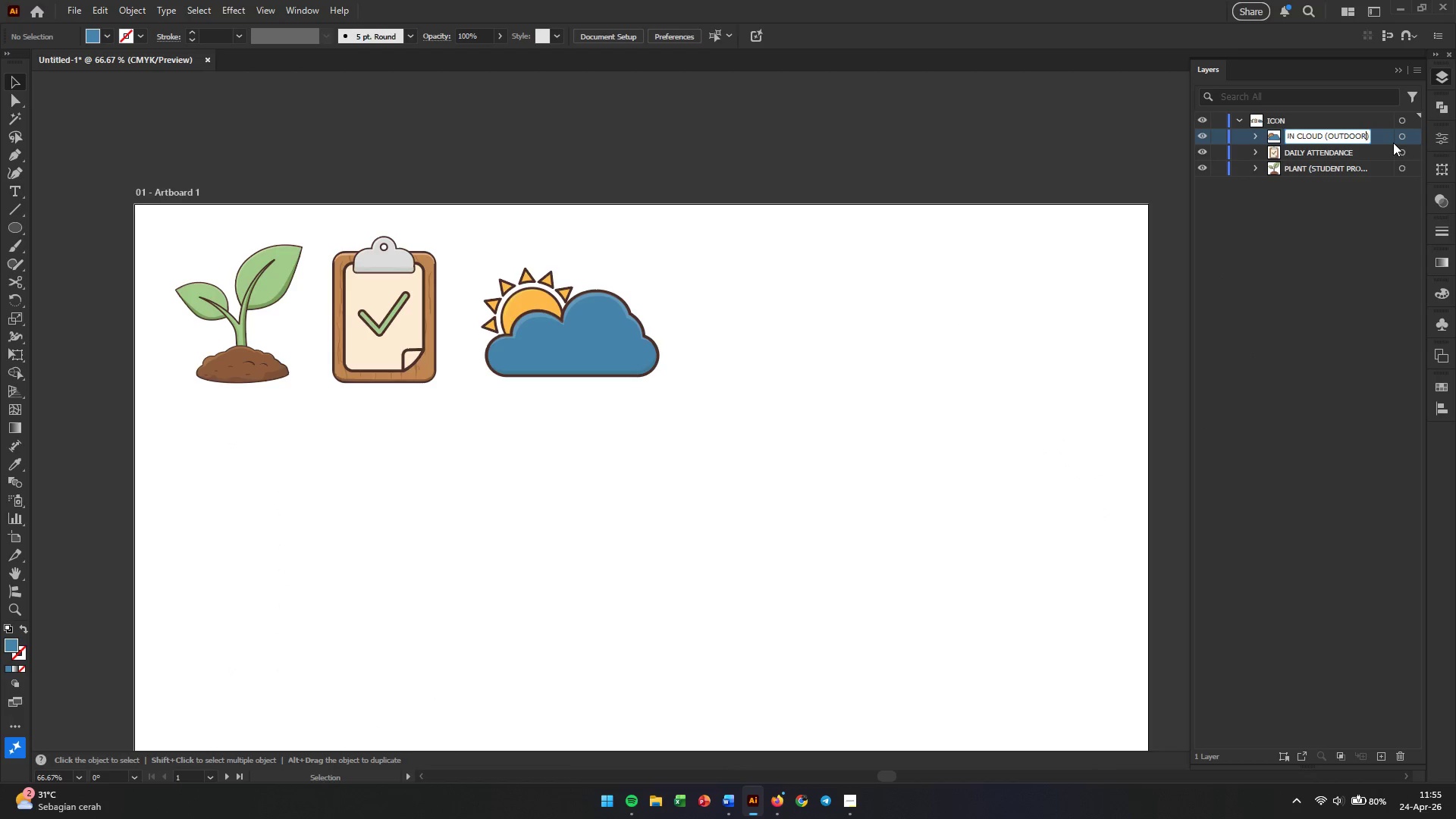 
type( schedule)
 